 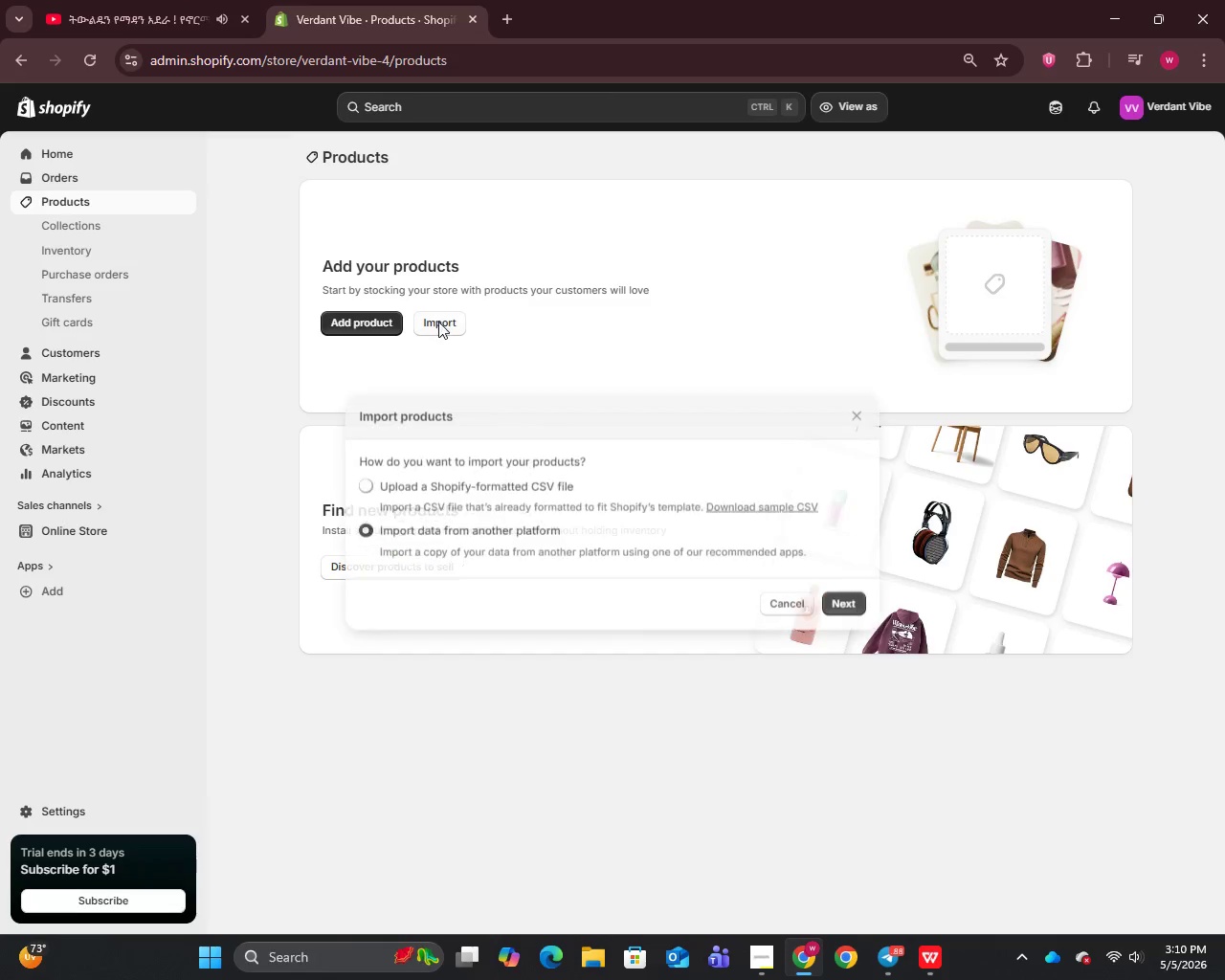 
left_click([390, 499])
 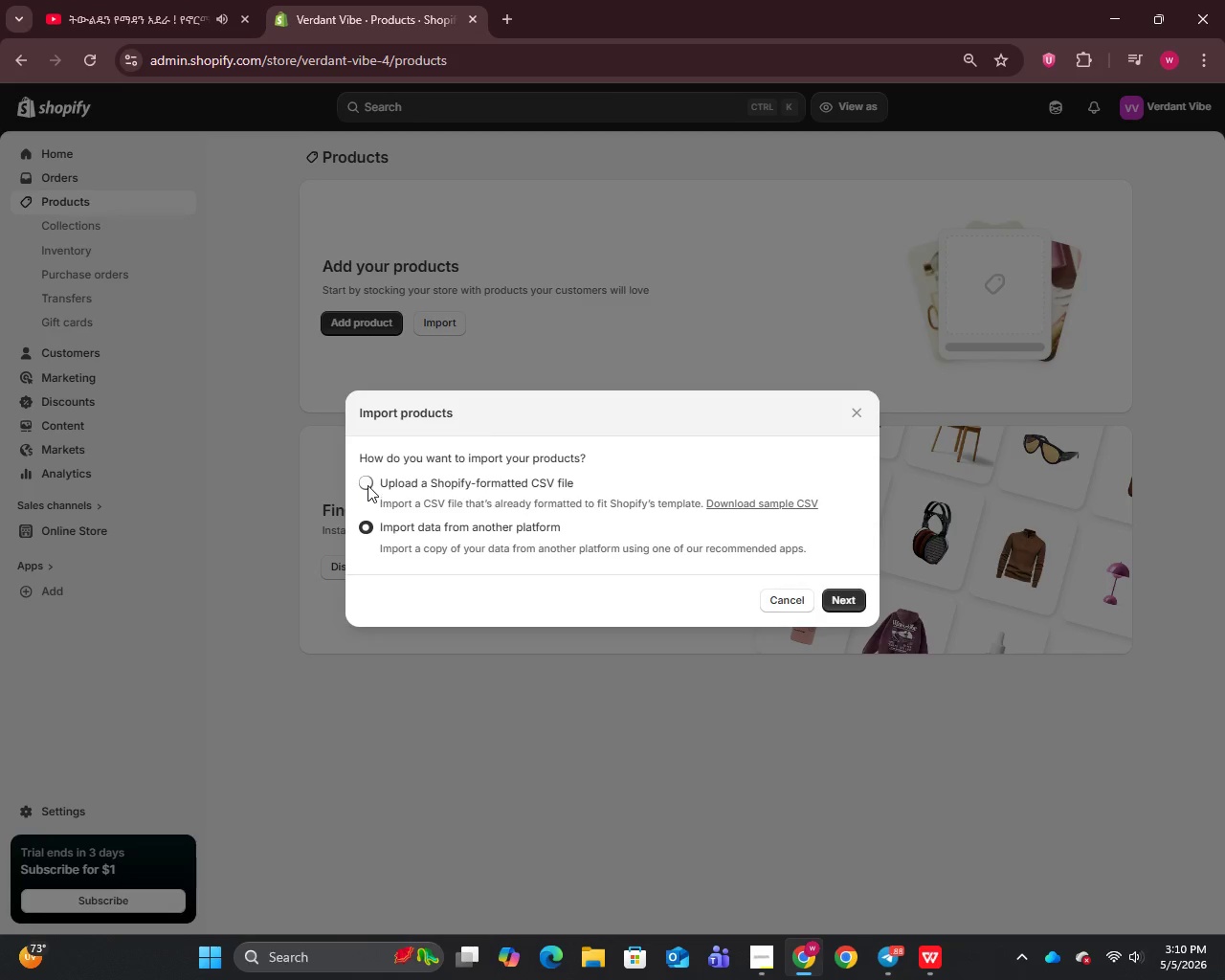 
left_click([368, 483])
 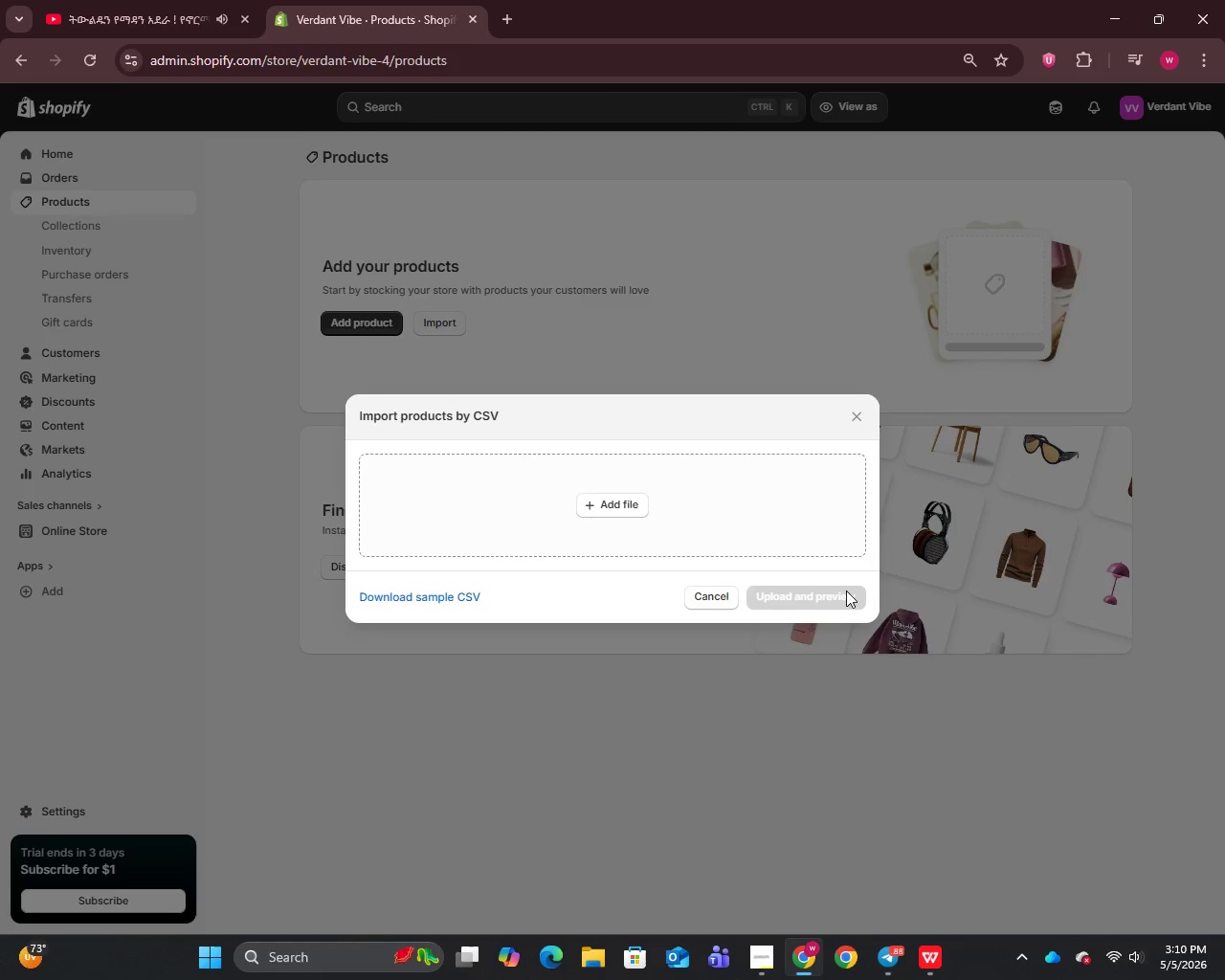 
left_click([598, 499])
 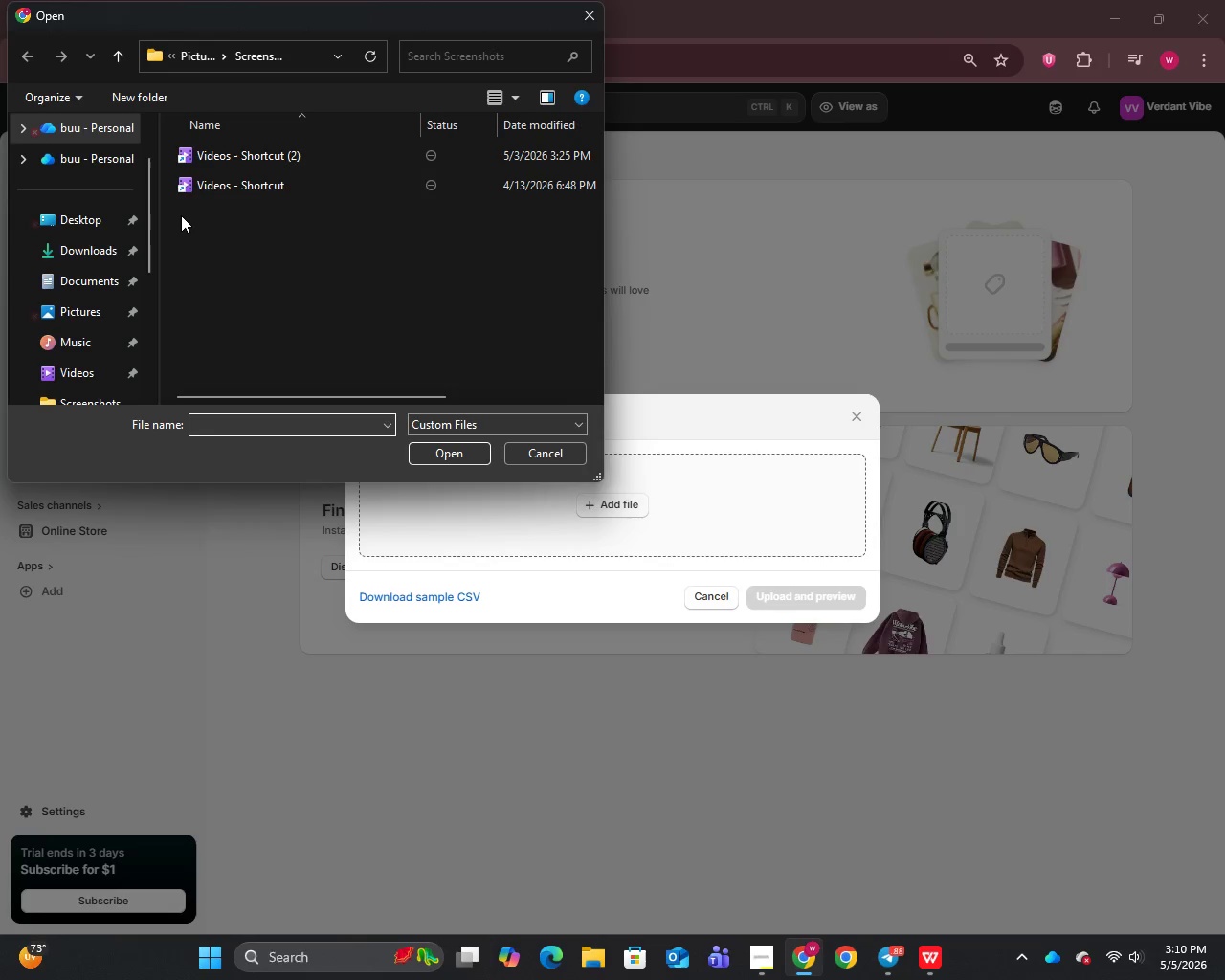 
left_click([63, 253])
 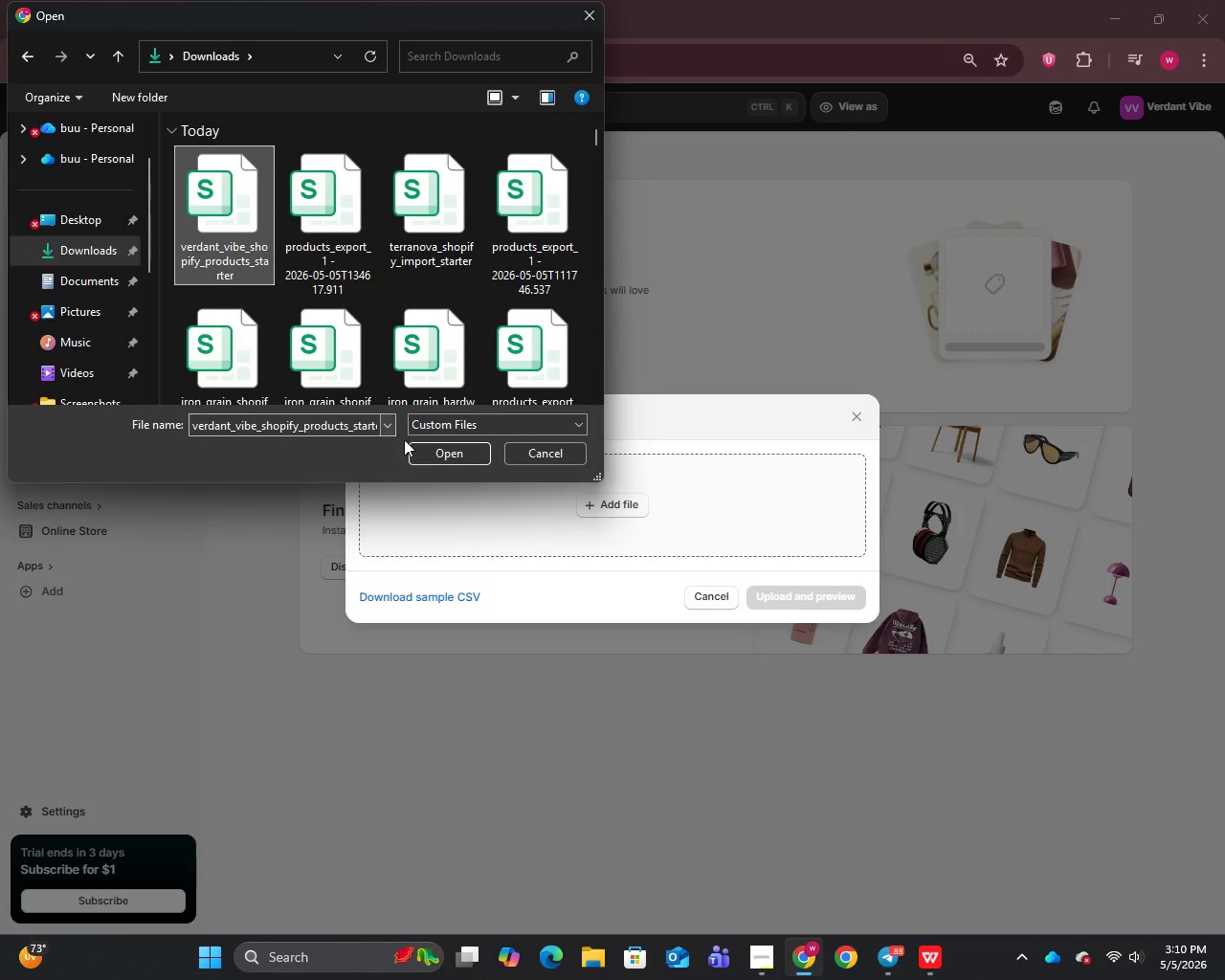 
left_click([442, 443])
 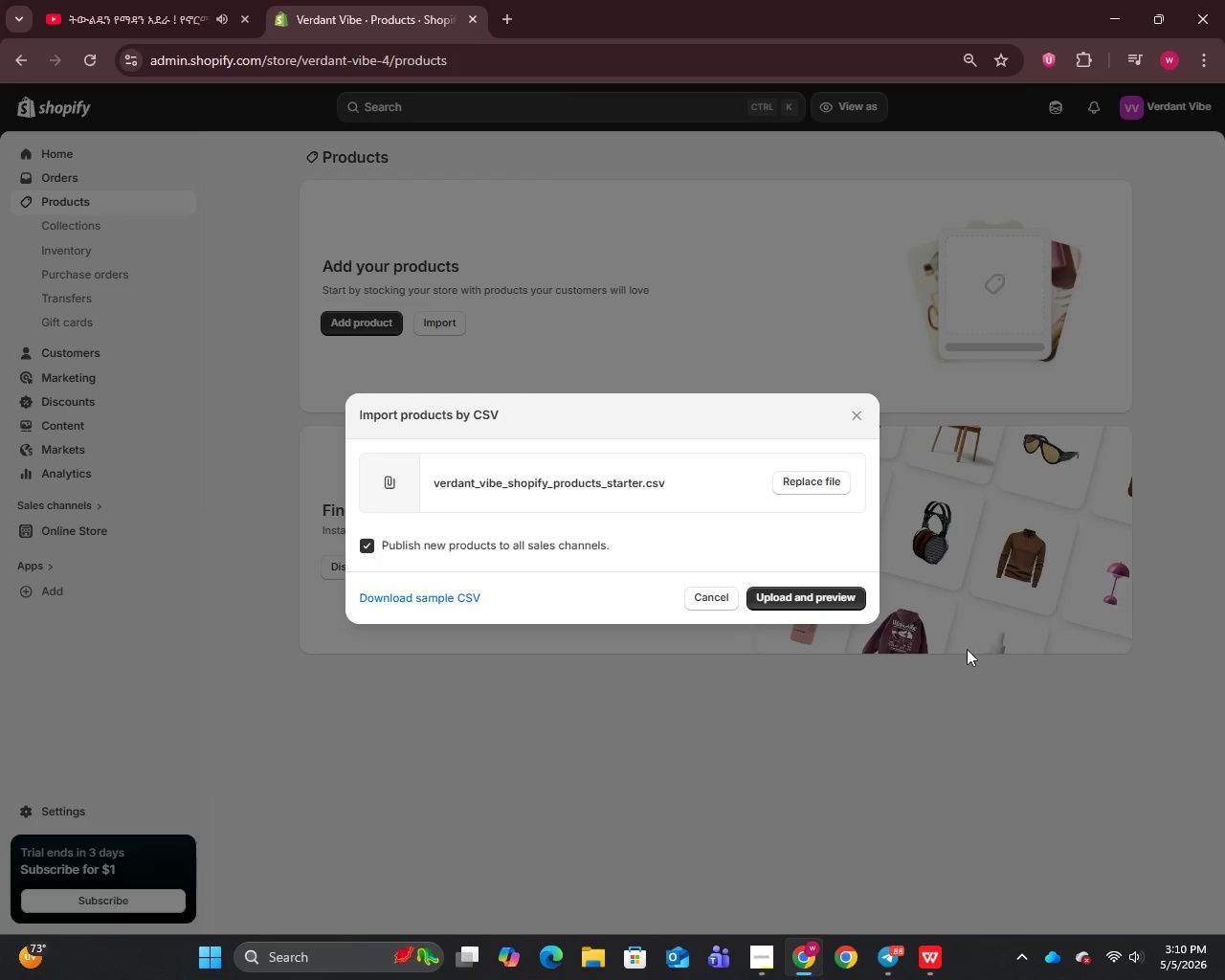 
left_click([812, 602])
 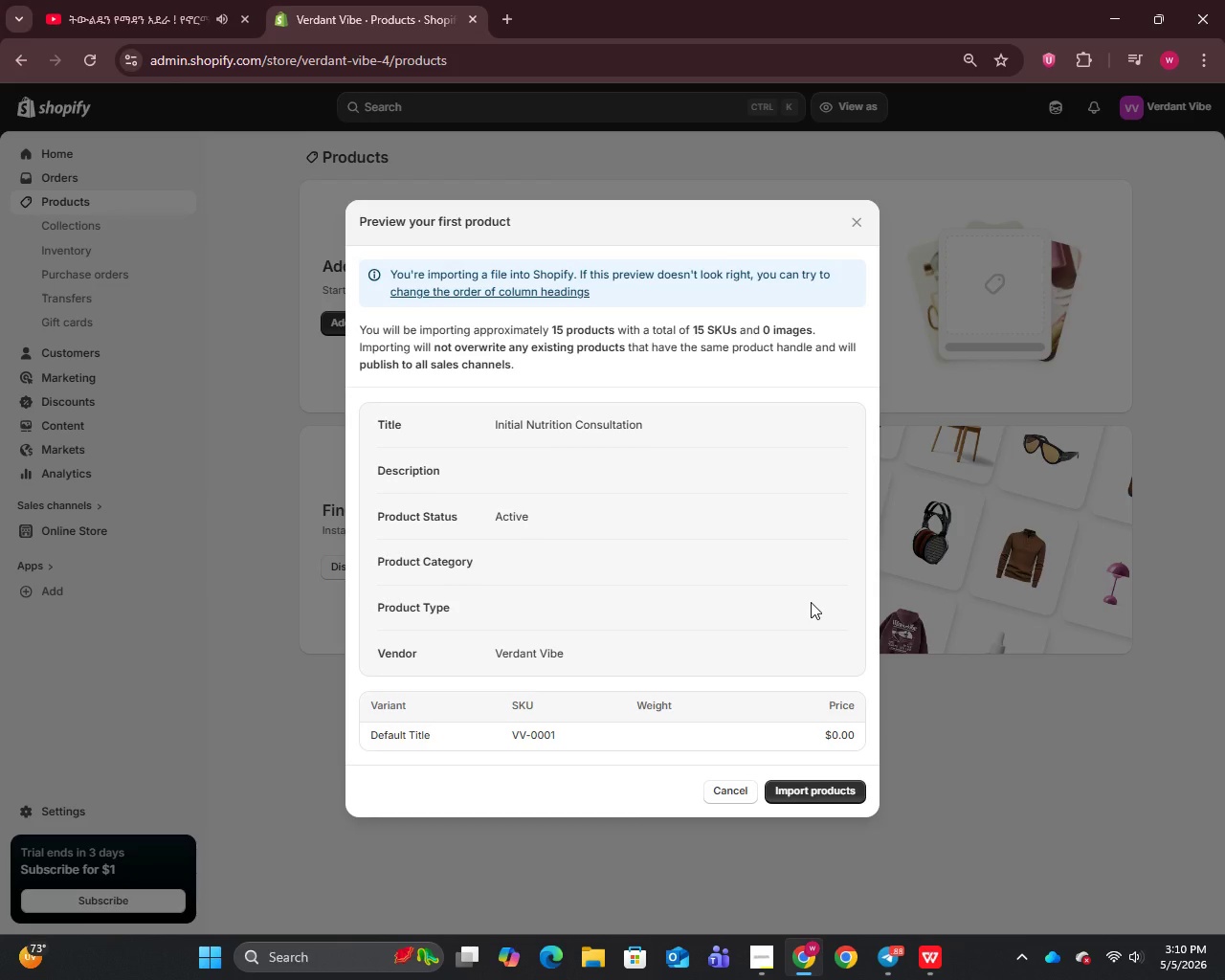 
wait(9.03)
 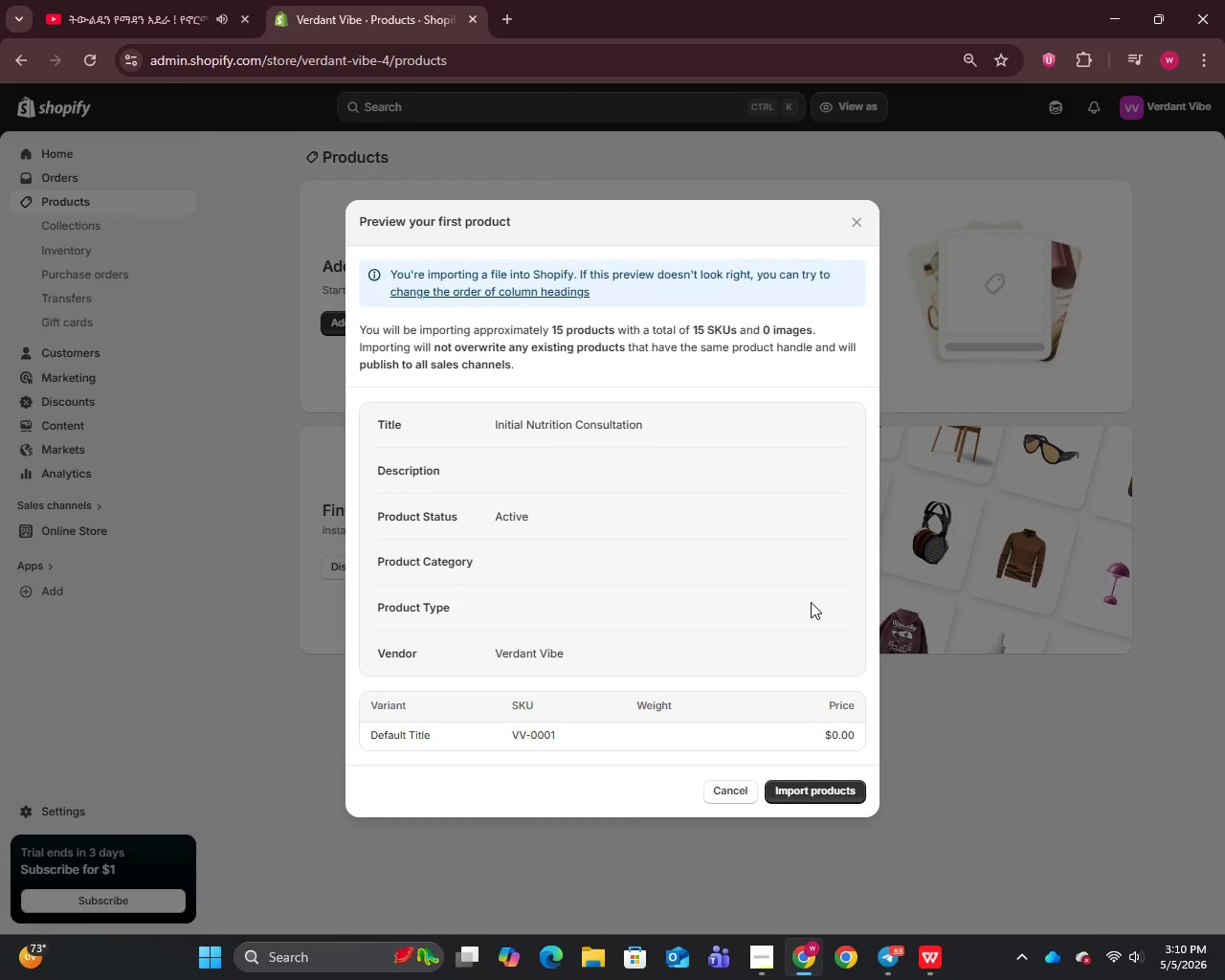 
left_click([825, 790])
 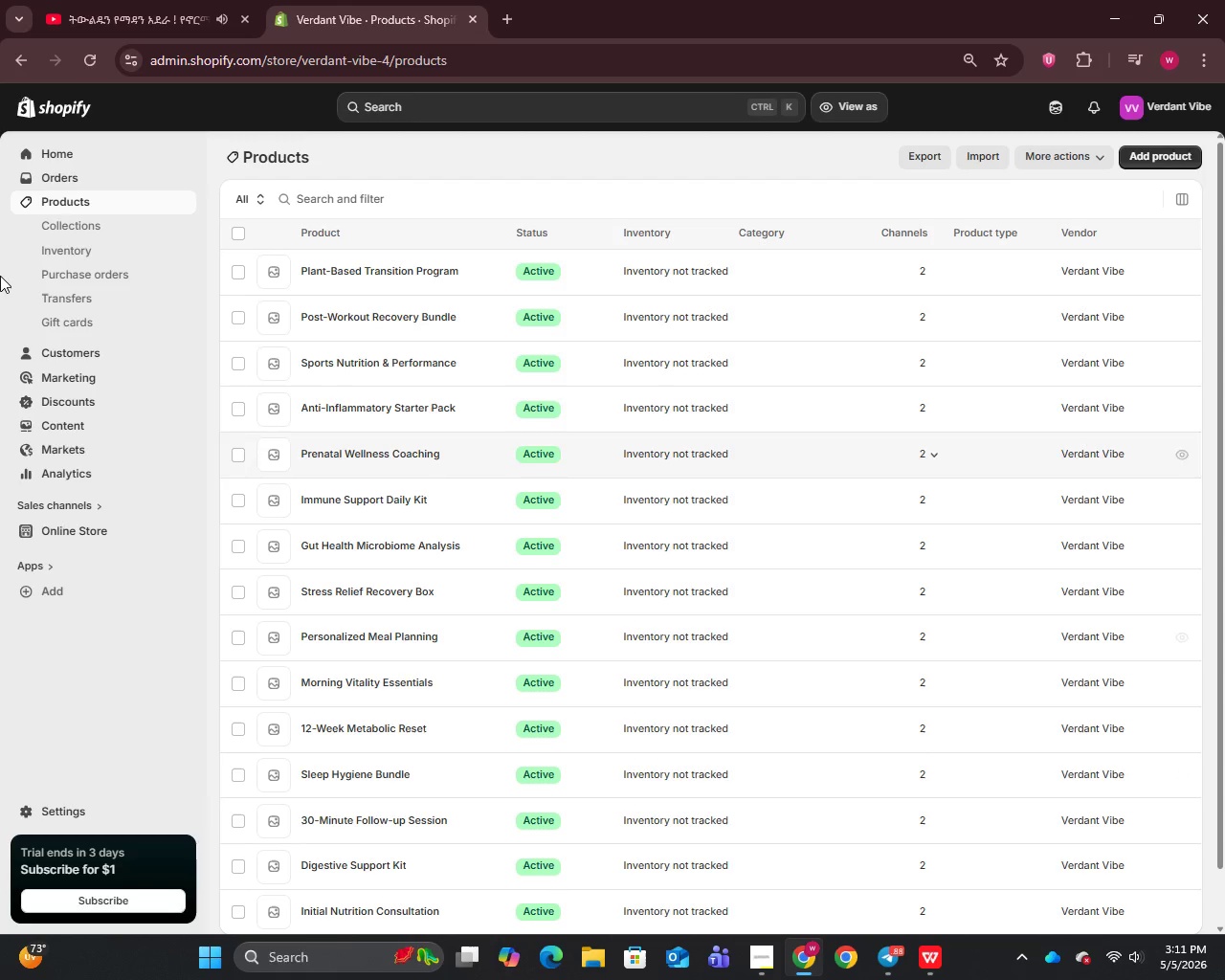 
wait(28.1)
 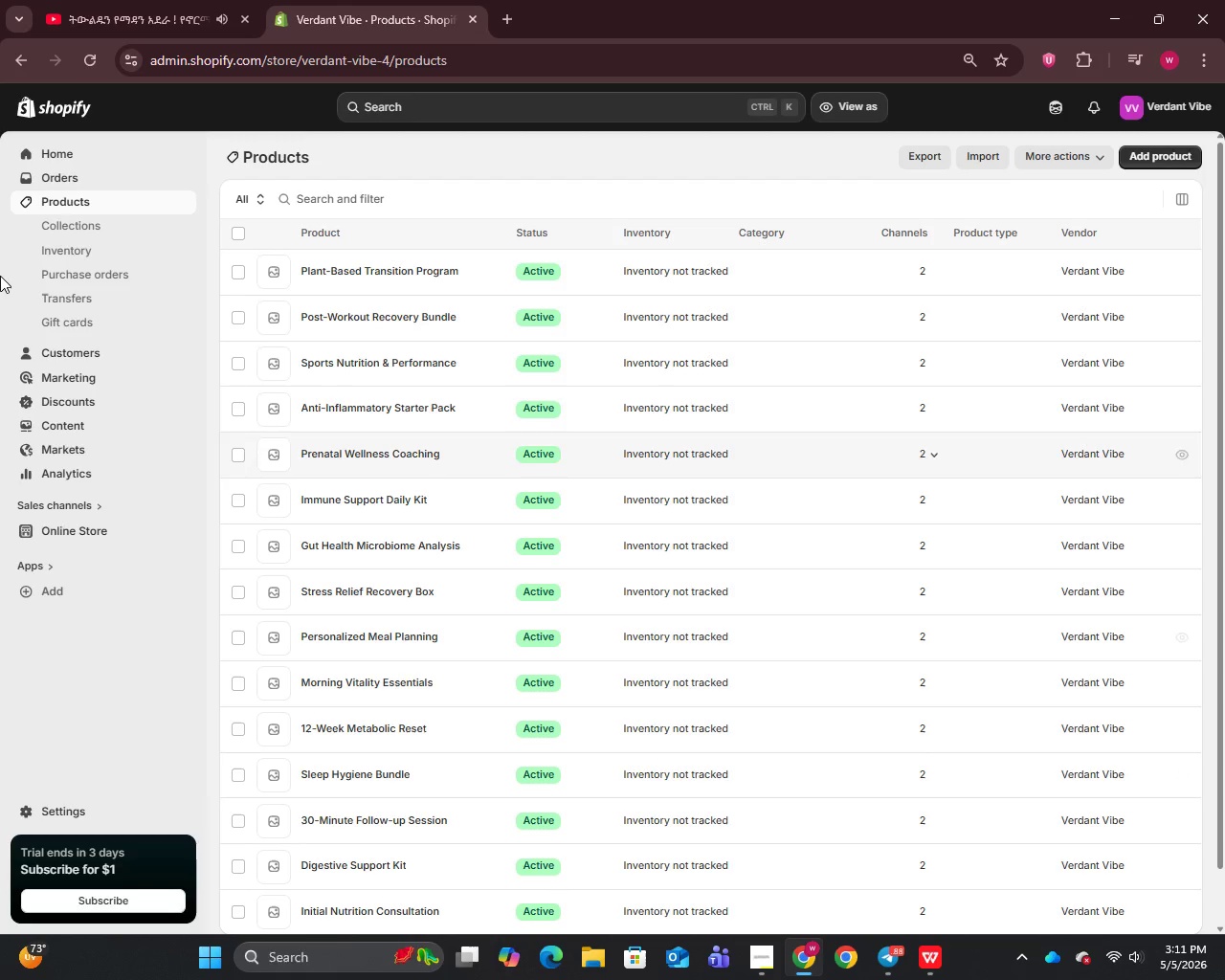 
mouse_move([58, 520])
 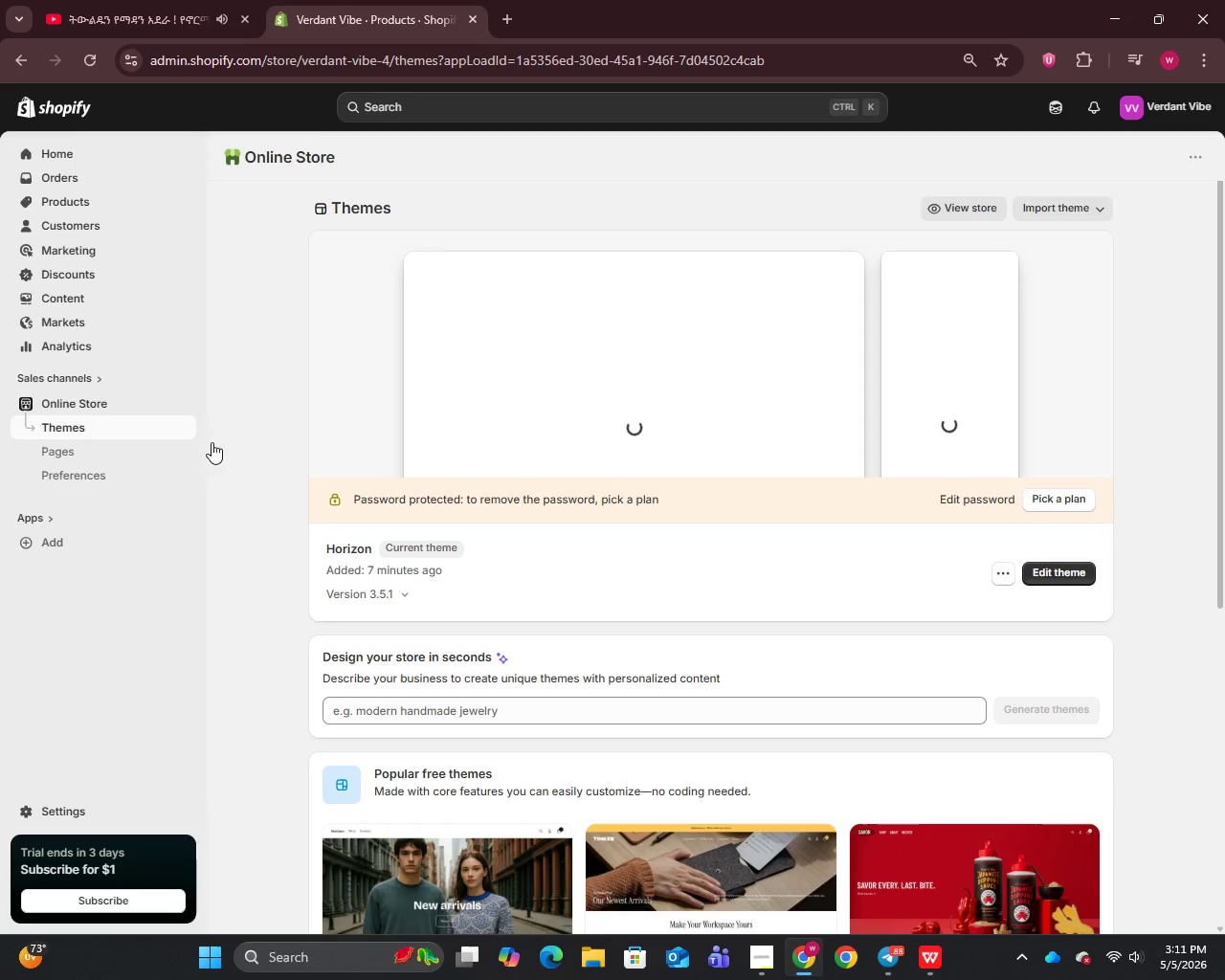 
wait(7.12)
 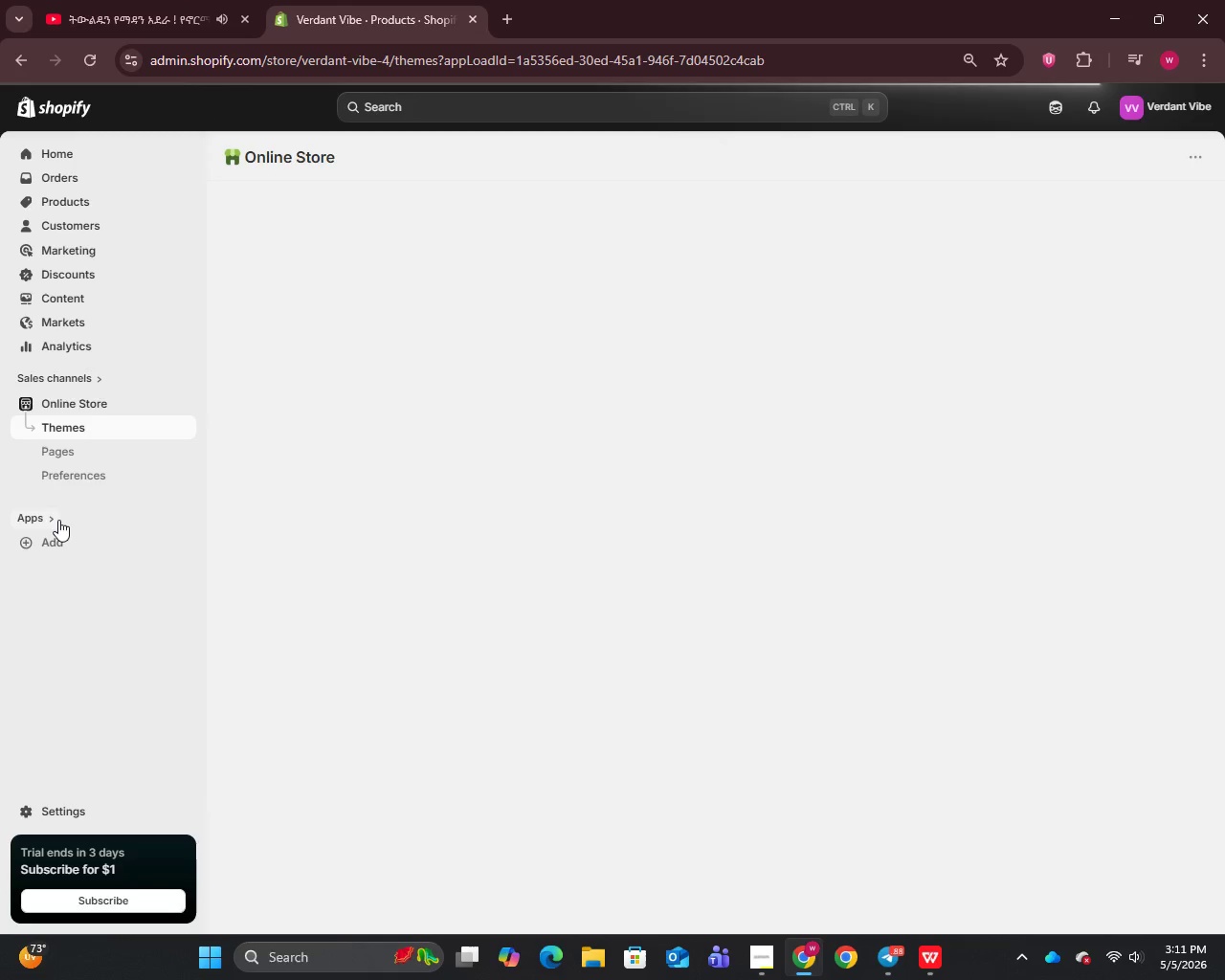 
left_click([1058, 204])
 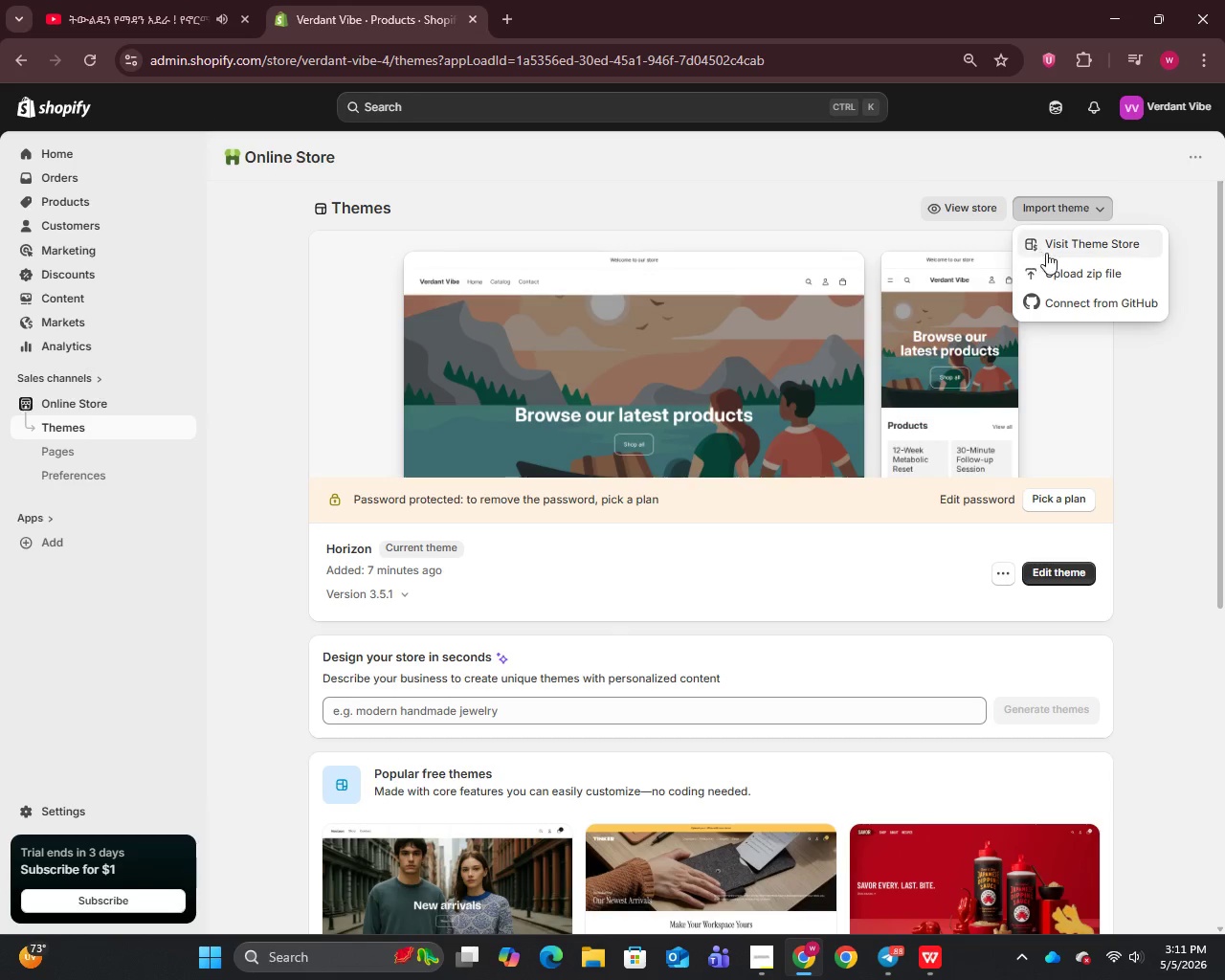 
left_click([1063, 240])
 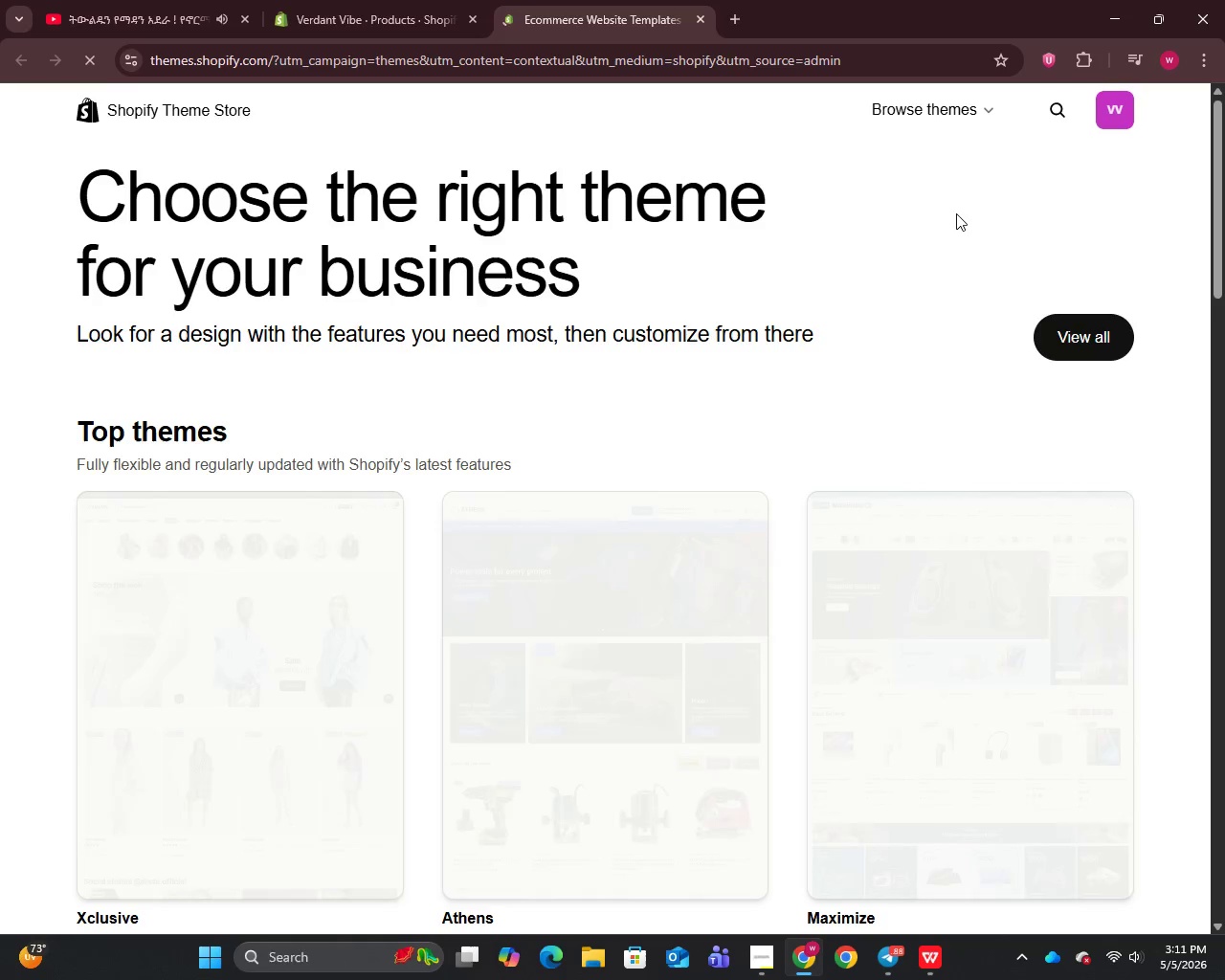 
wait(5.41)
 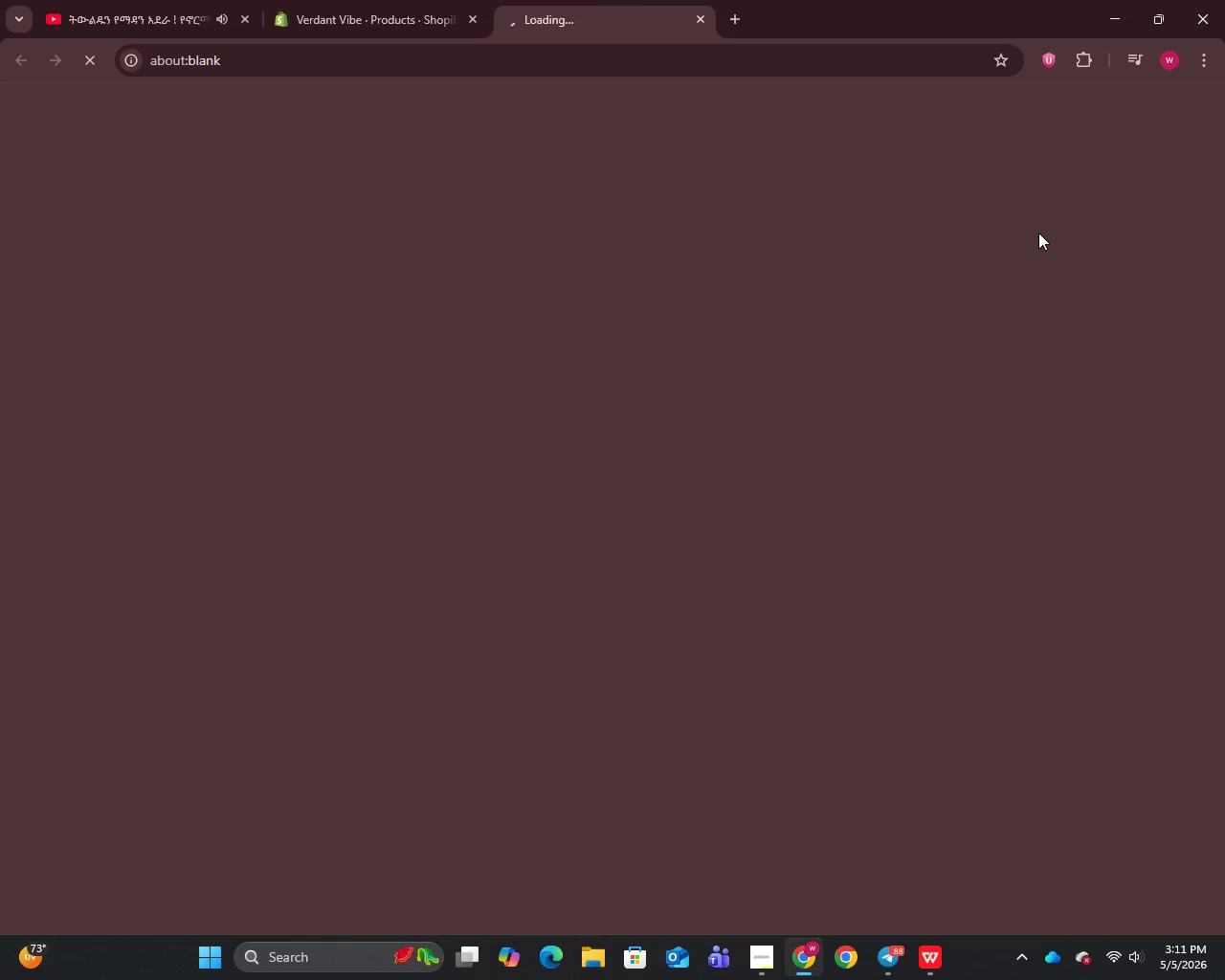 
left_click([1052, 110])
 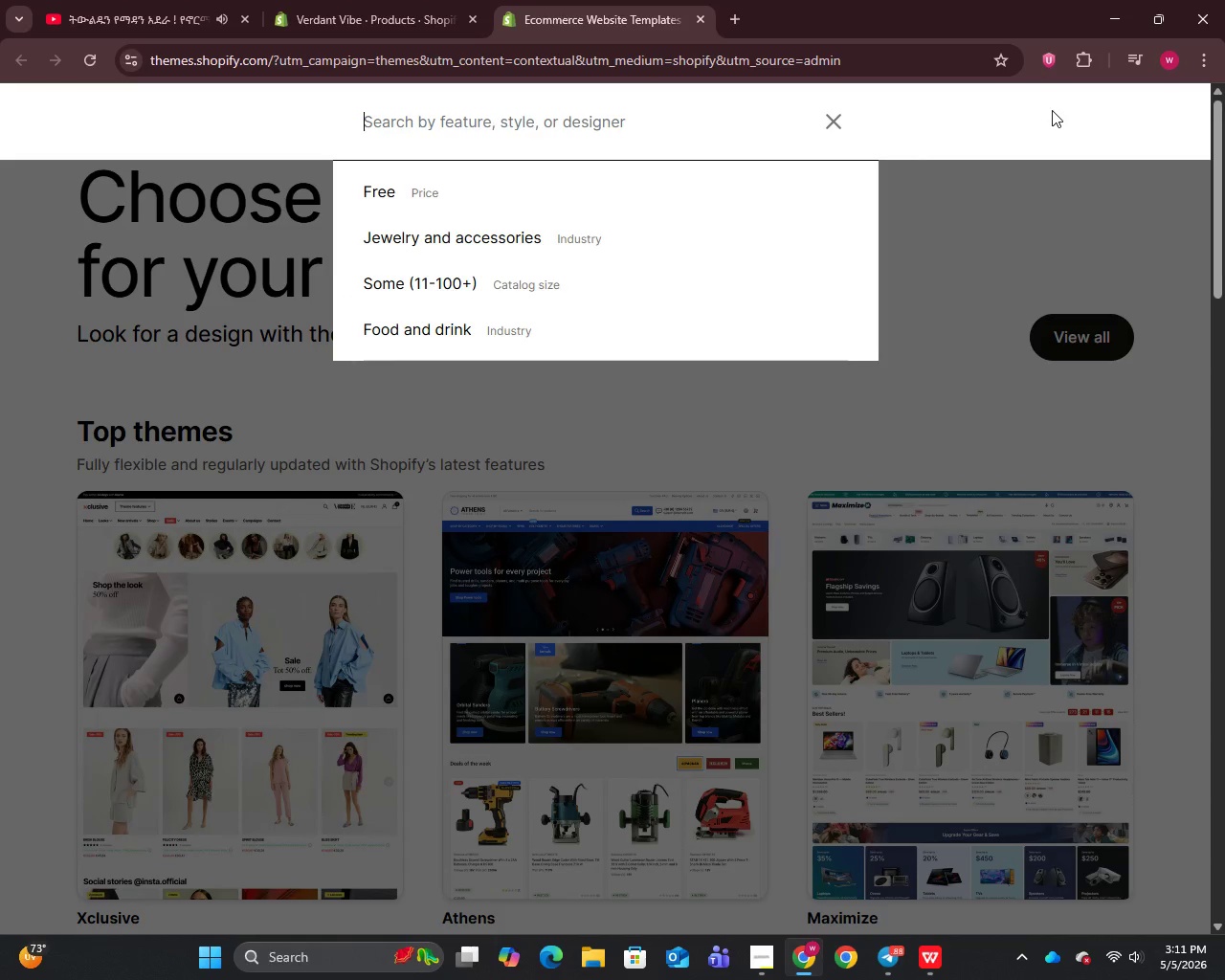 
type(dawn)
 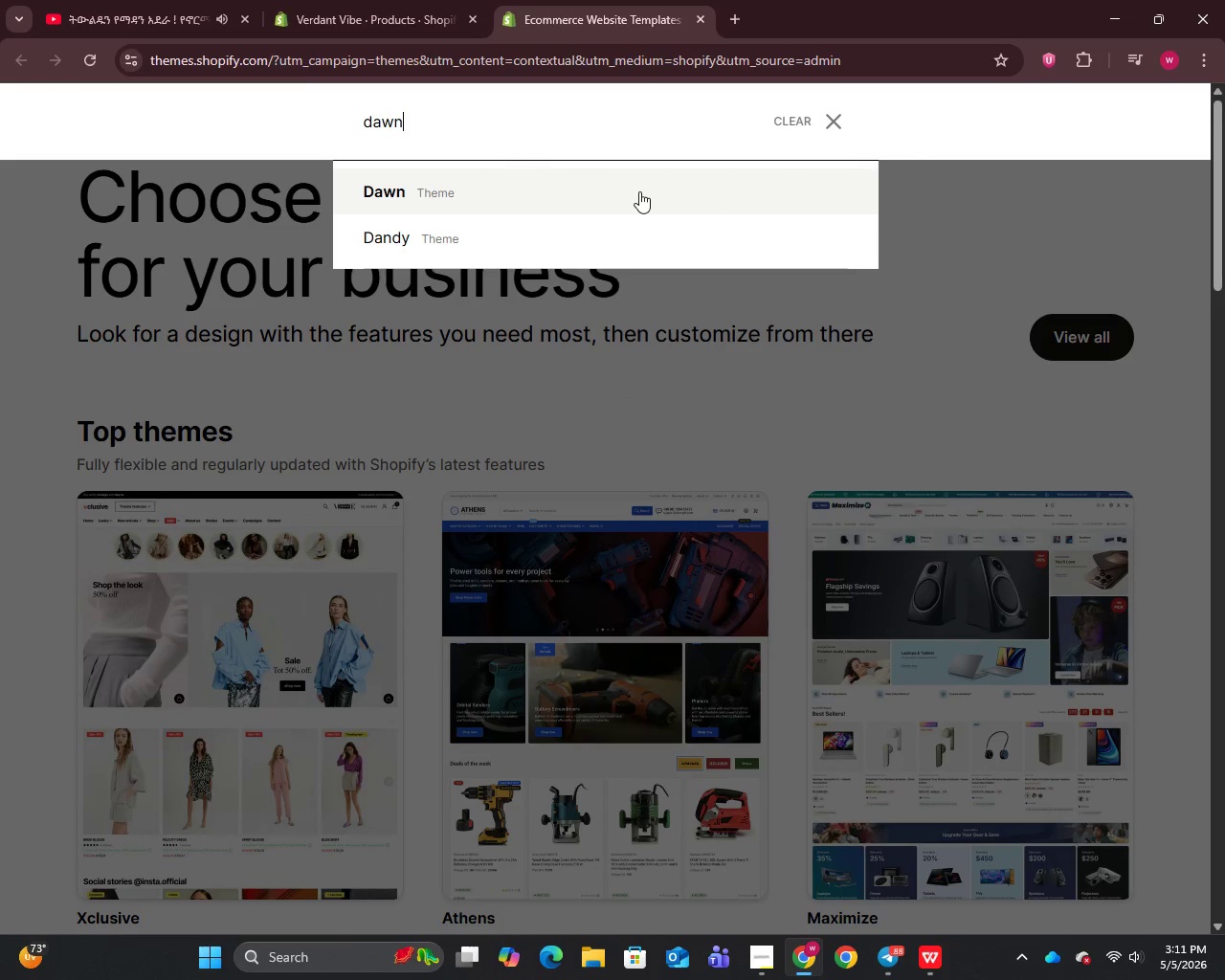 
left_click([634, 194])
 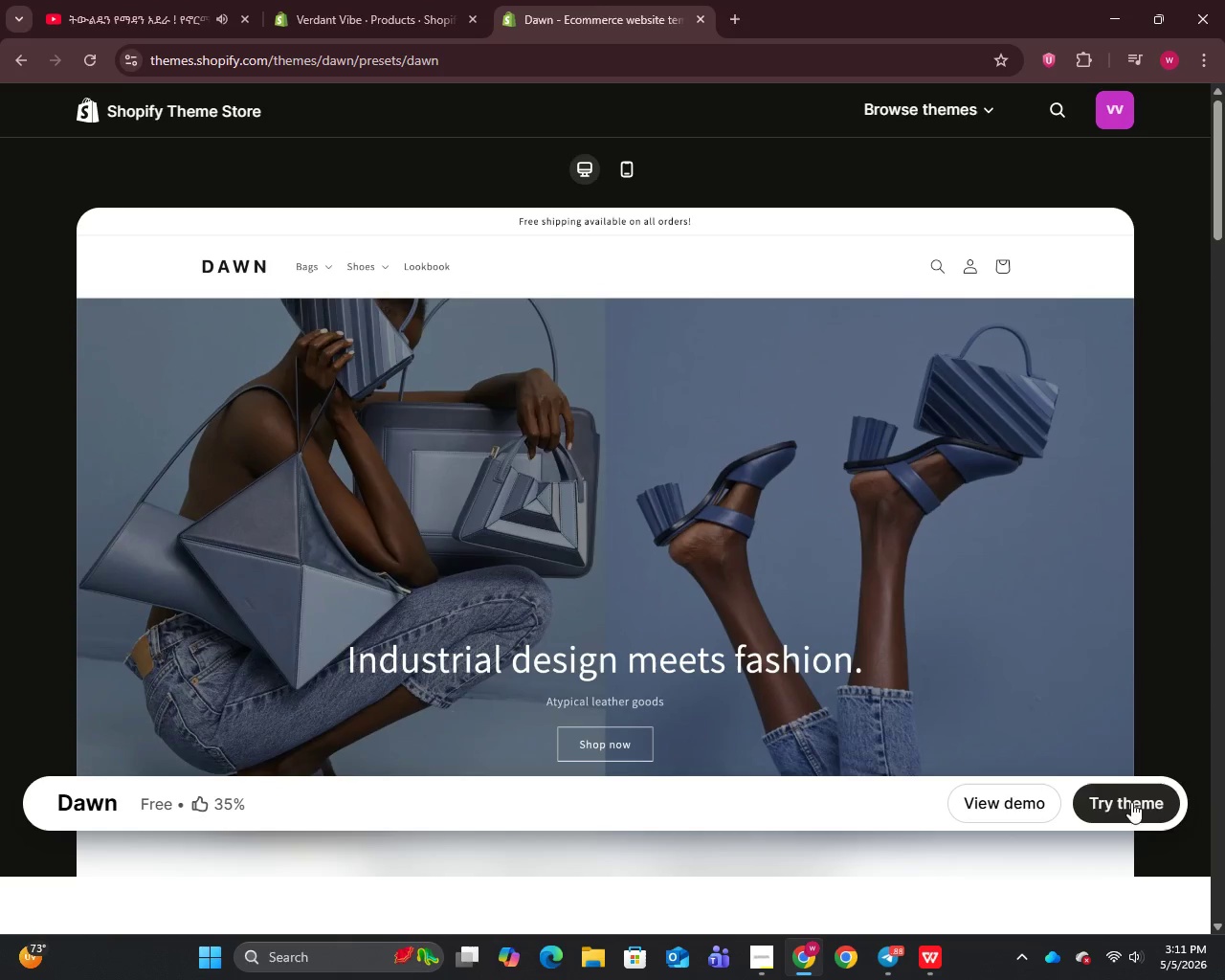 
double_click([1110, 787])
 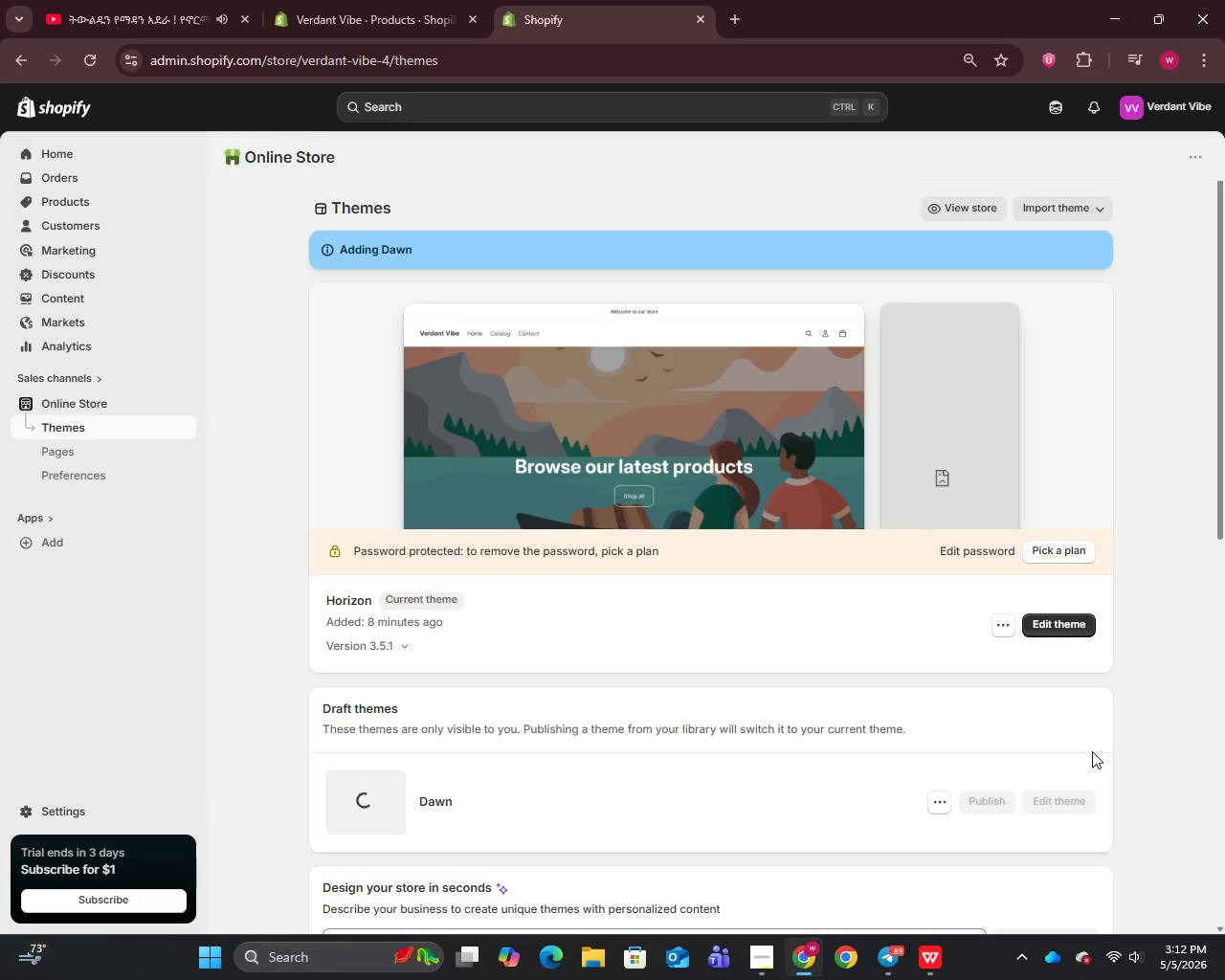 
wait(35.66)
 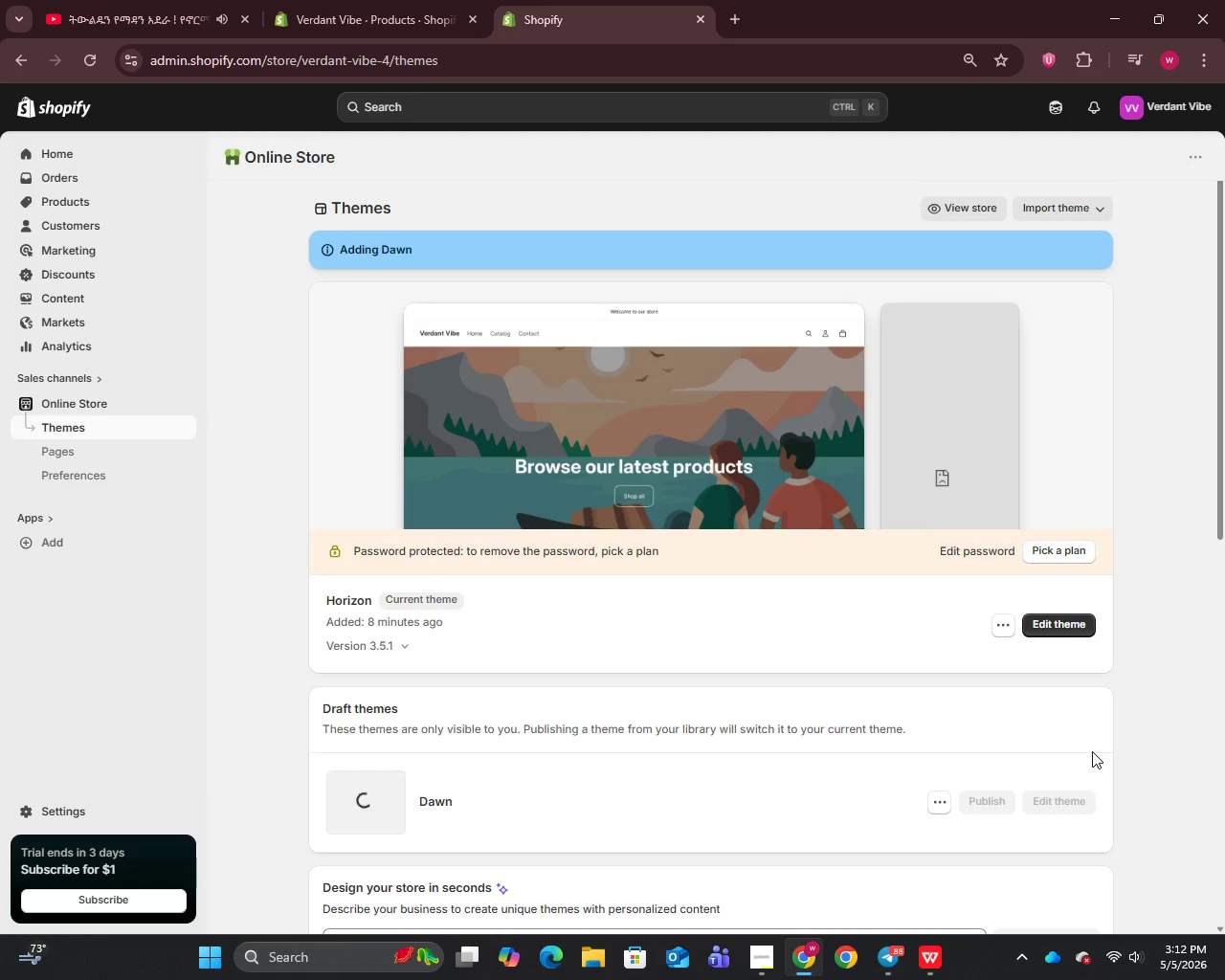 
left_click([991, 853])
 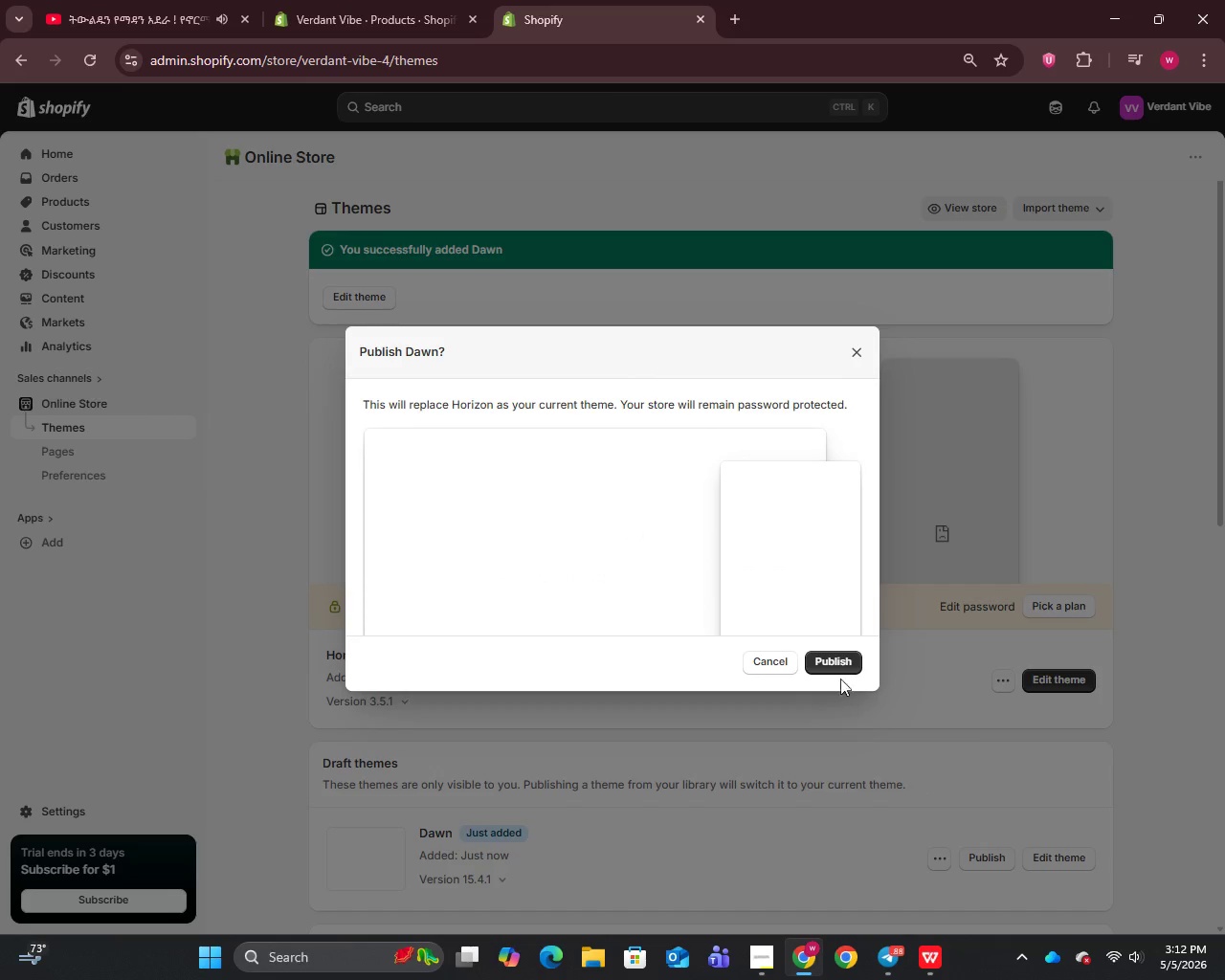 
left_click([834, 665])
 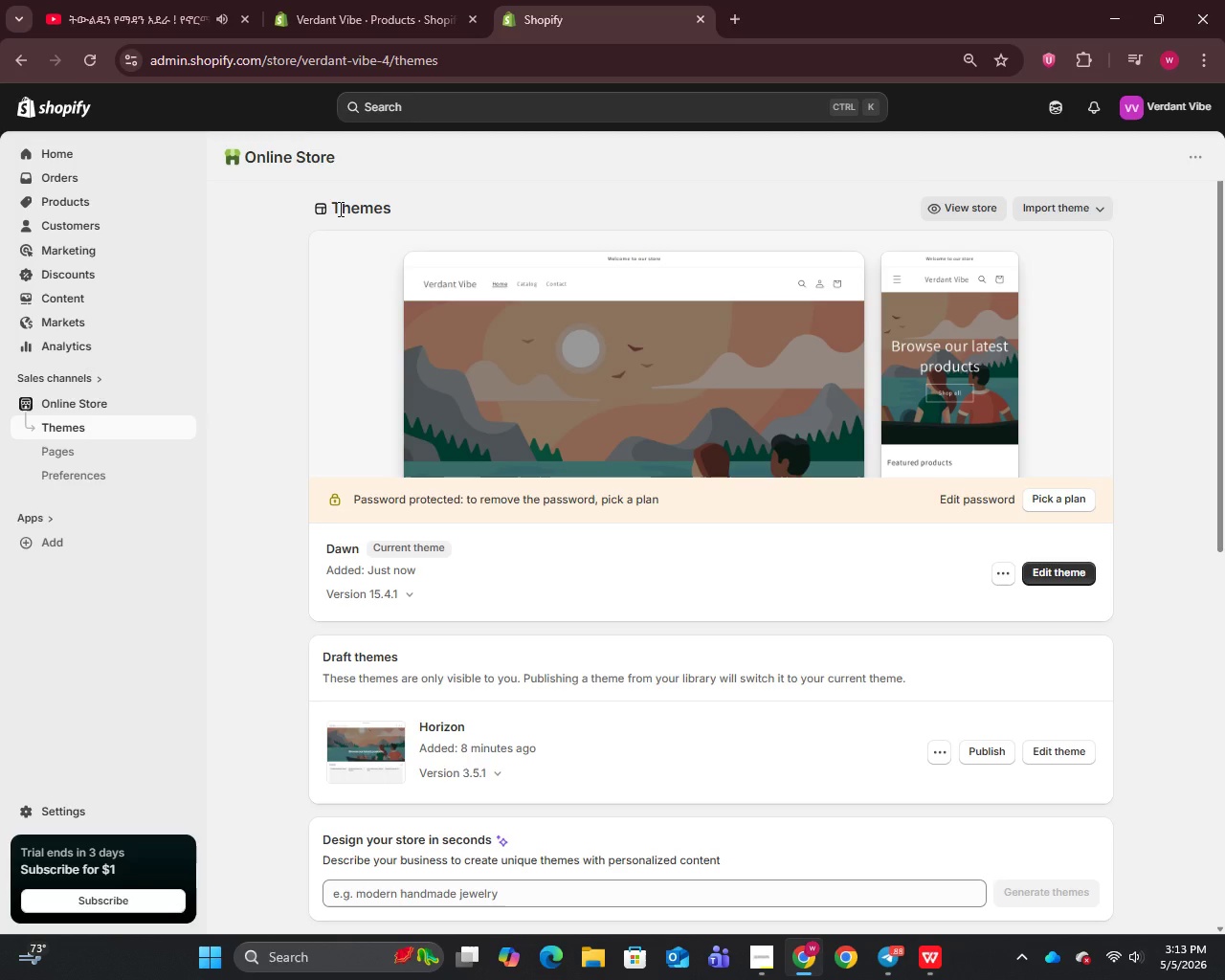 
wait(78.05)
 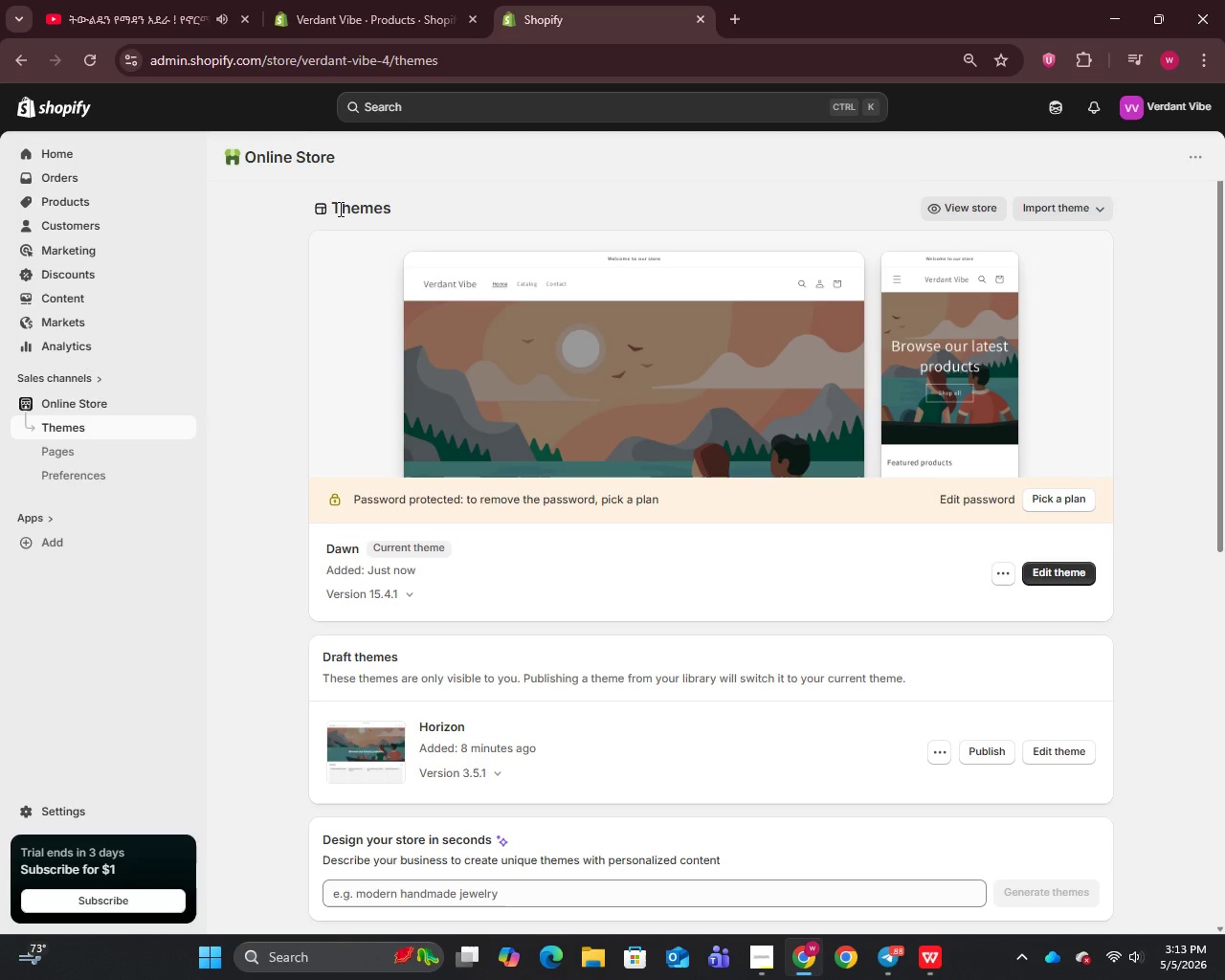 
left_click([68, 198])
 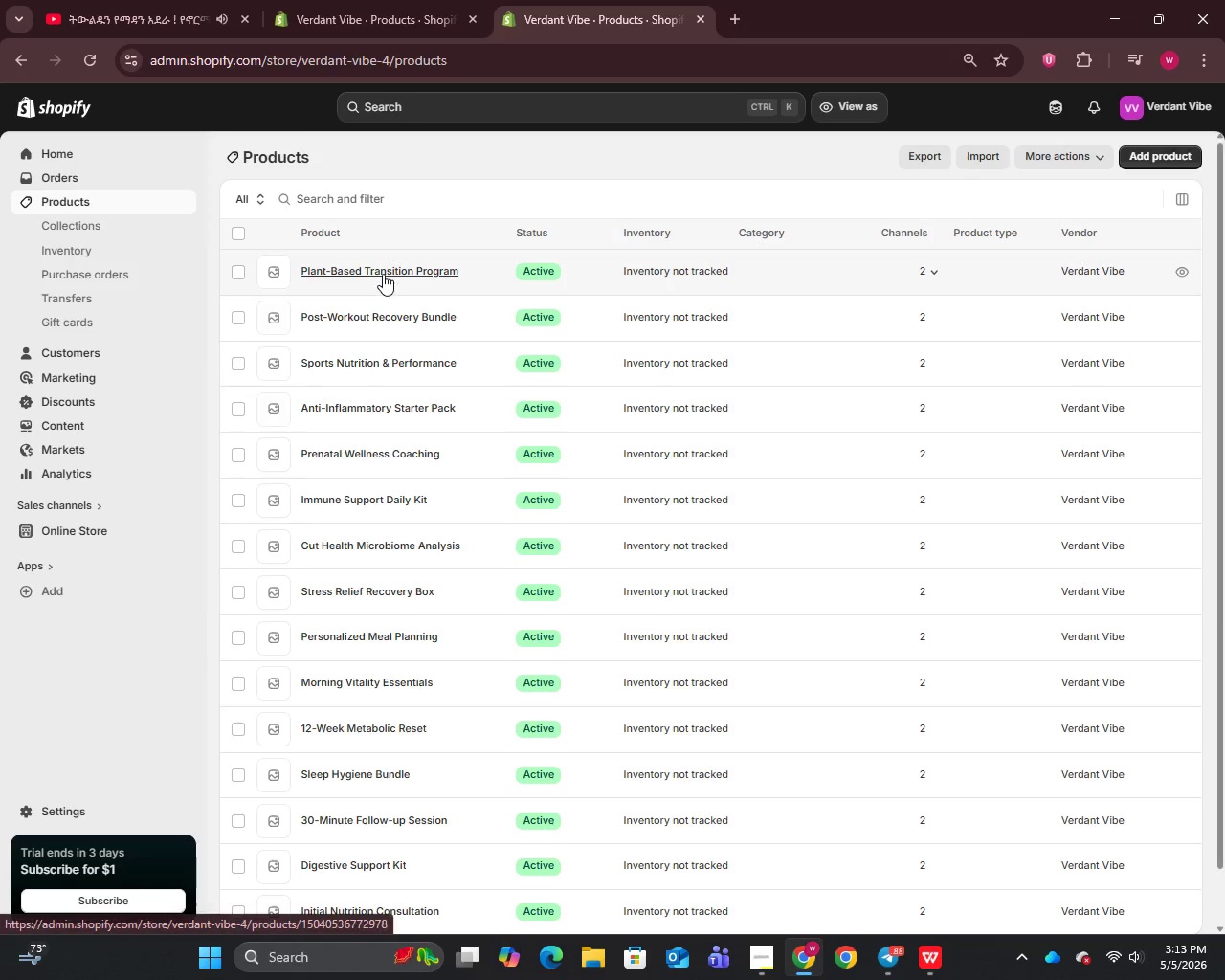 
left_click([73, 218])
 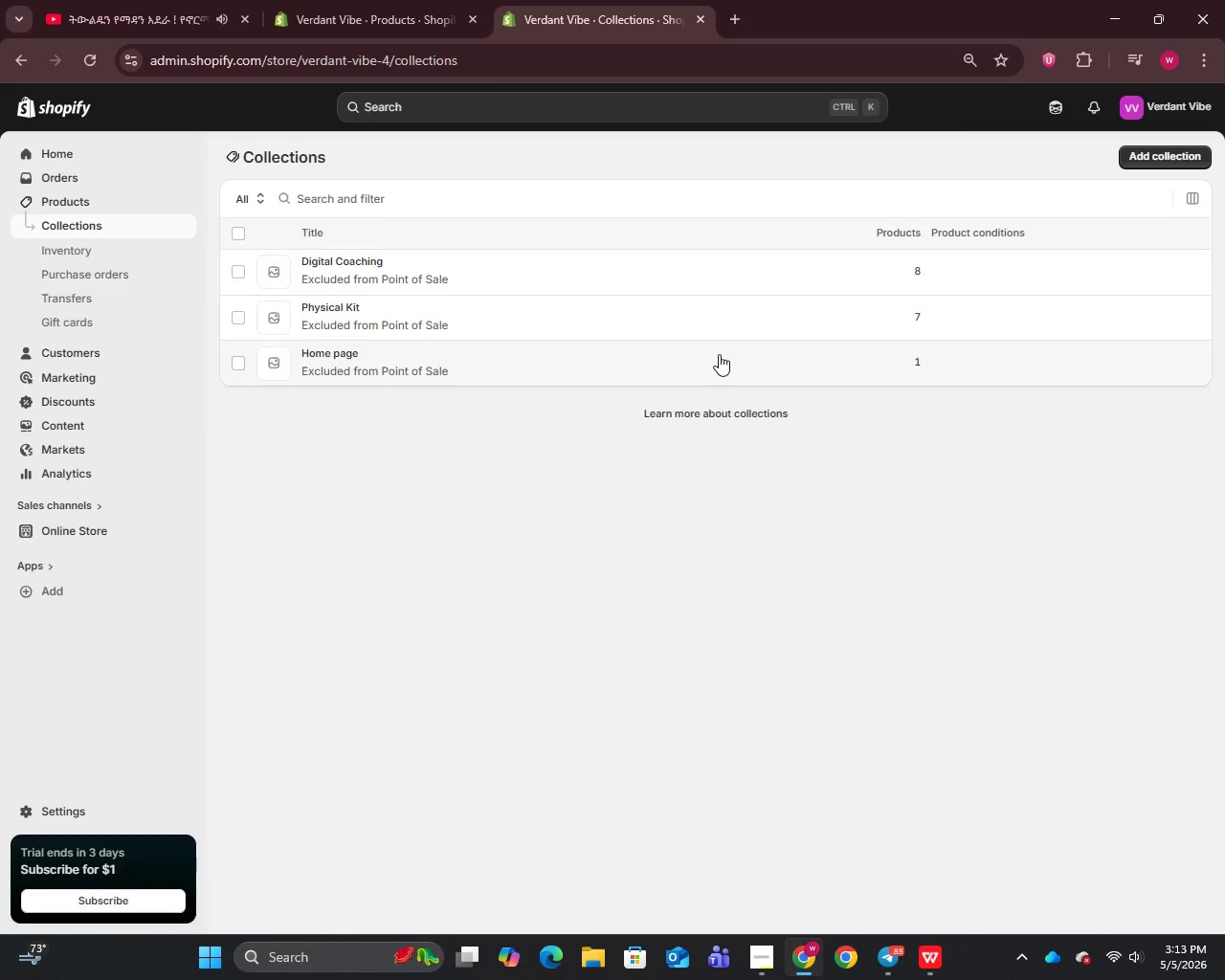 
wait(11.51)
 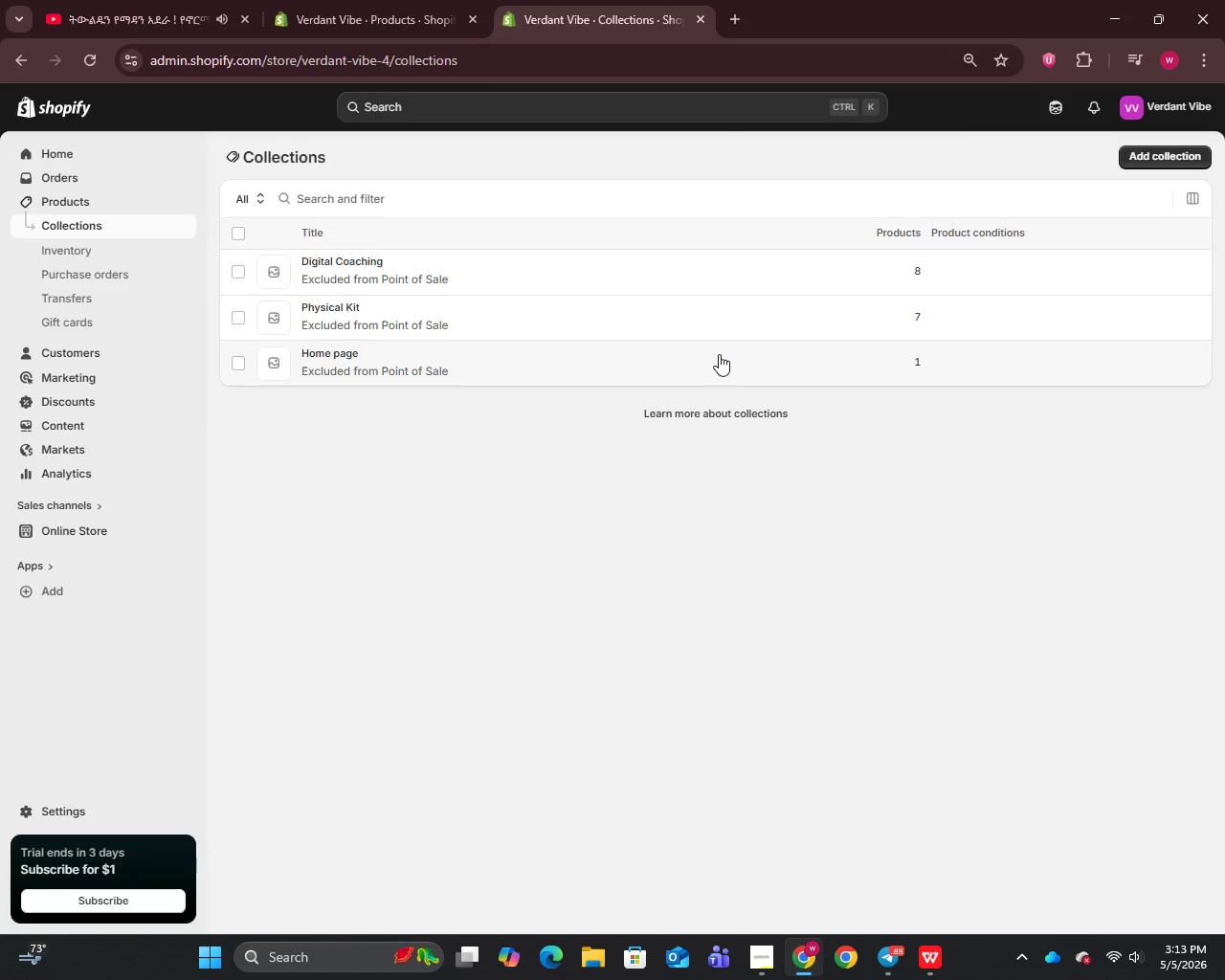 
left_click([58, 205])
 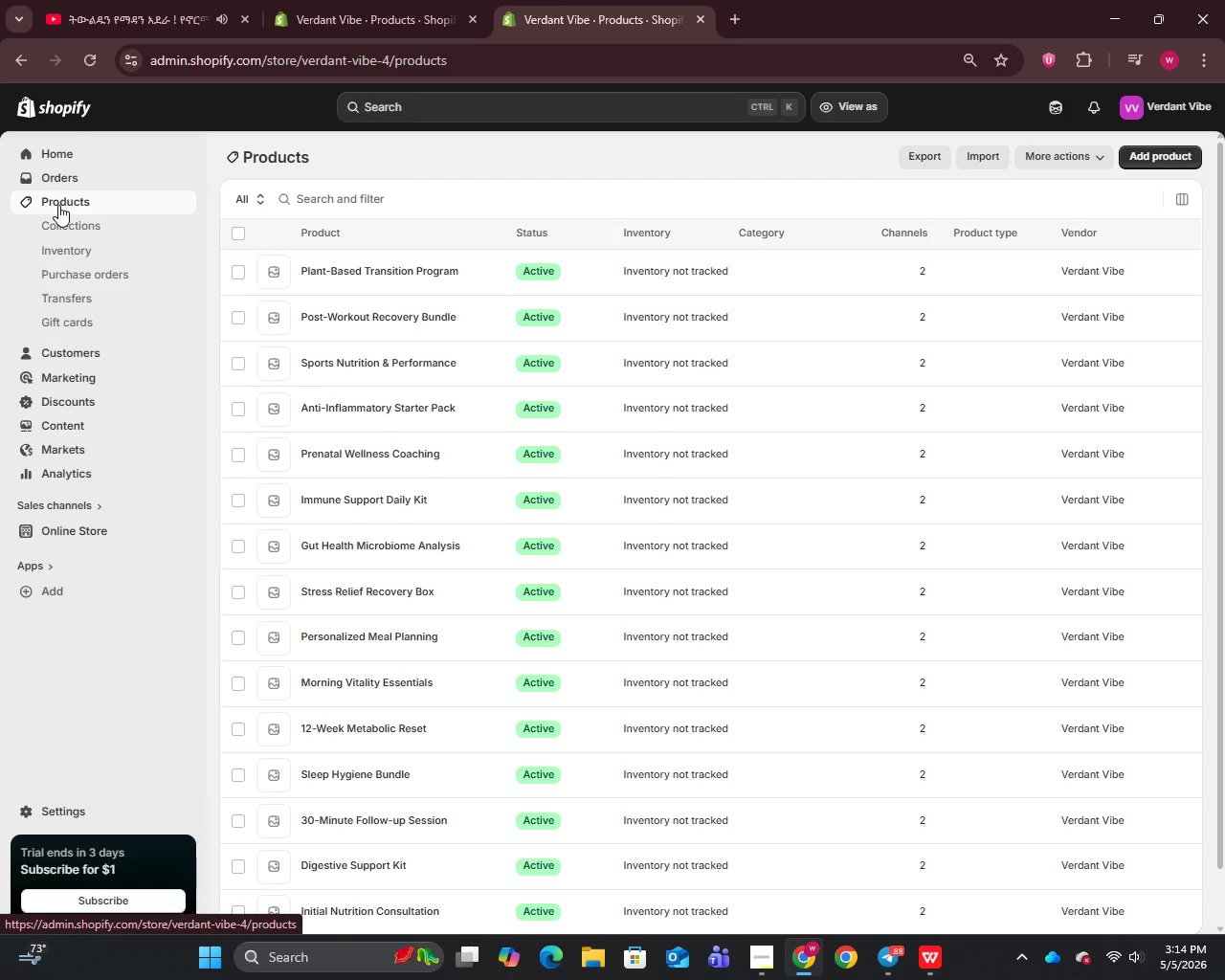 
wait(40.62)
 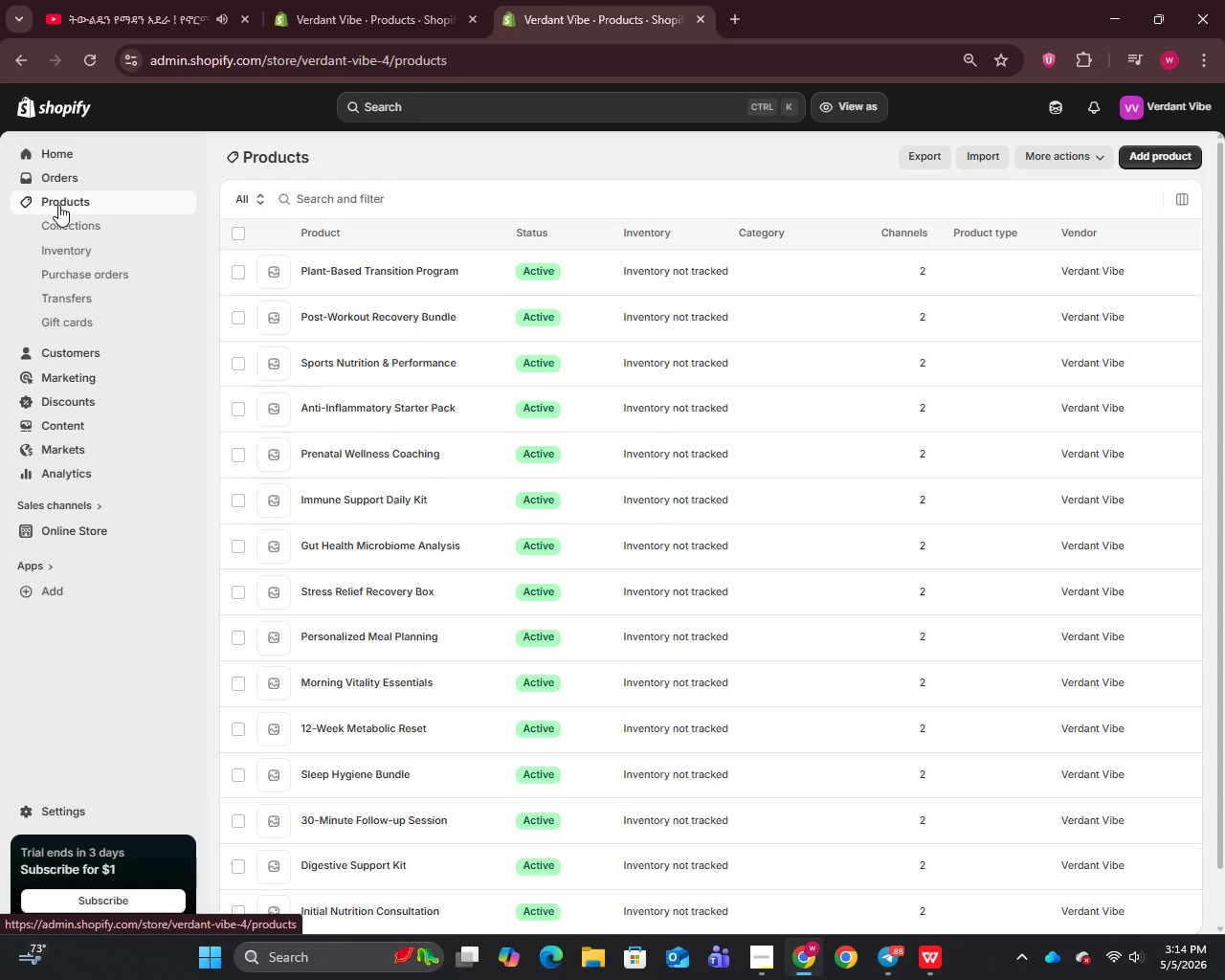 
scroll: coordinate [429, 597], scroll_direction: down, amount: 15.0
 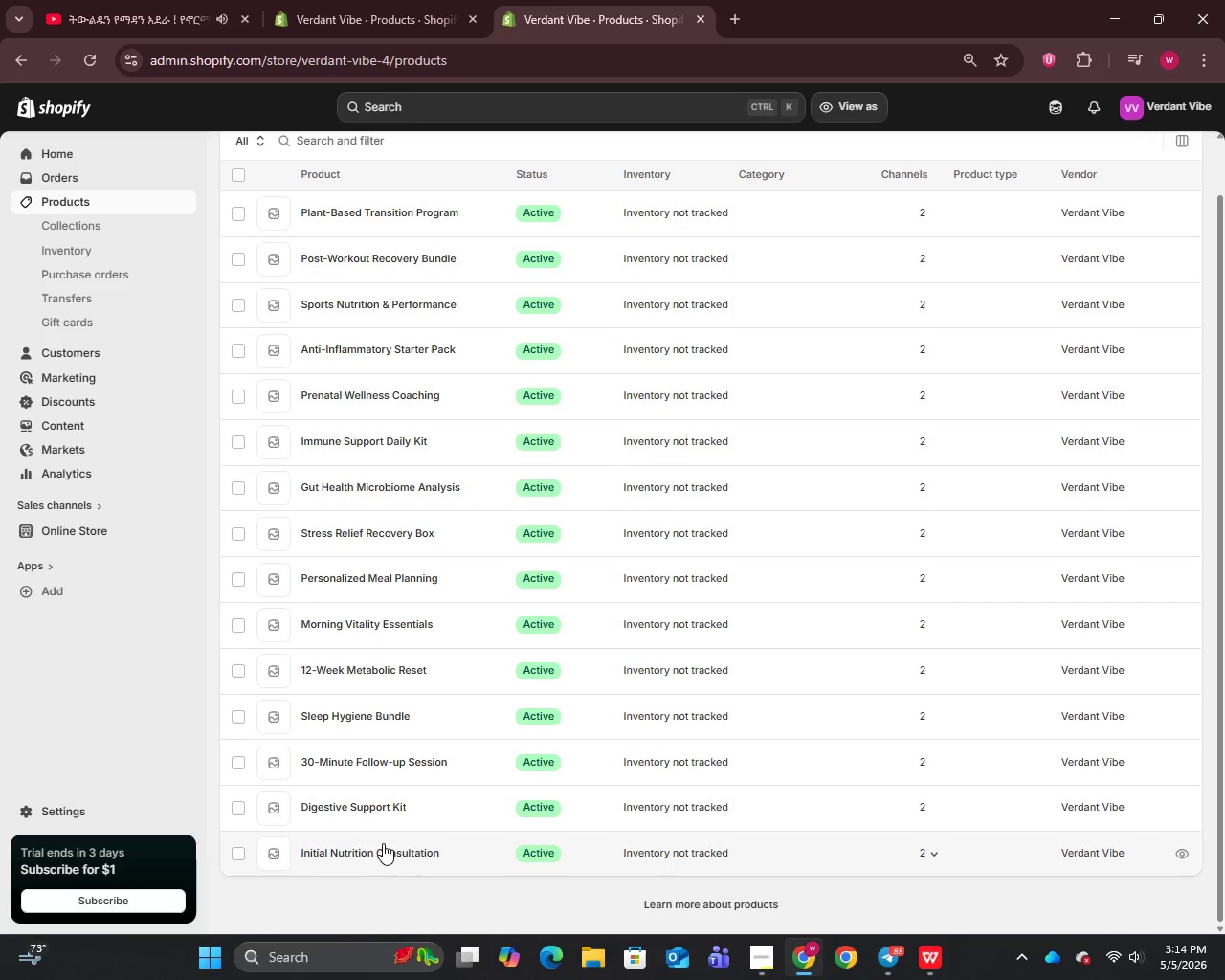 
left_click([382, 851])
 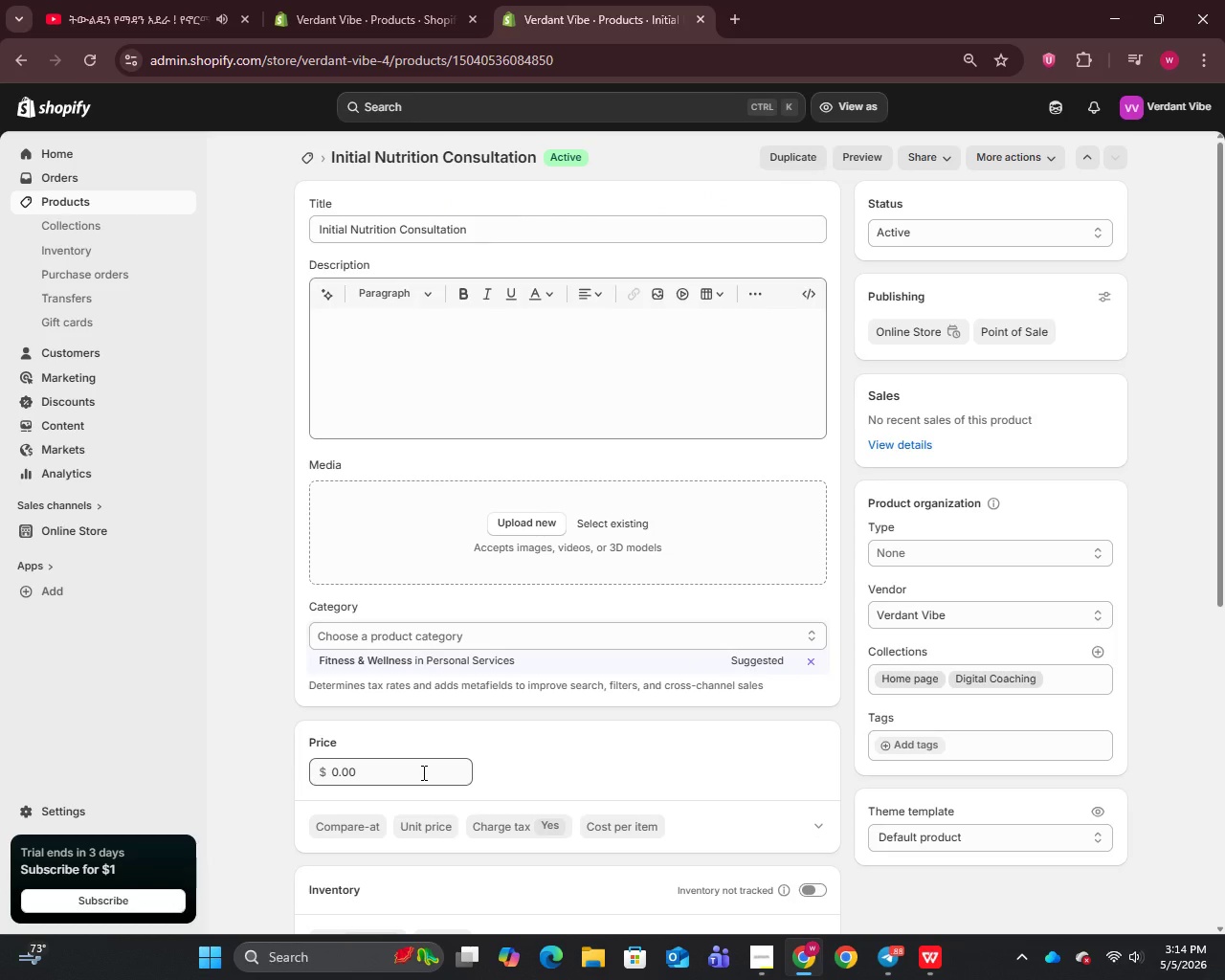 
wait(12.98)
 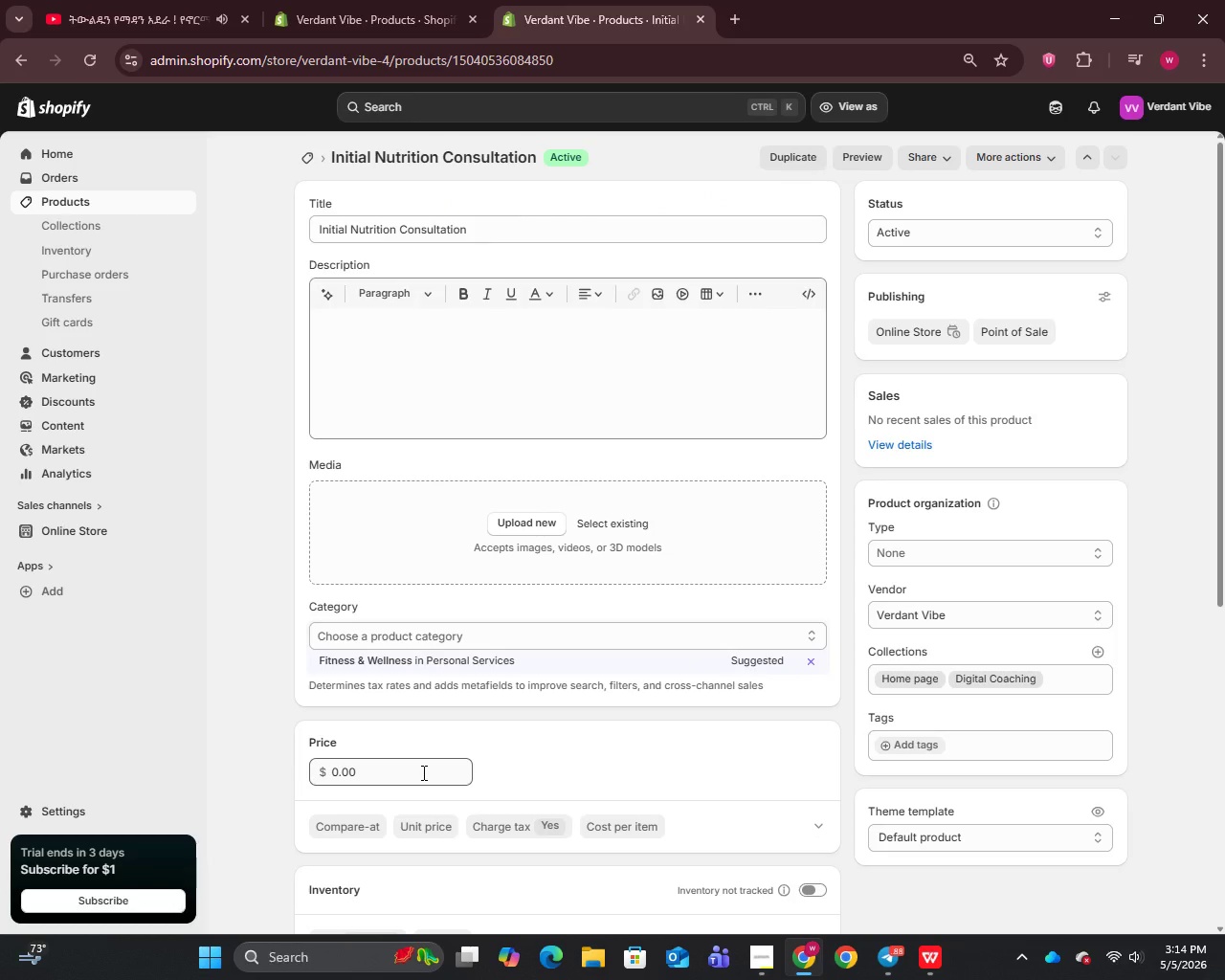 
hold_key(key=O, duration=1.23)
 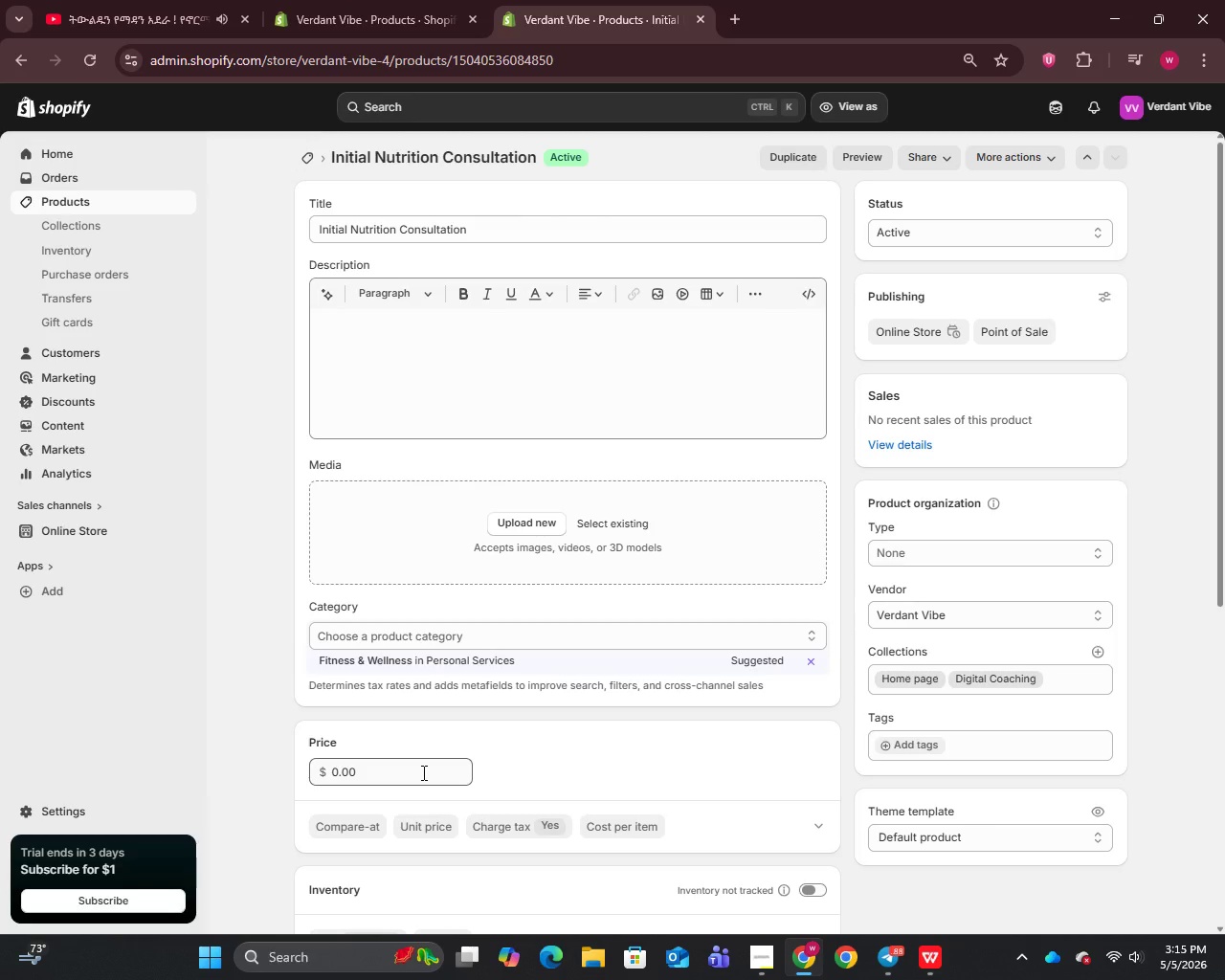 
wait(71.05)
 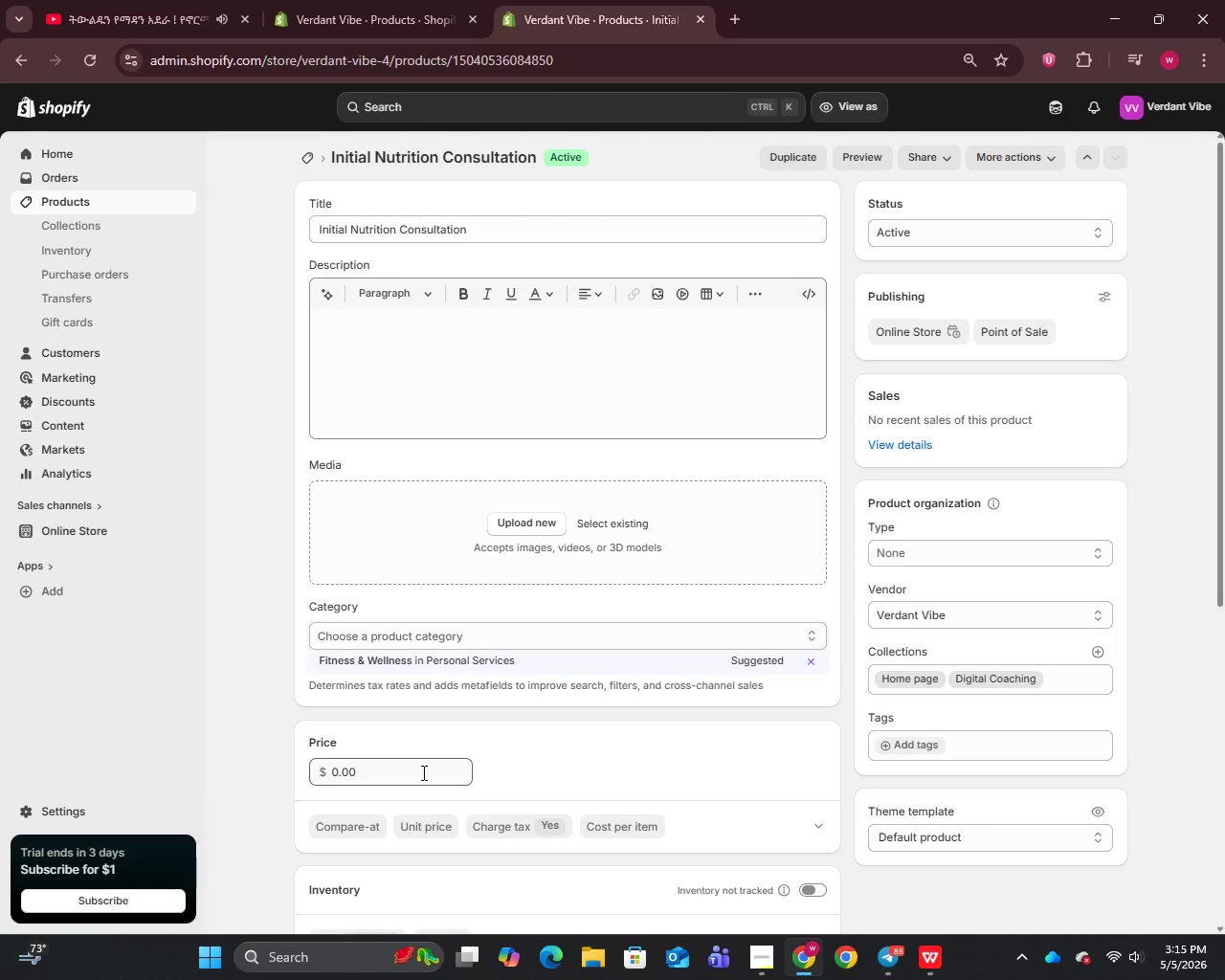 
key(ArrowRight)
 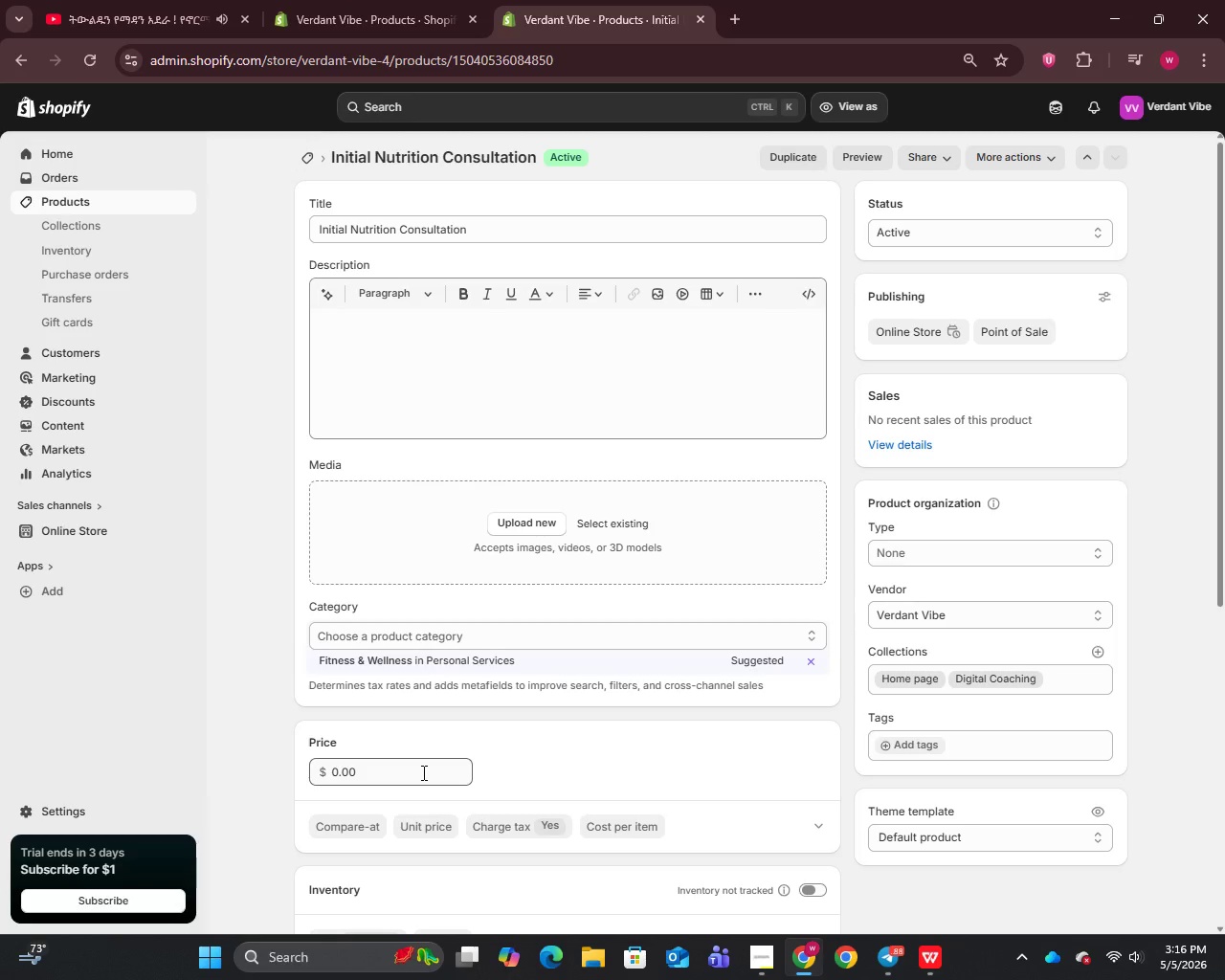 
wait(5.98)
 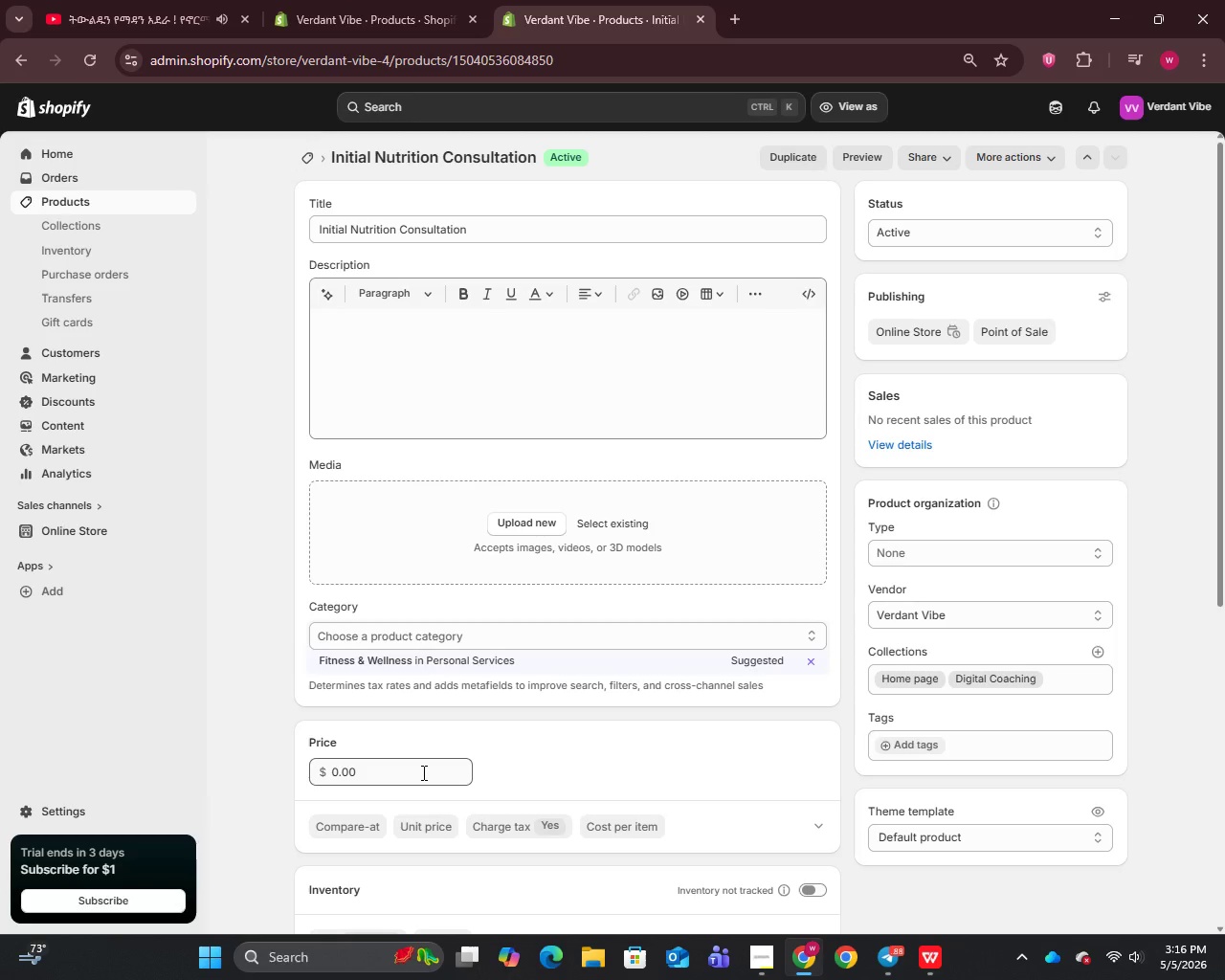 
hold_key(key=Space, duration=0.86)
 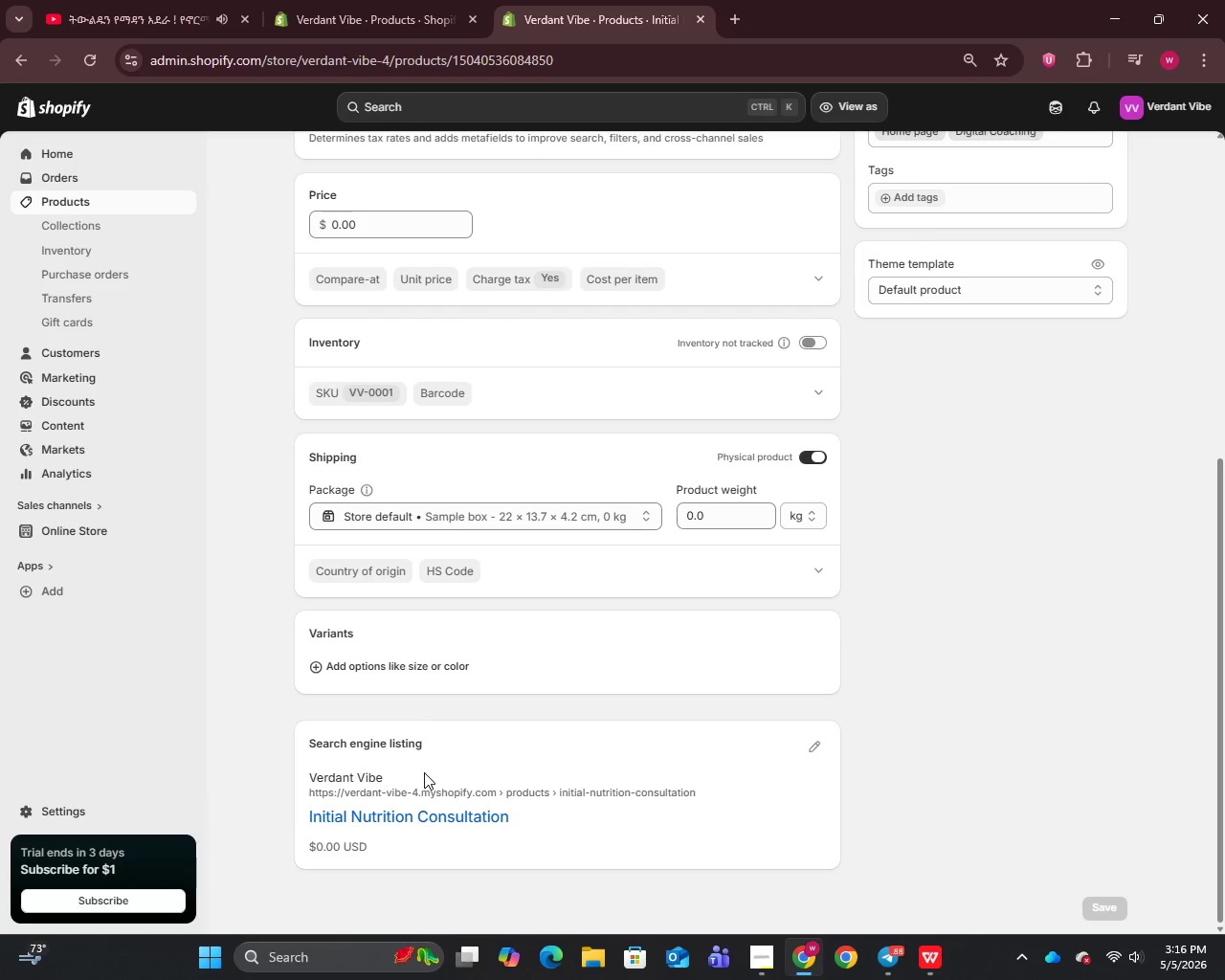 
hold_key(key=Space, duration=0.5)
 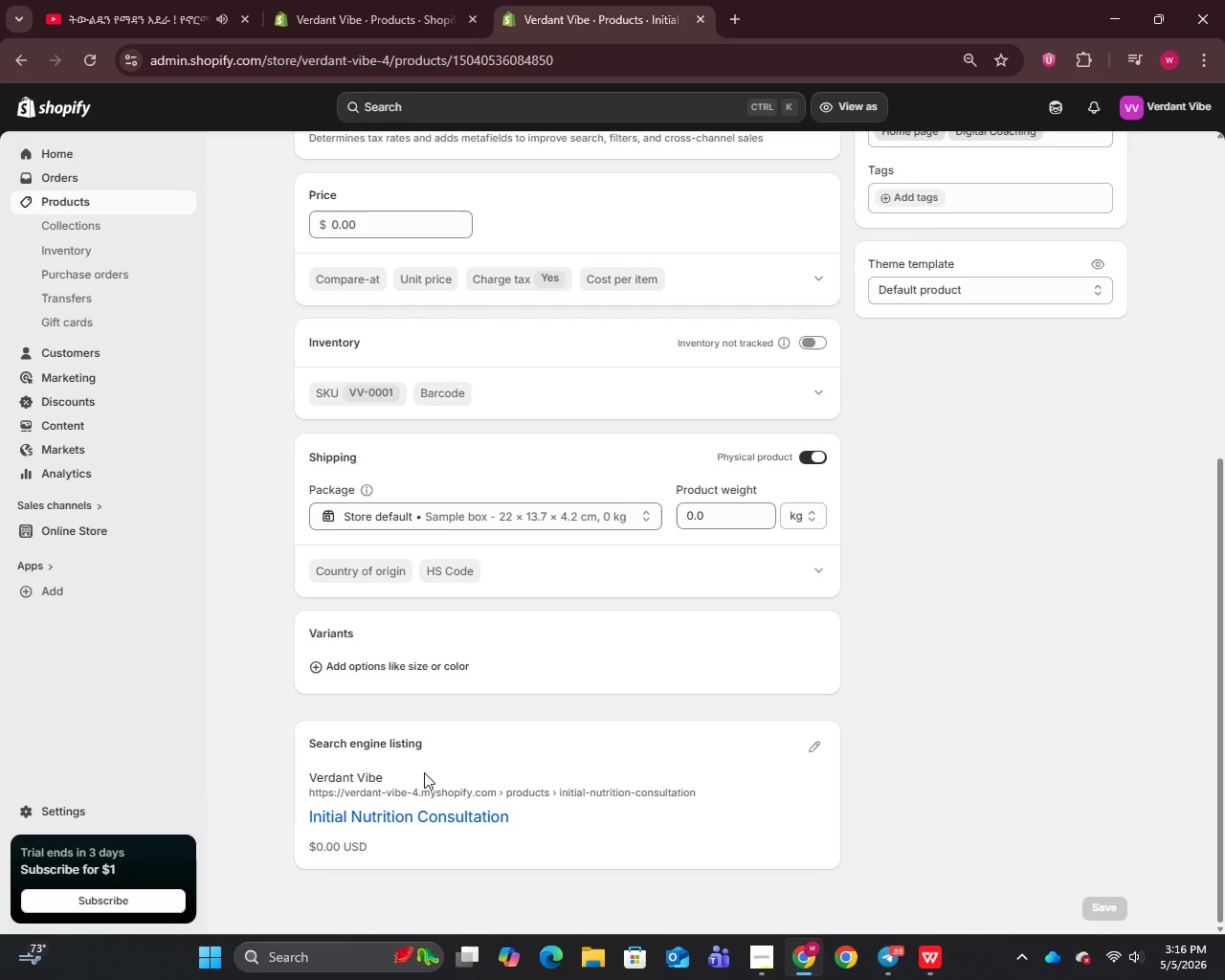 
hold_key(key=Space, duration=0.61)
 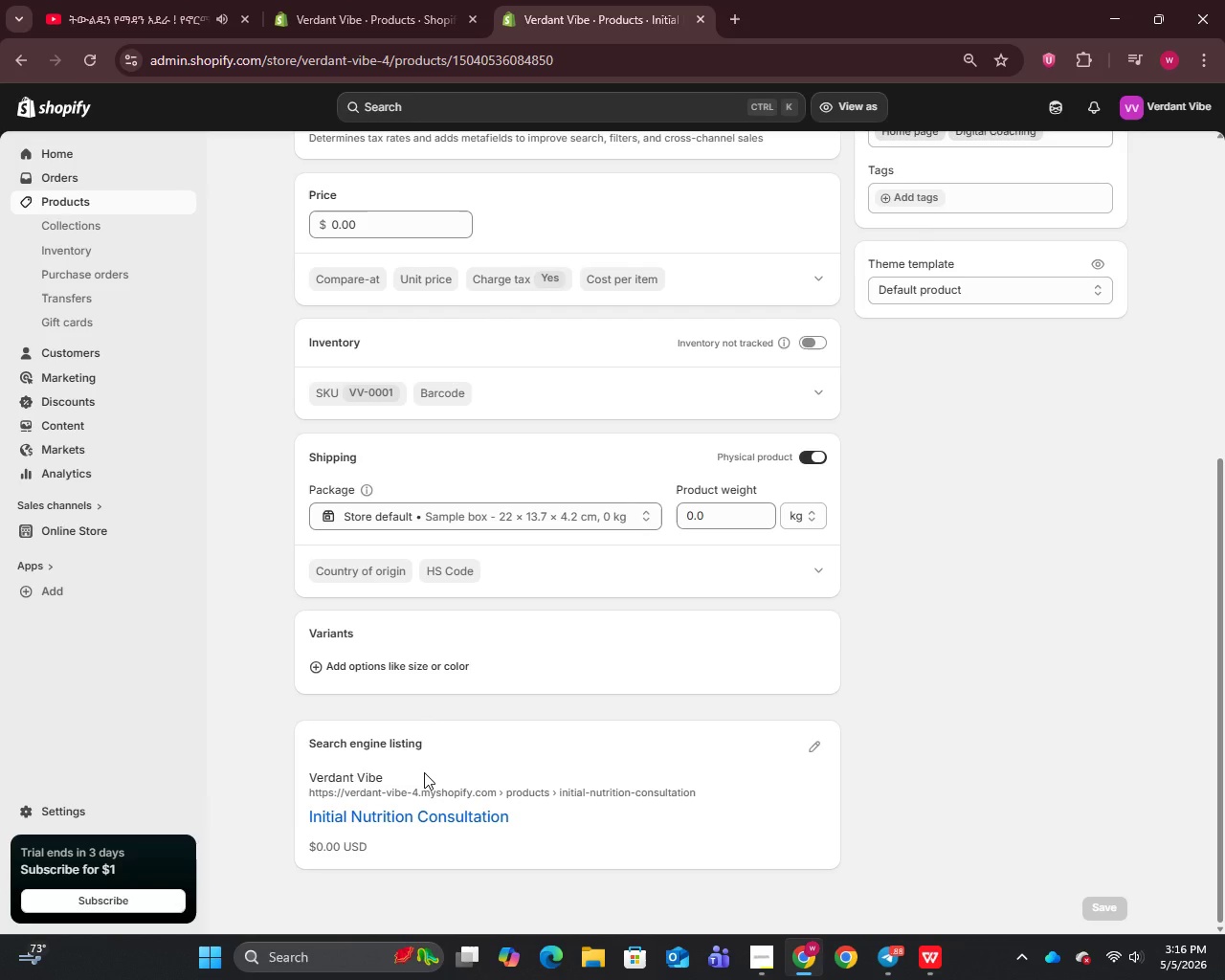 
wait(17.2)
 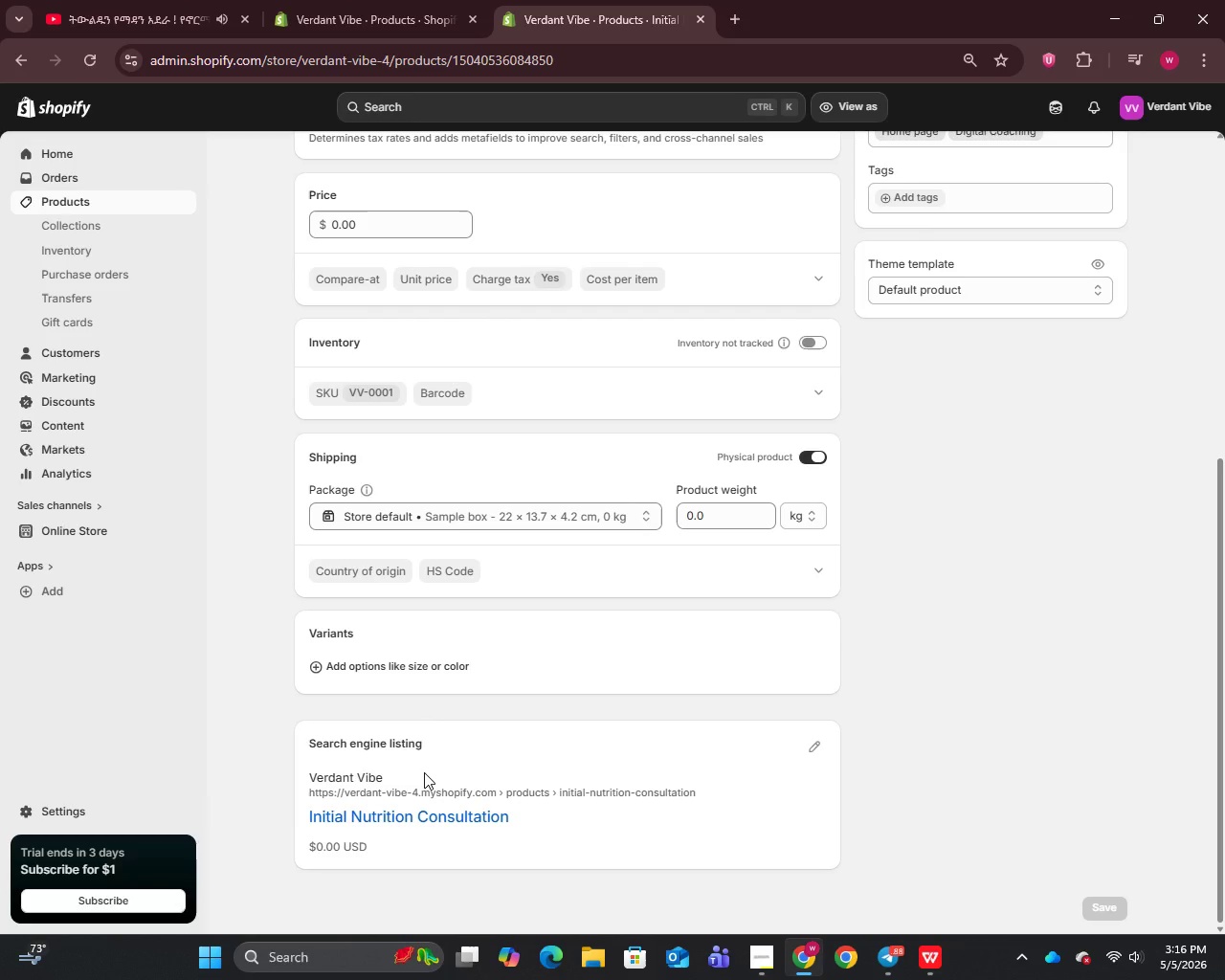 
scroll: coordinate [602, 532], scroll_direction: up, amount: 12.0
 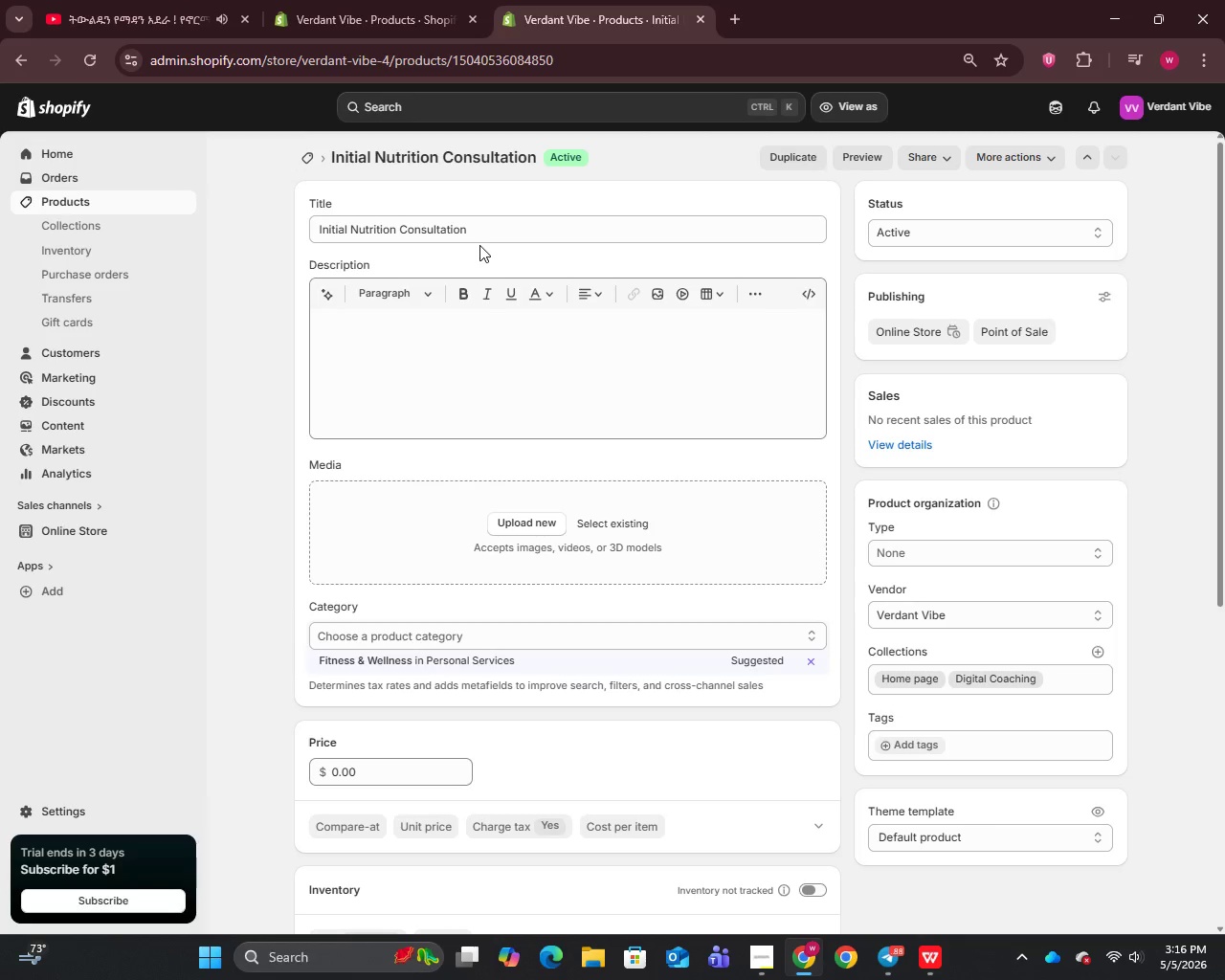 
double_click([480, 234])
 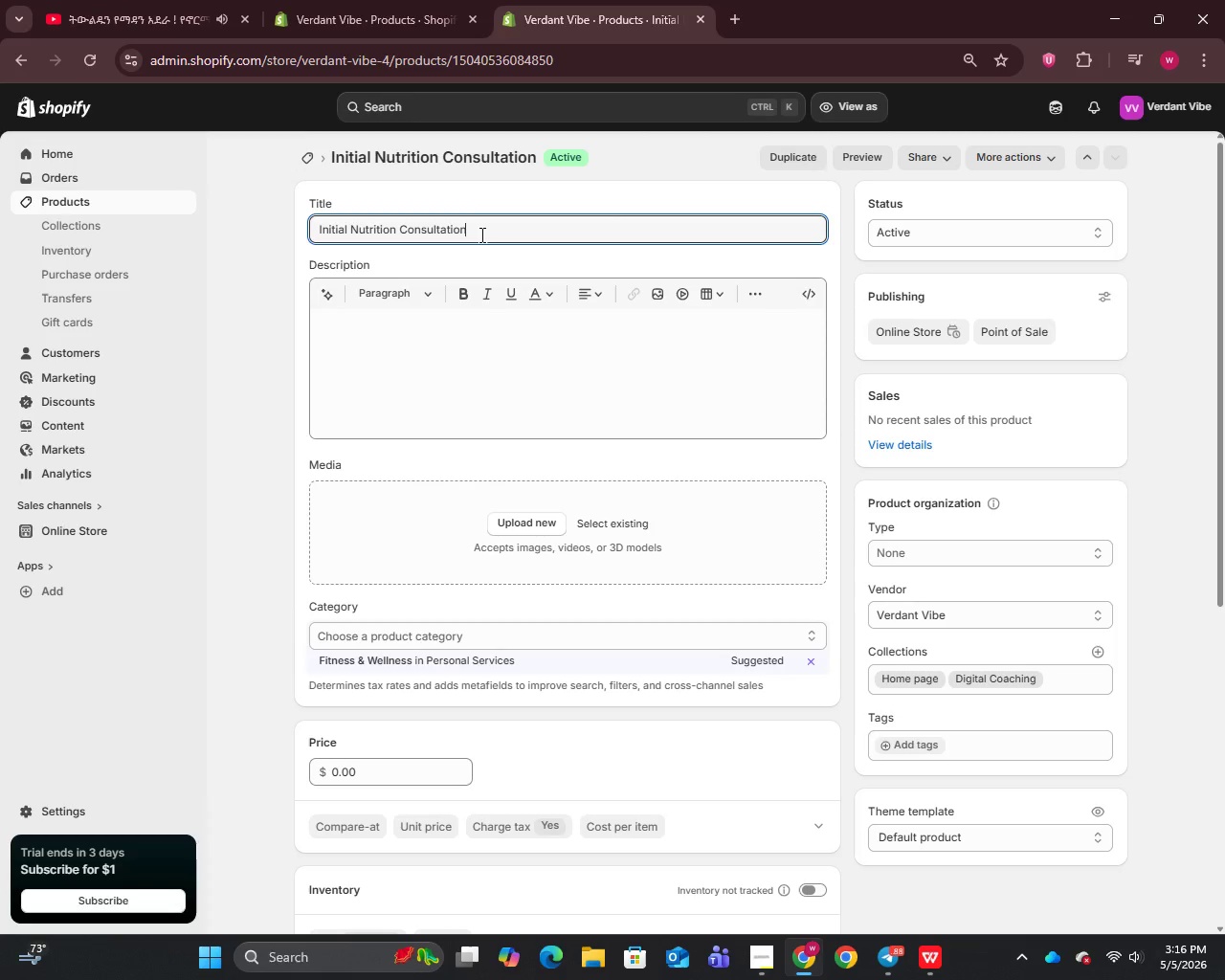 
key(Control+A)
 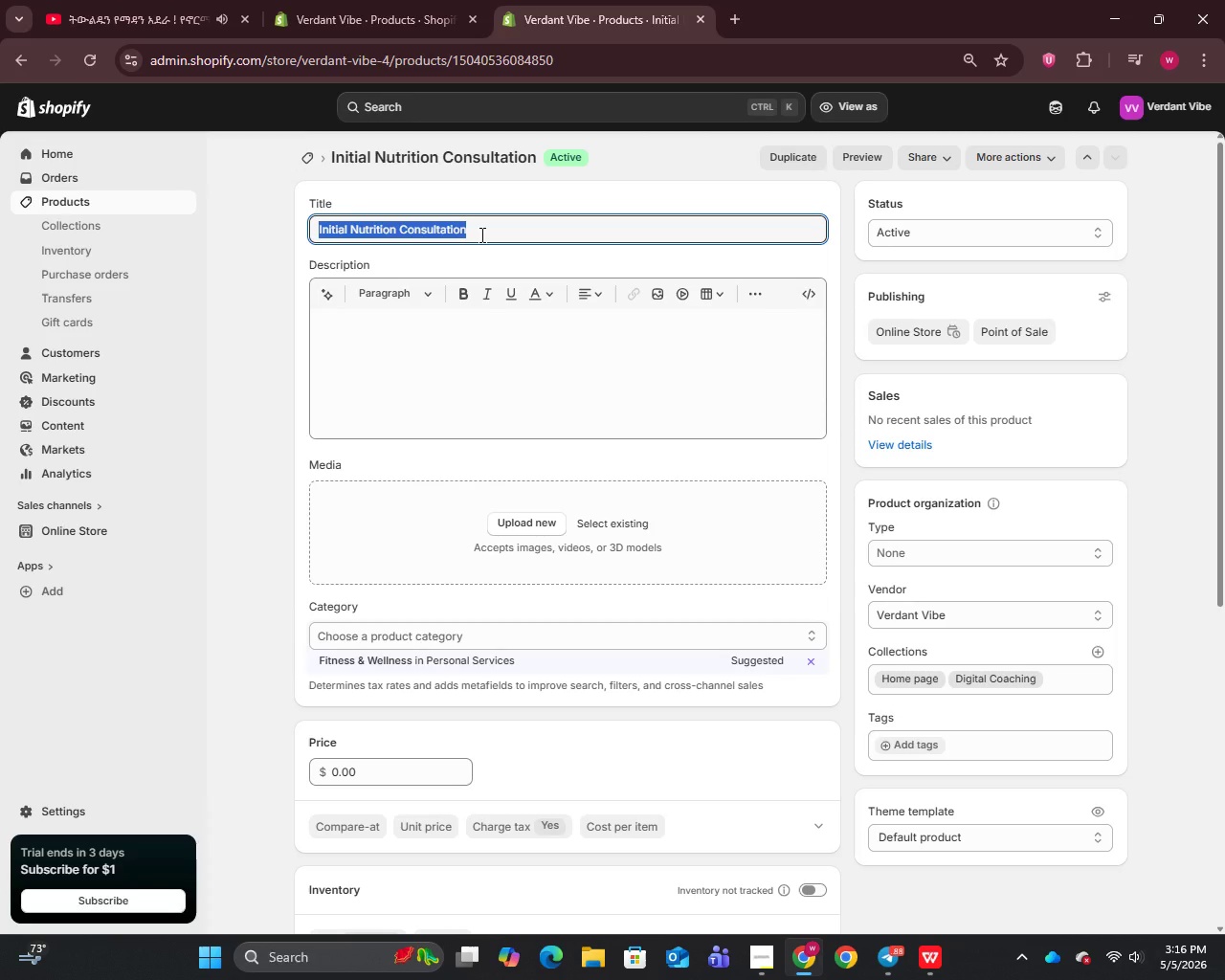 
key(Control+C)
 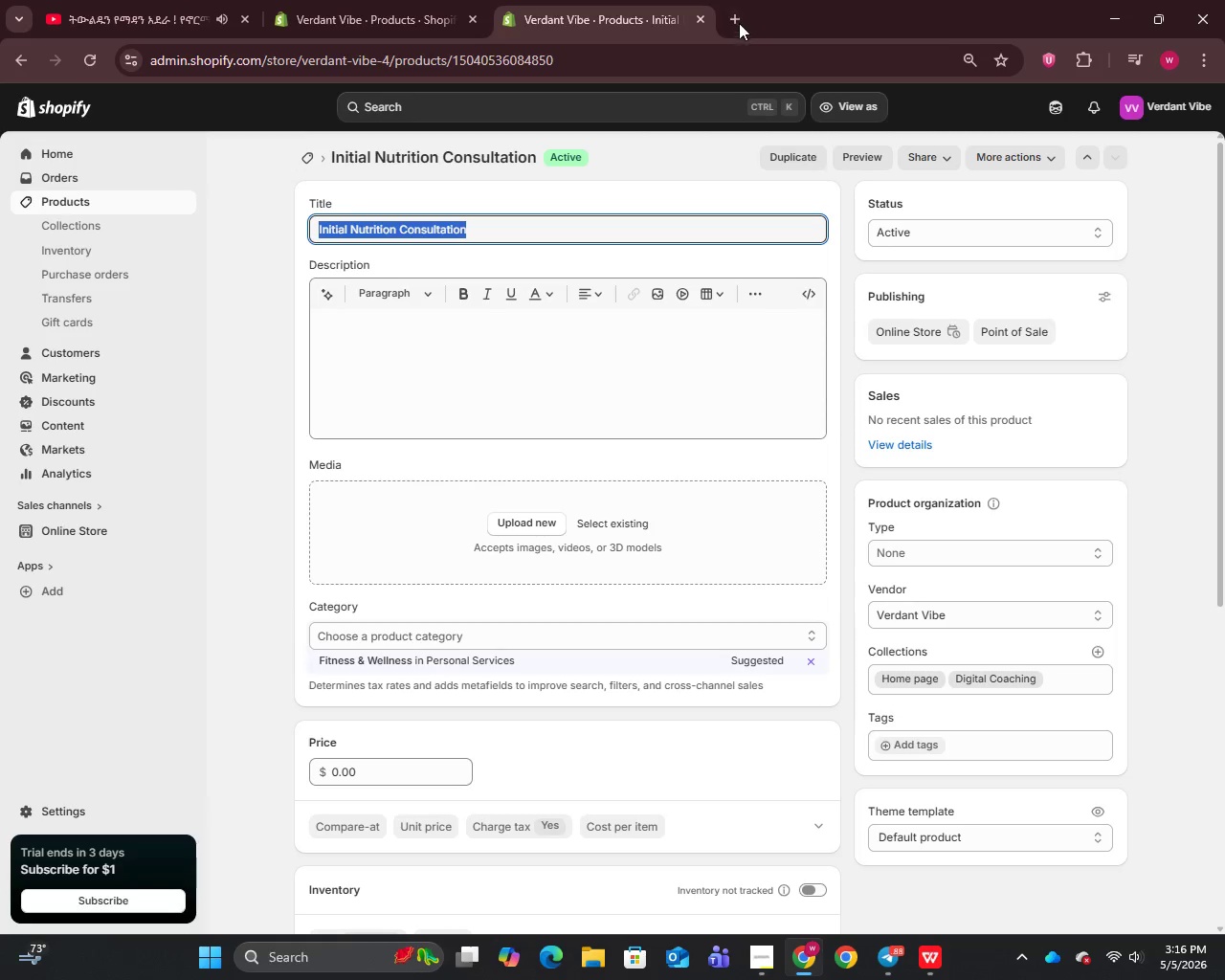 
left_click([737, 13])
 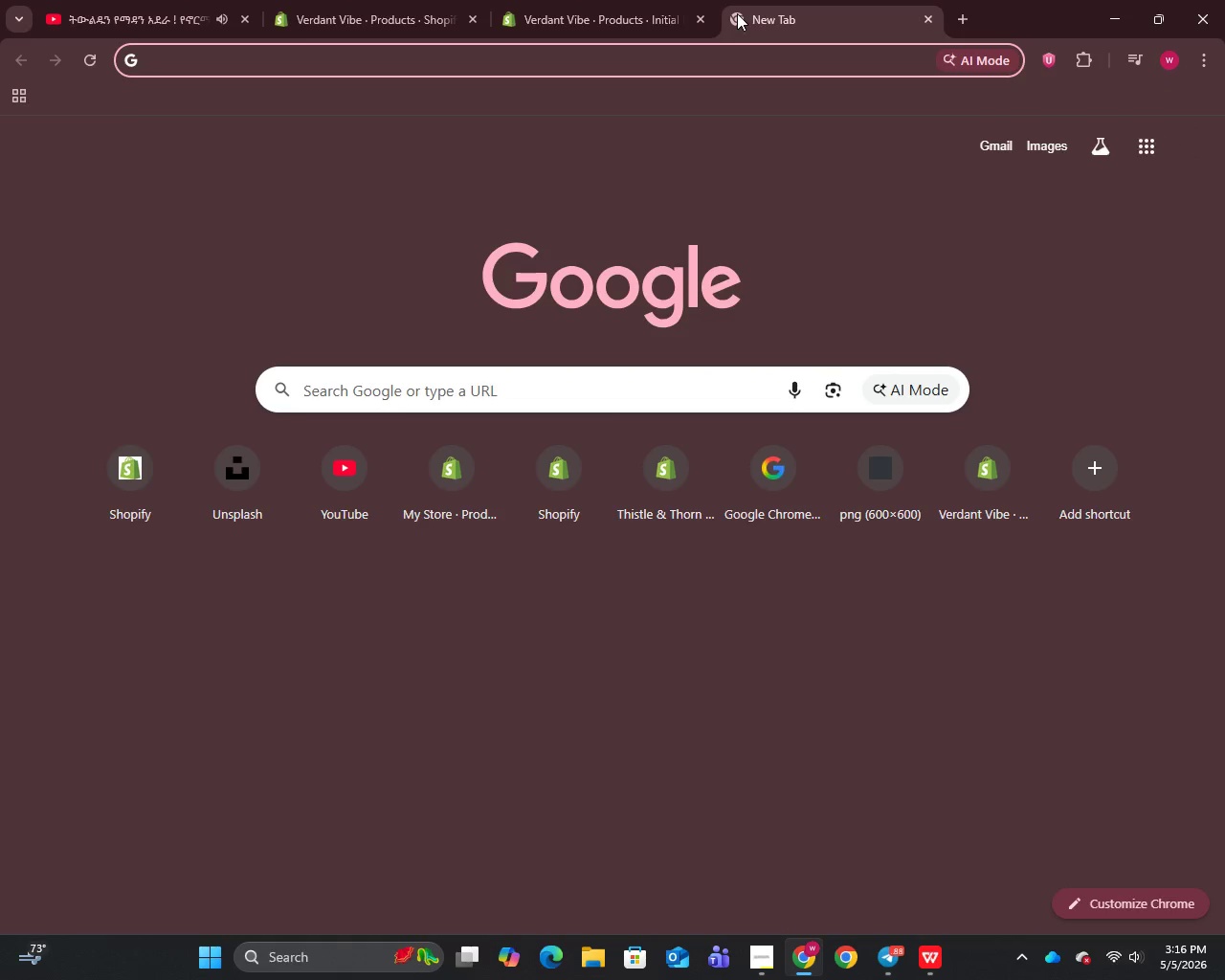 
key(U)
 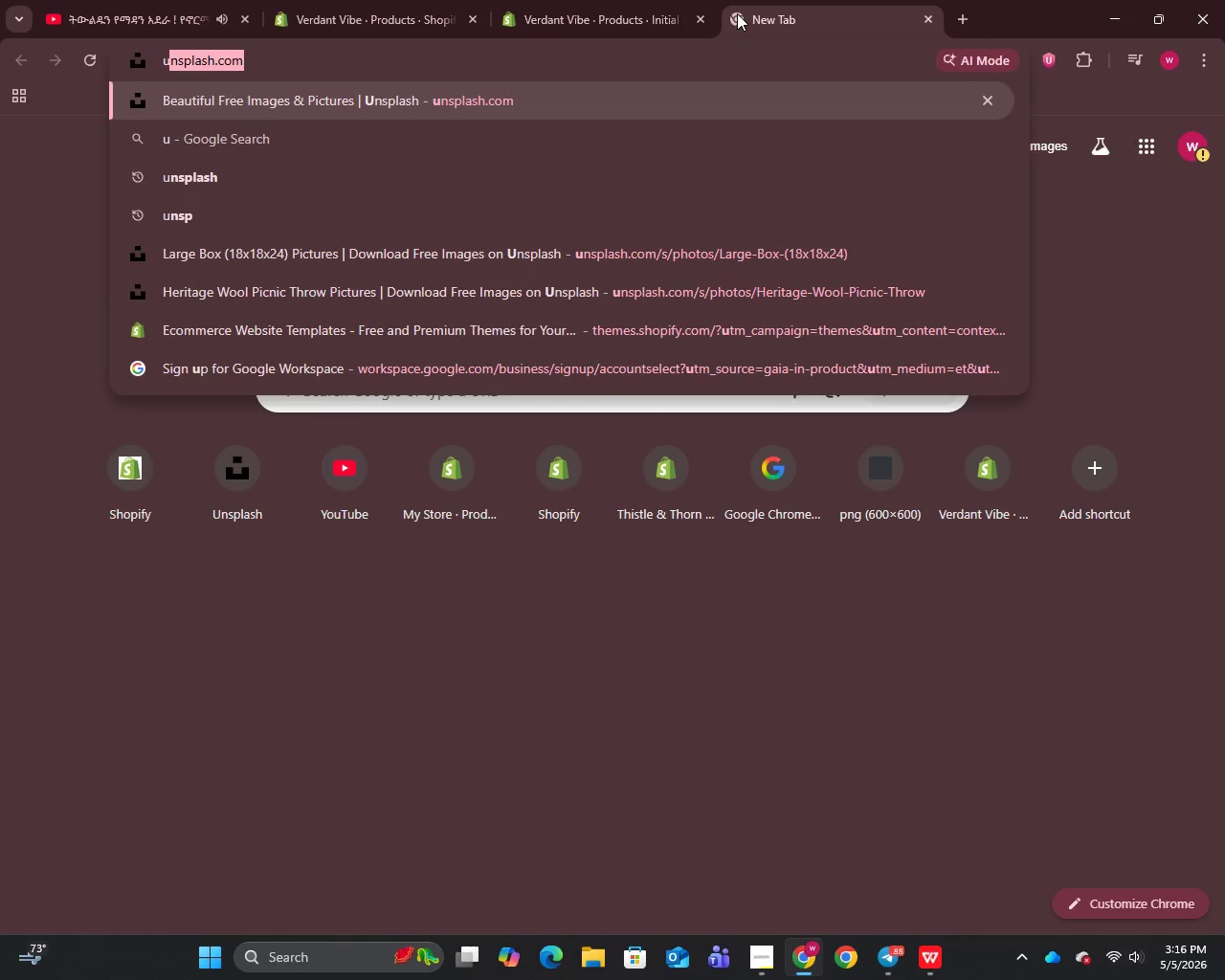 
key(Enter)
 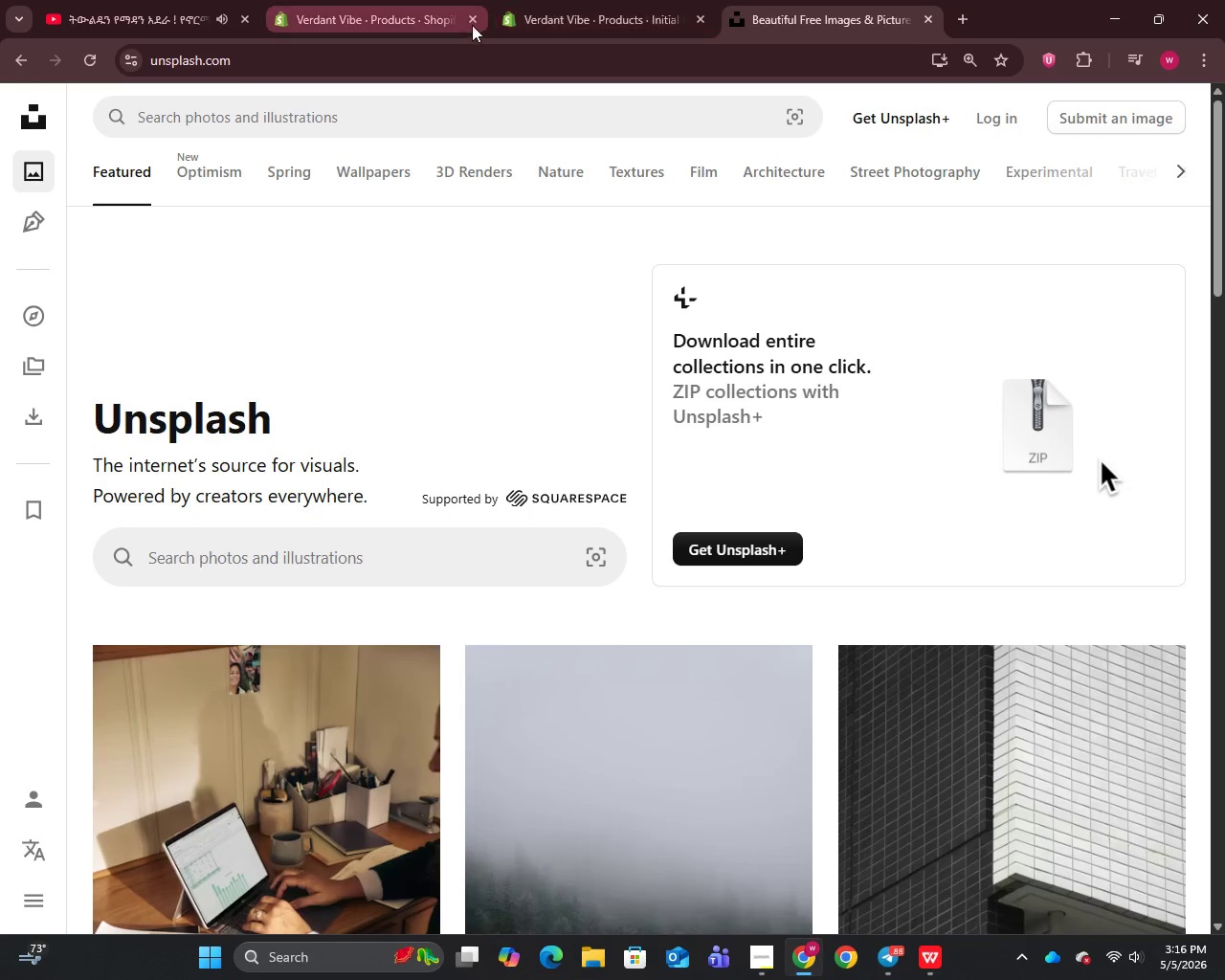 
left_click([470, 13])
 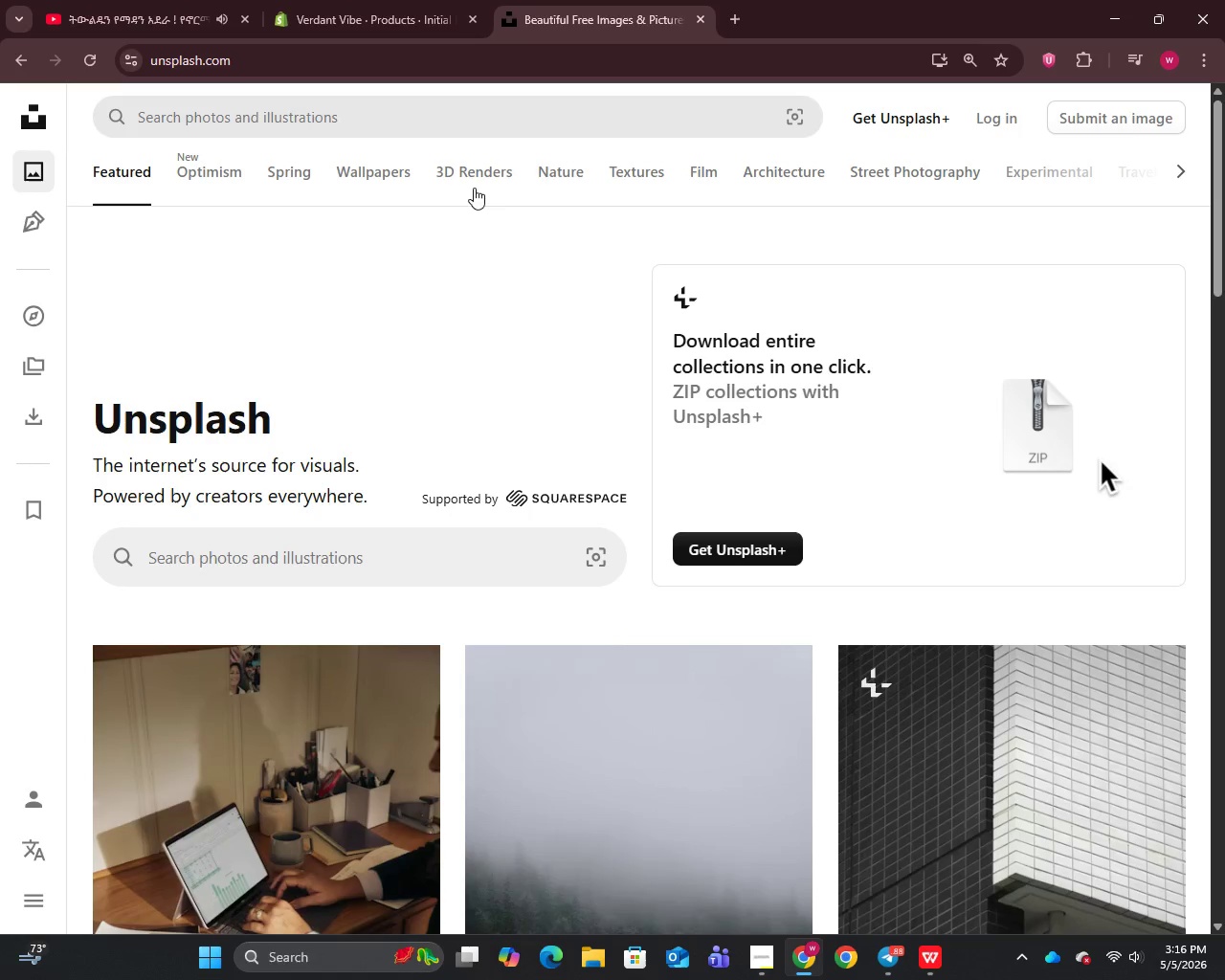 
left_click([432, 112])
 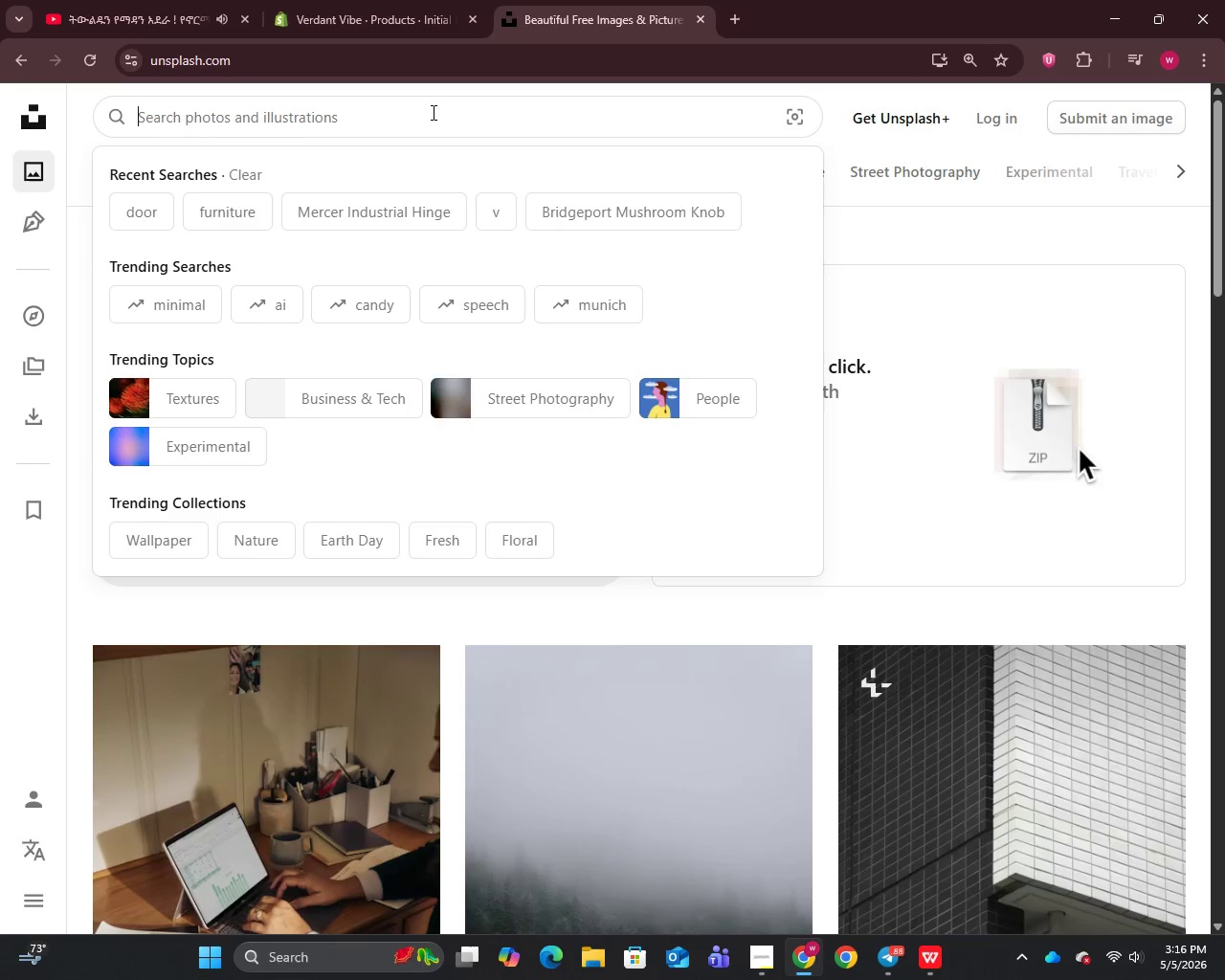 
hold_key(key=ControlLeft, duration=0.61)
 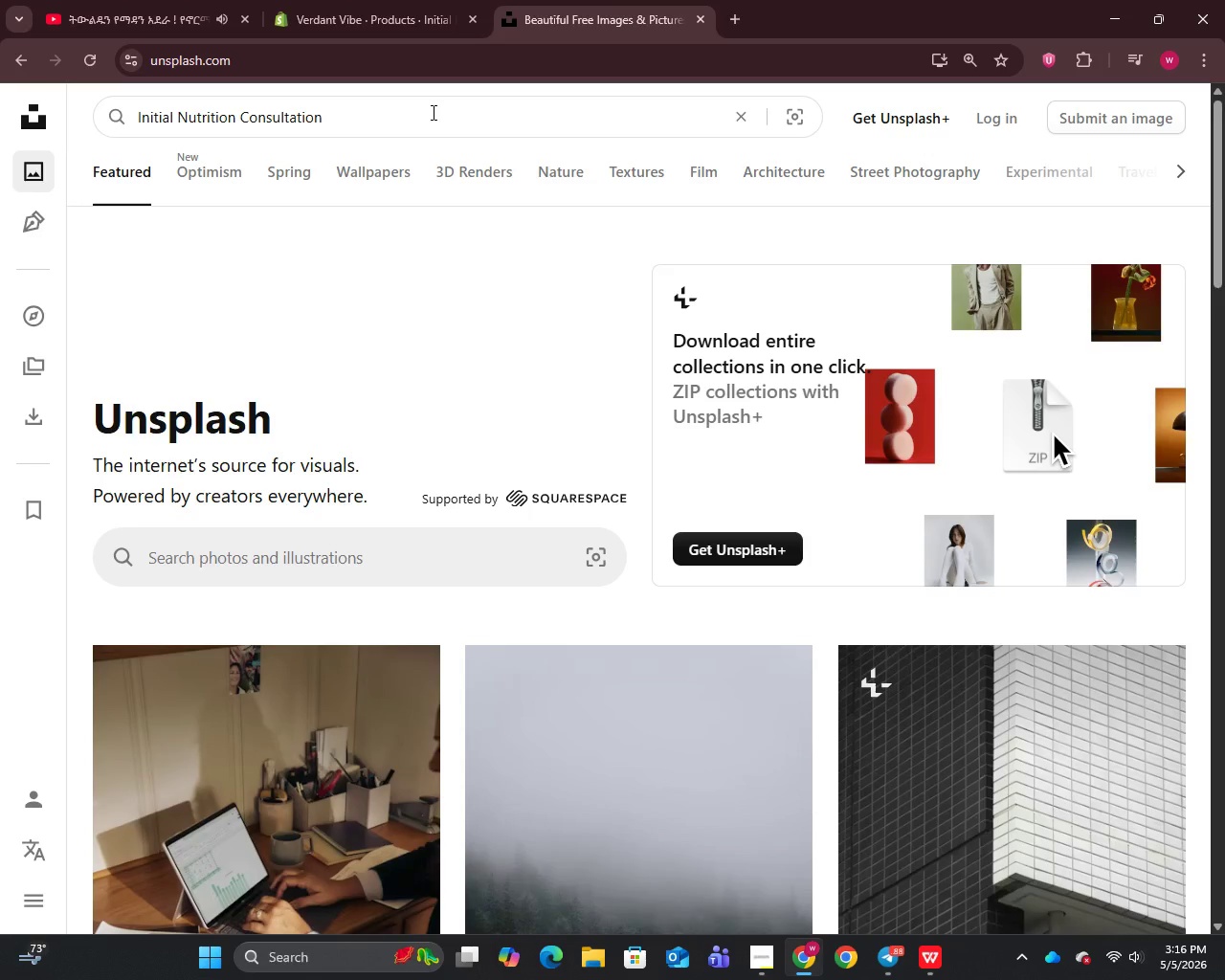 
hold_key(key=V, duration=28.81)
 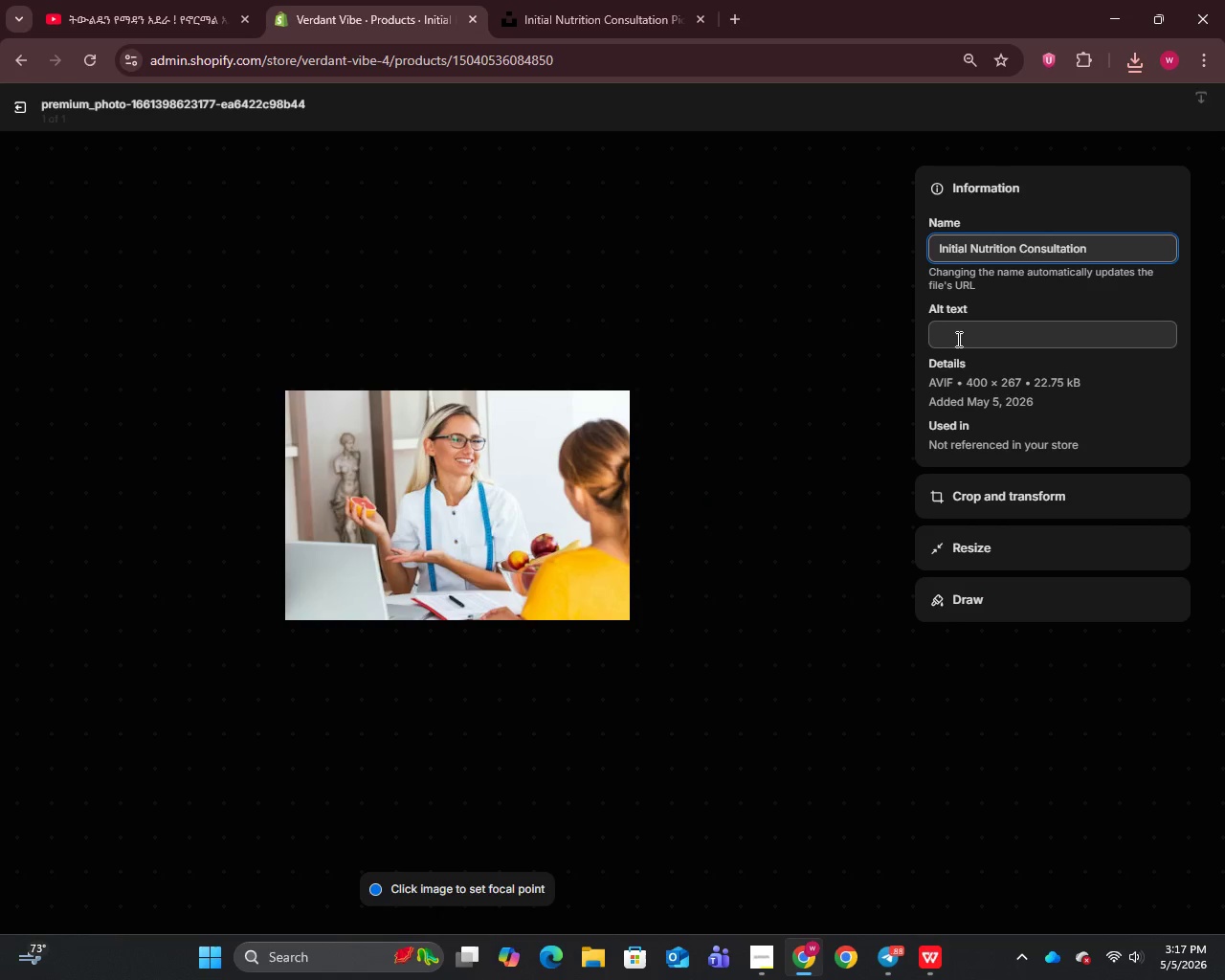 
key(Enter)
 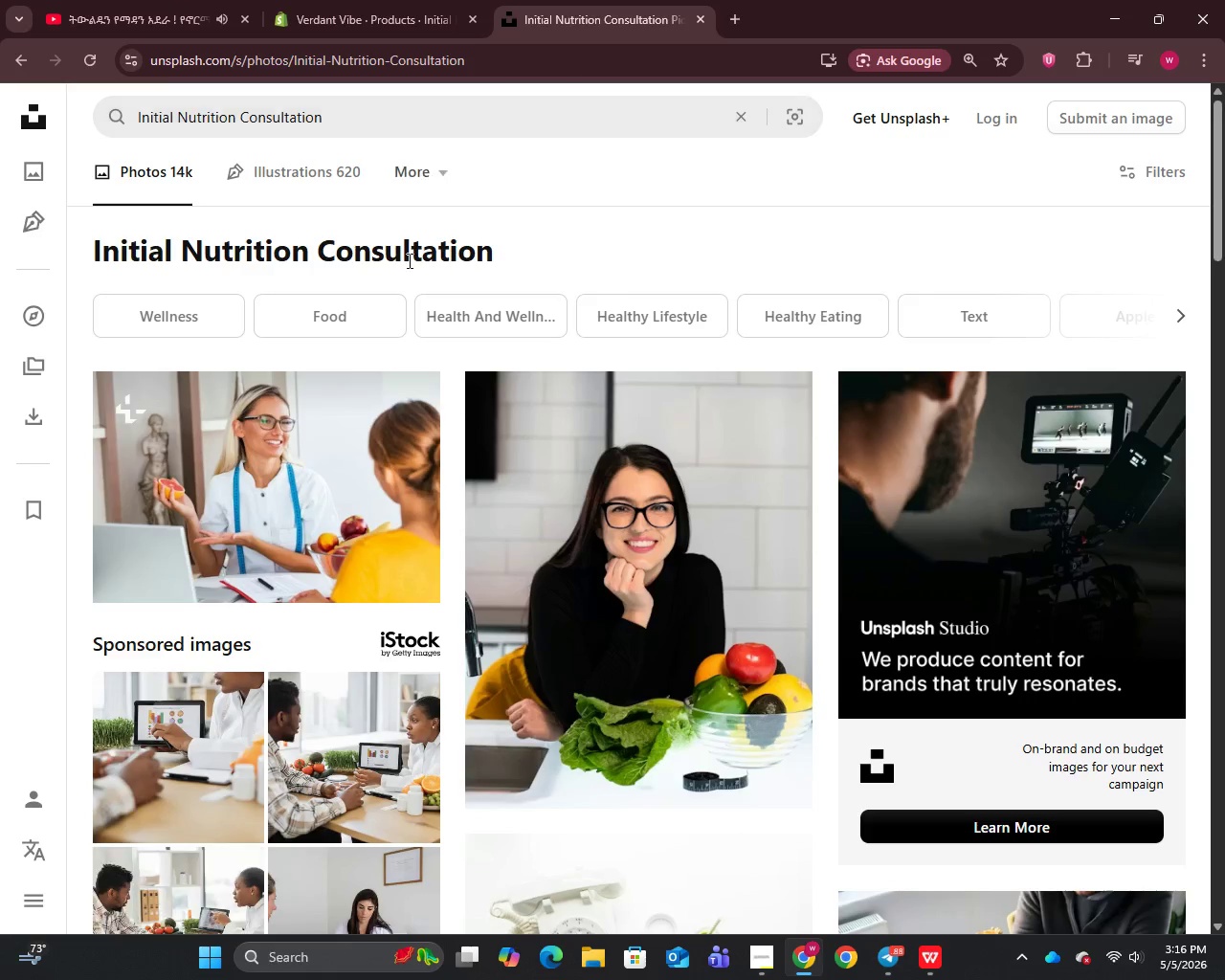 
right_click([334, 476])
 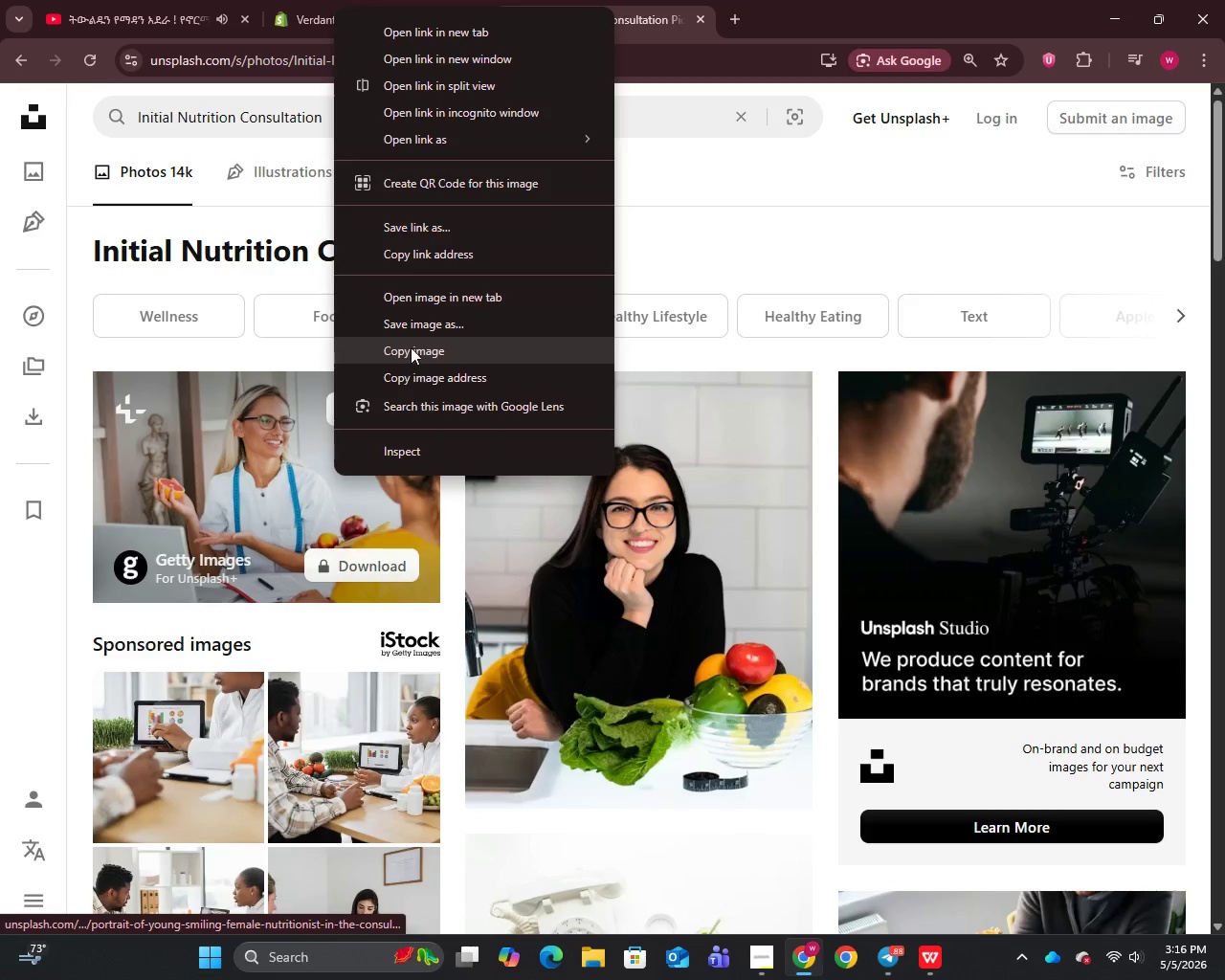 
left_click([421, 324])
 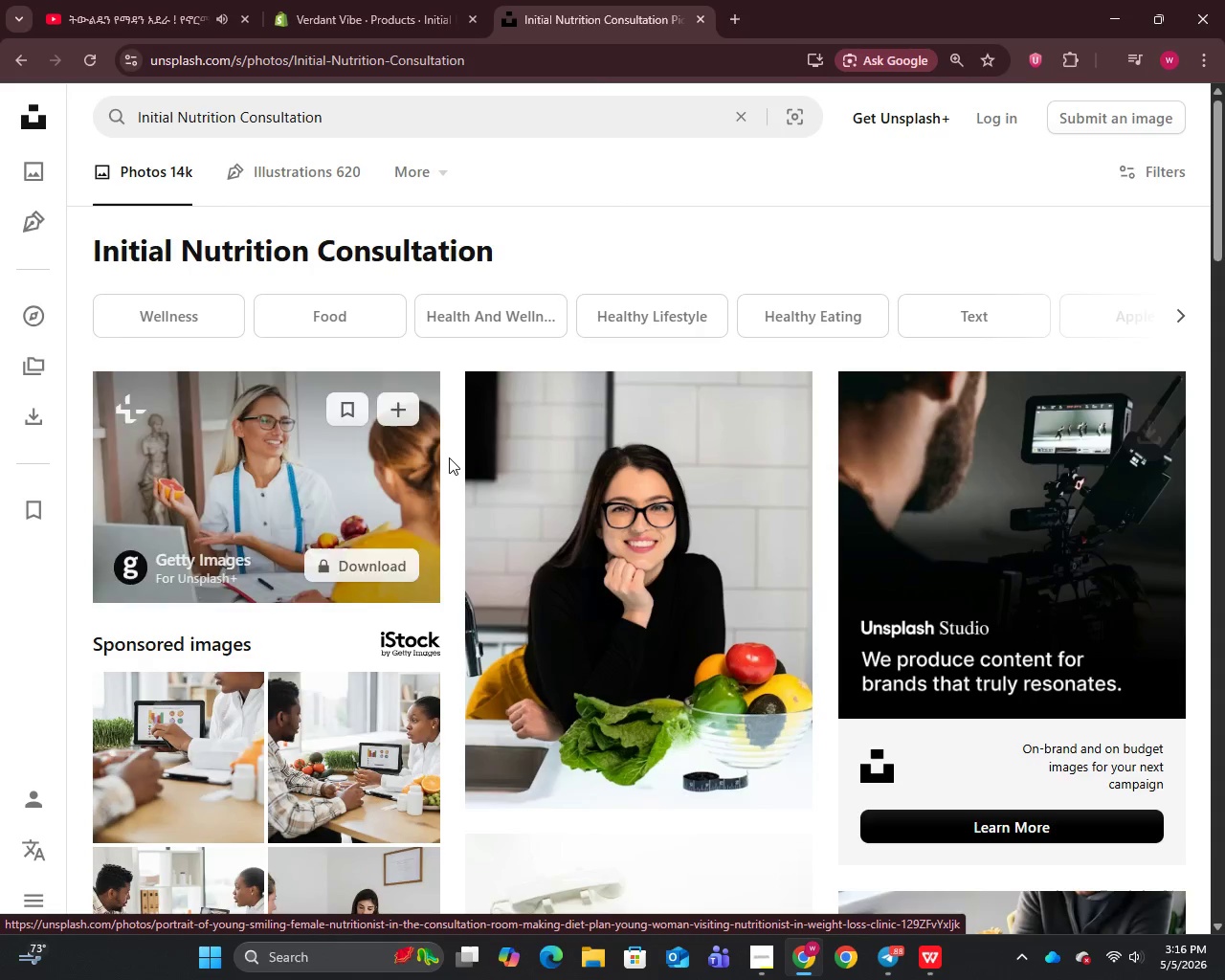 
left_click([374, 0])
 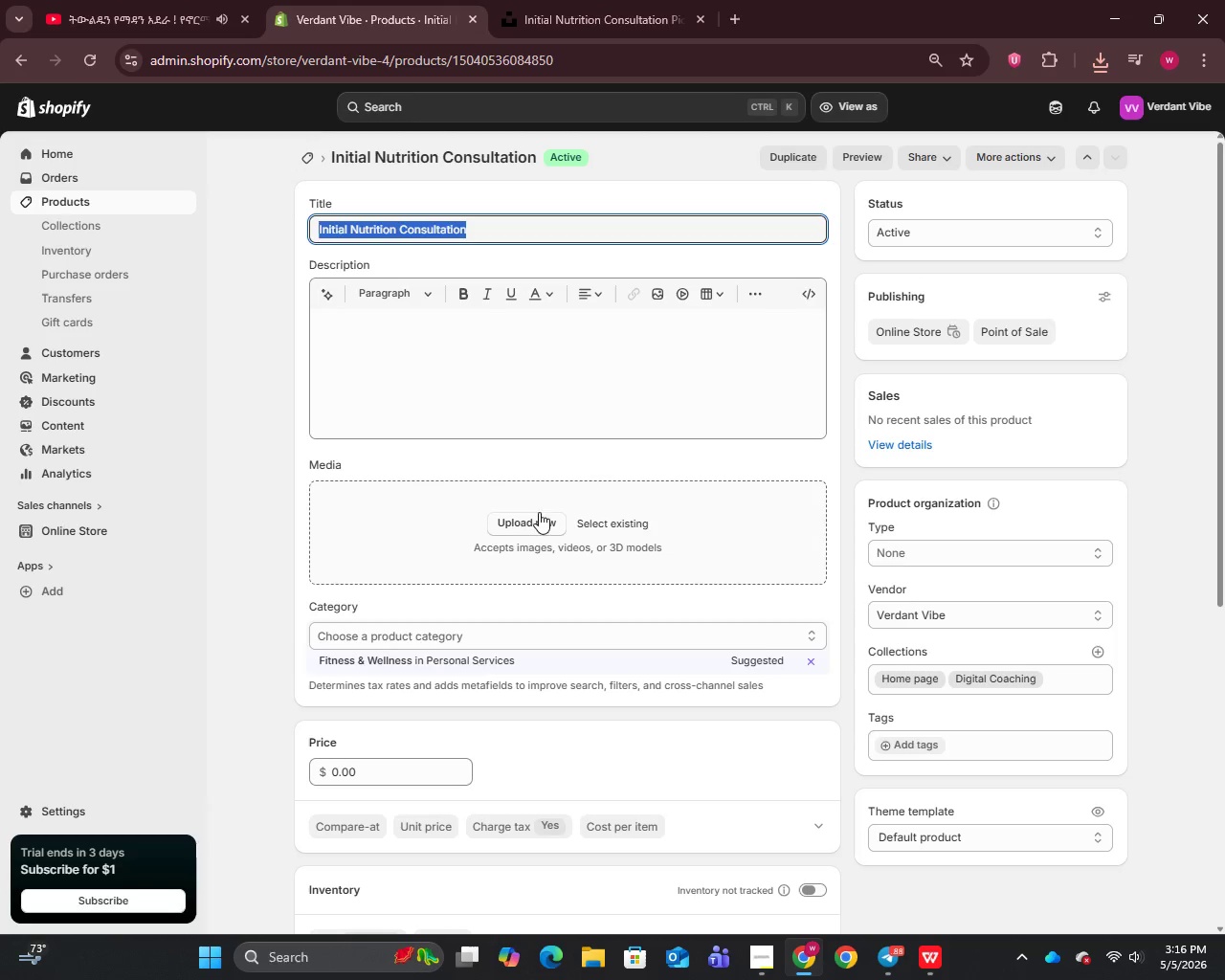 
left_click([533, 527])
 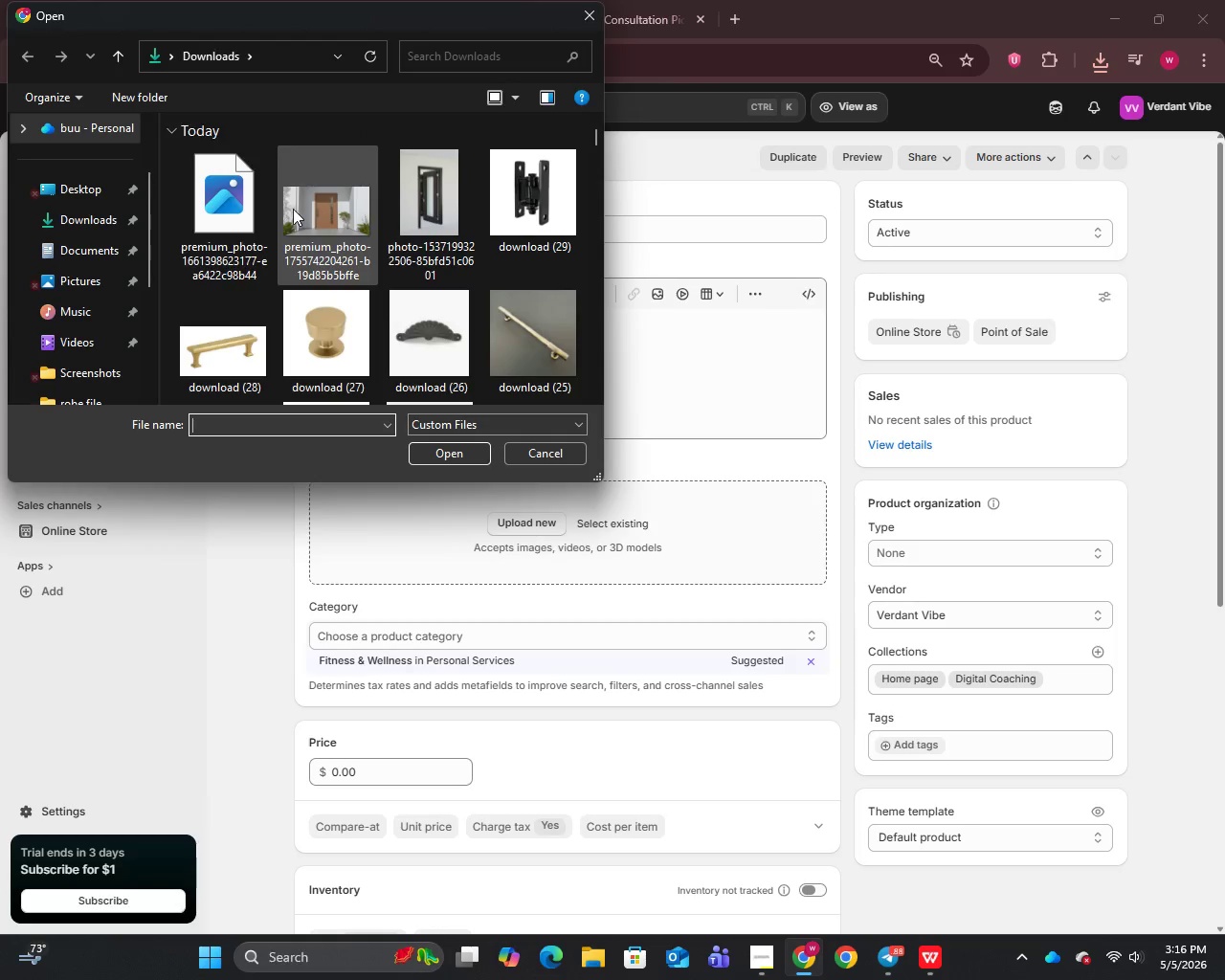 
left_click([198, 217])
 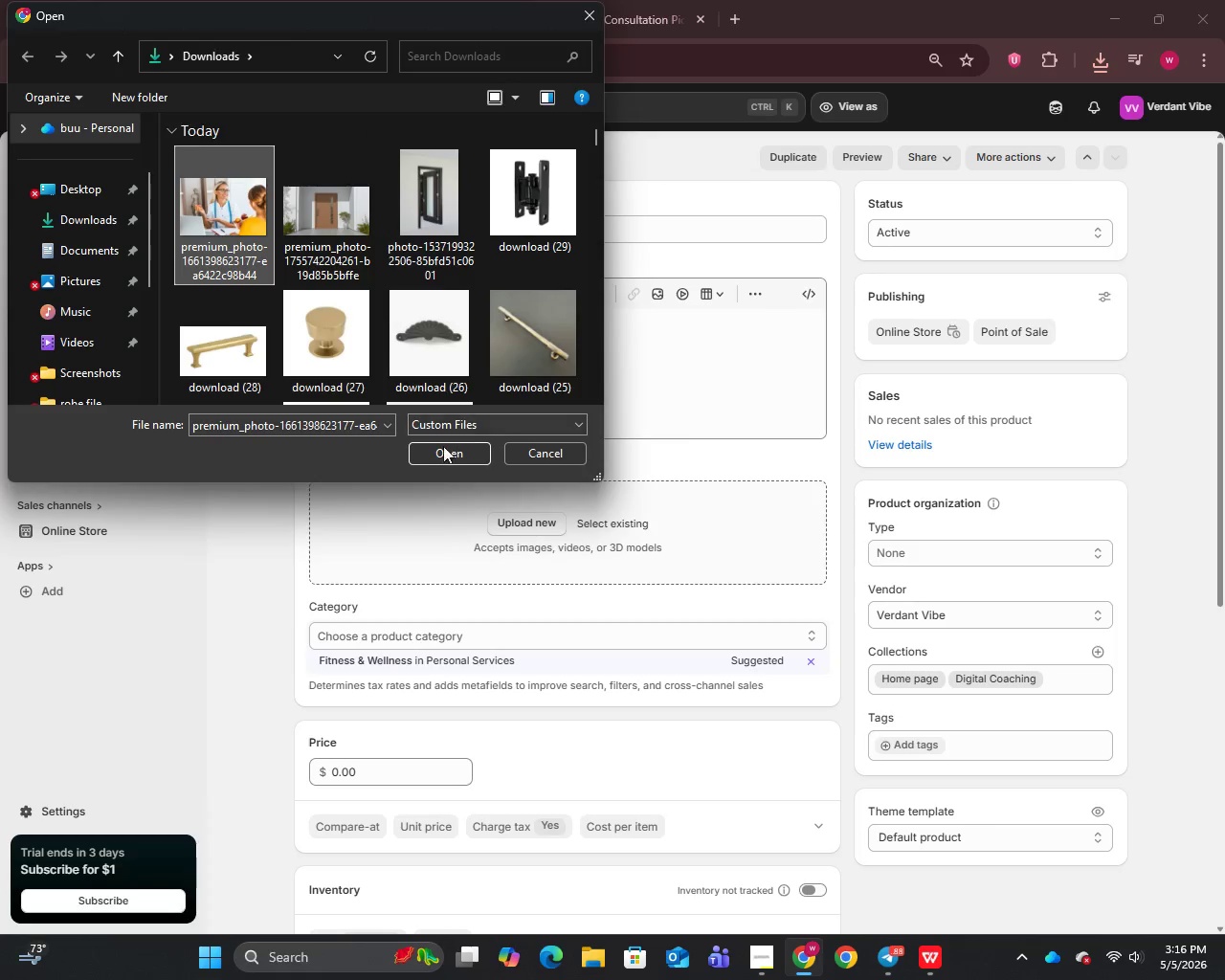 
left_click([438, 458])
 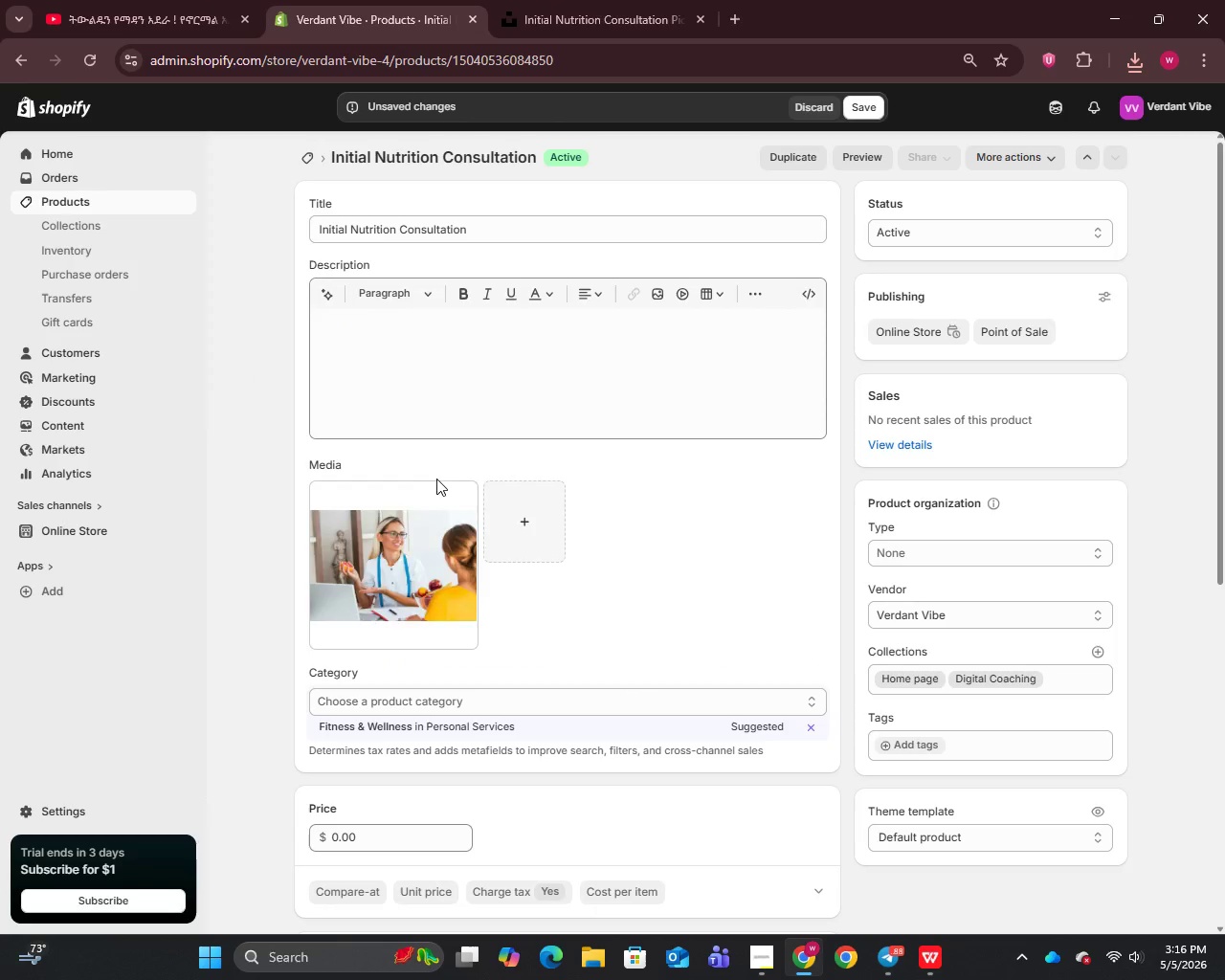 
left_click([420, 546])
 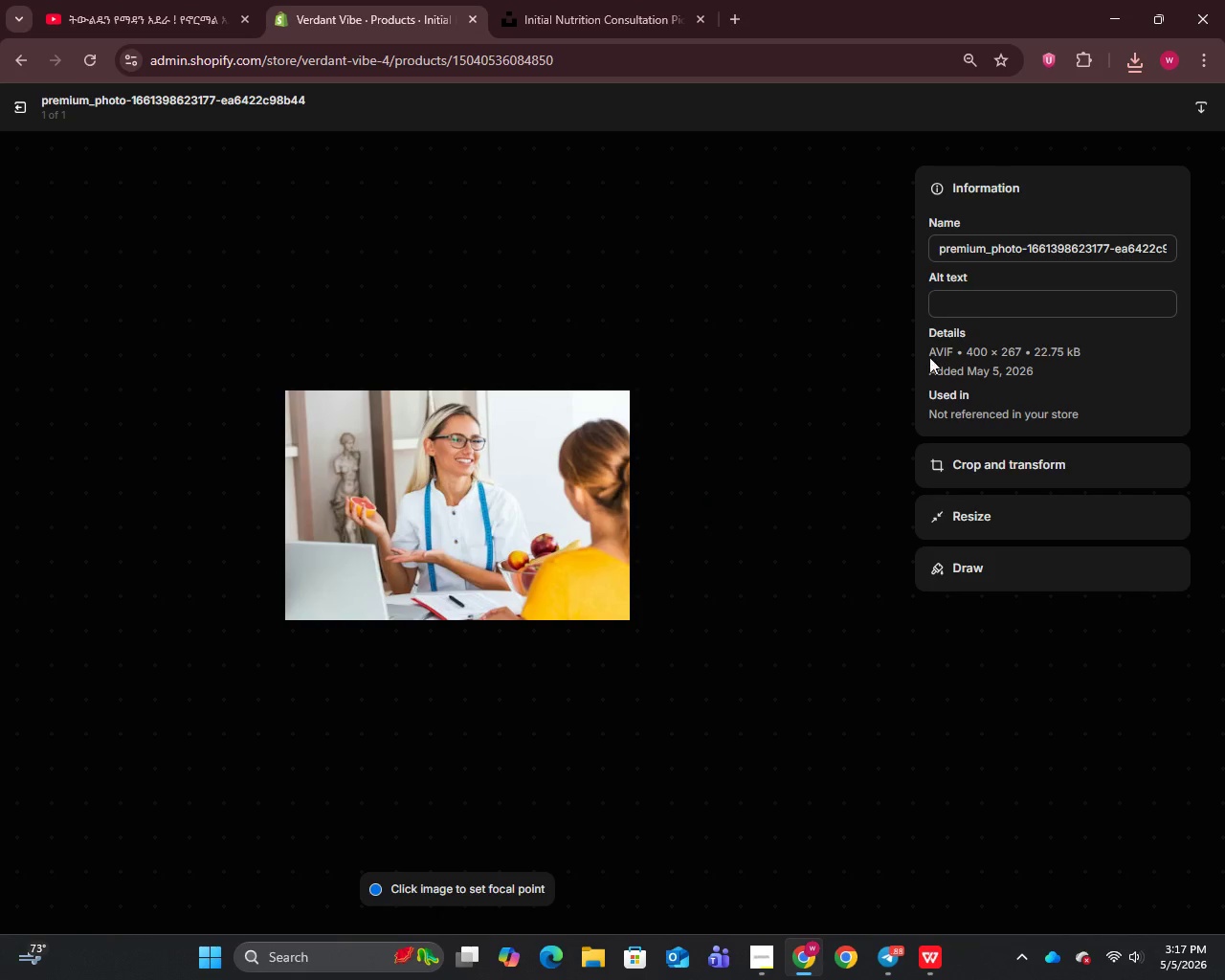 
left_click([999, 260])
 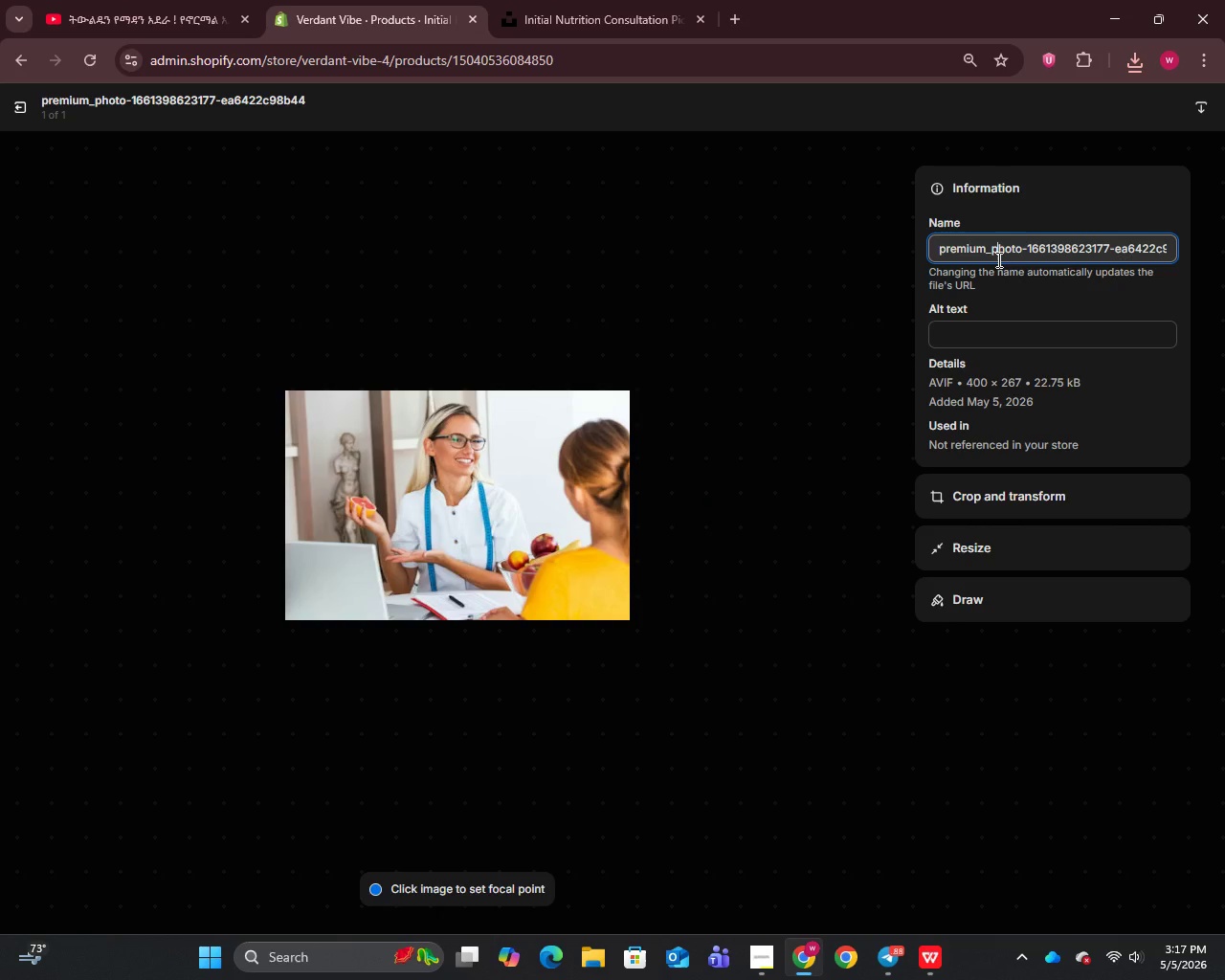 
key(Control+A)
 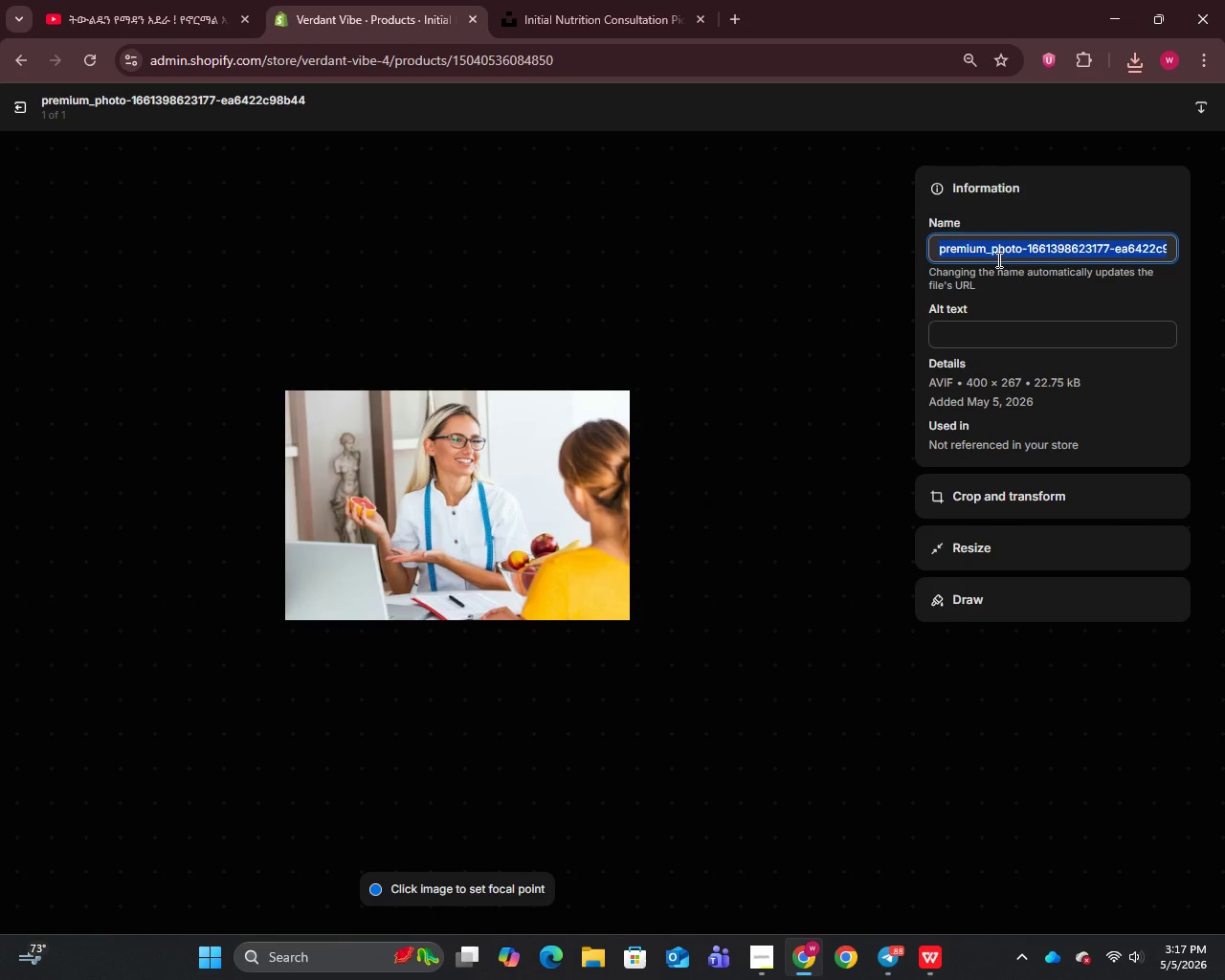 
hold_key(key=ControlLeft, duration=0.48)
 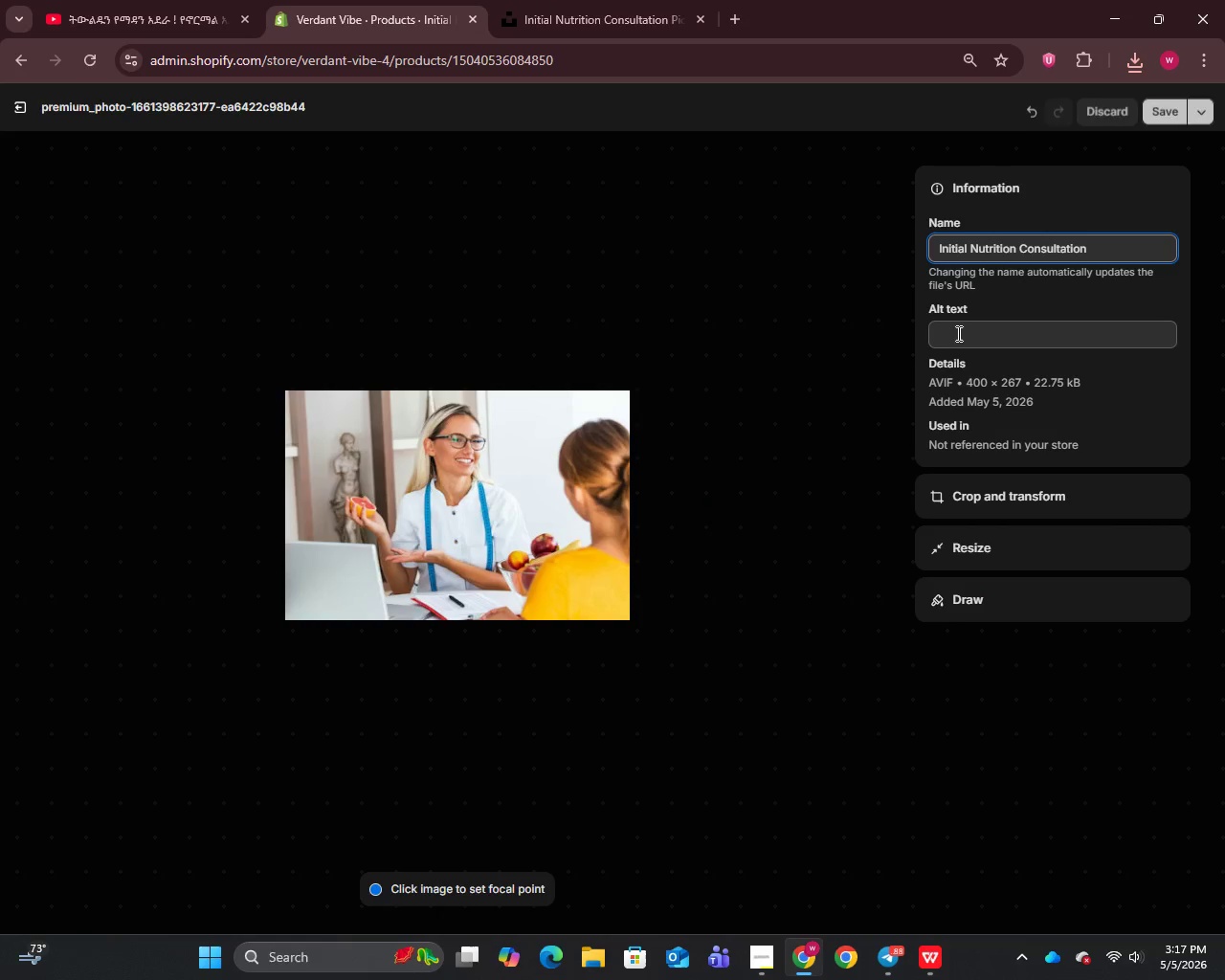 
left_click([957, 331])
 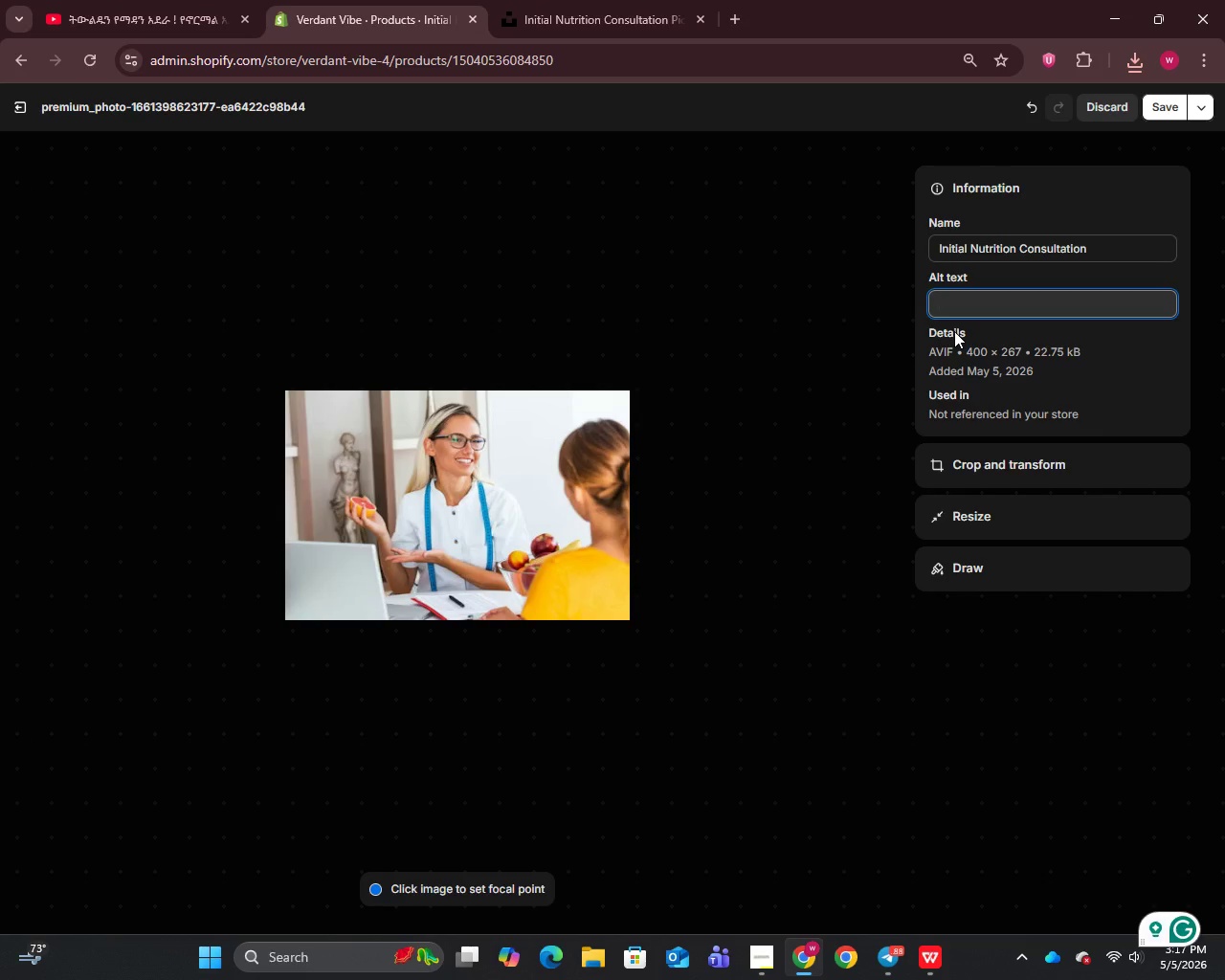 
wait(12.84)
 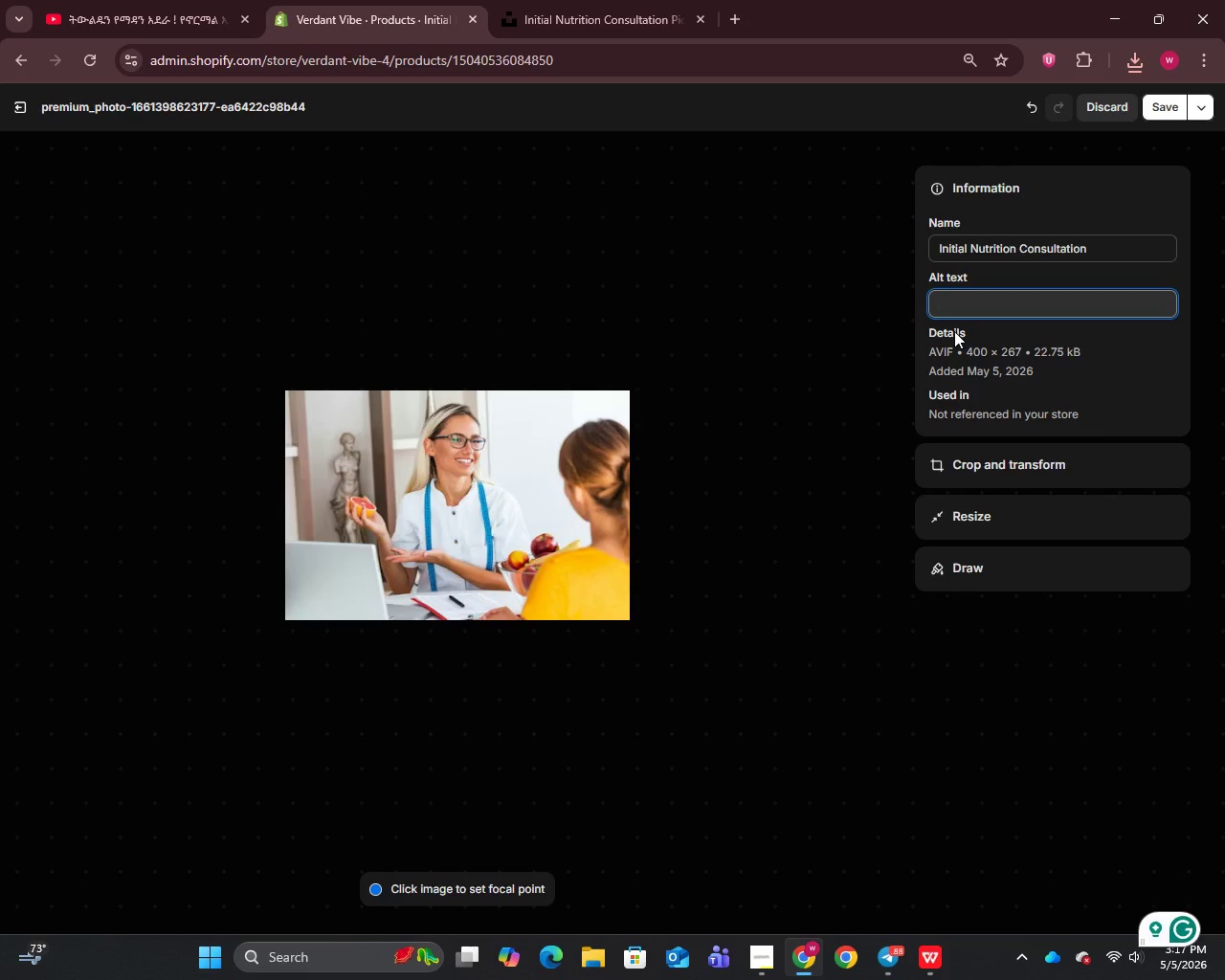 
type(Registered dietition conductio)
key(Backspace)
type(ng)
 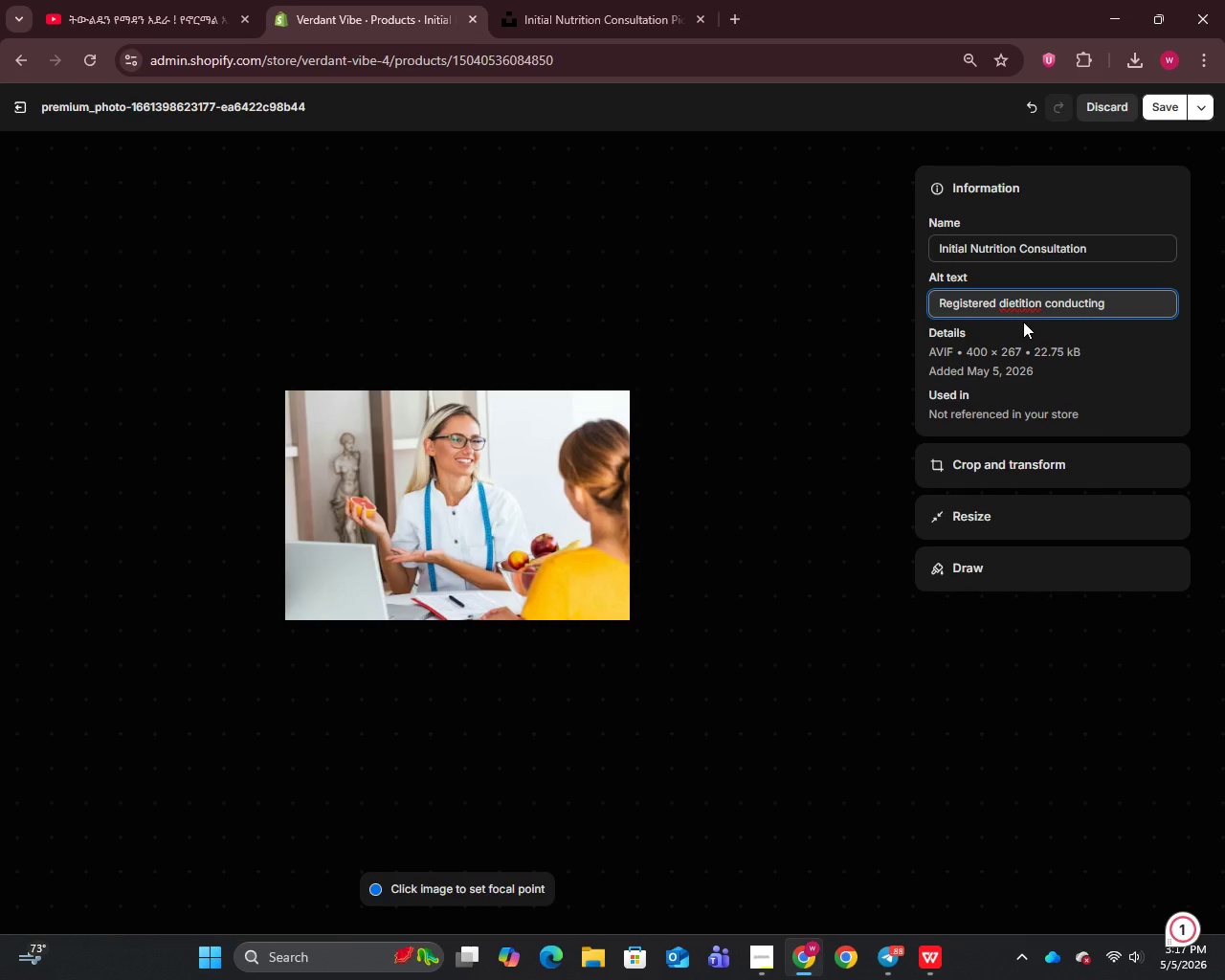 
wait(22.78)
 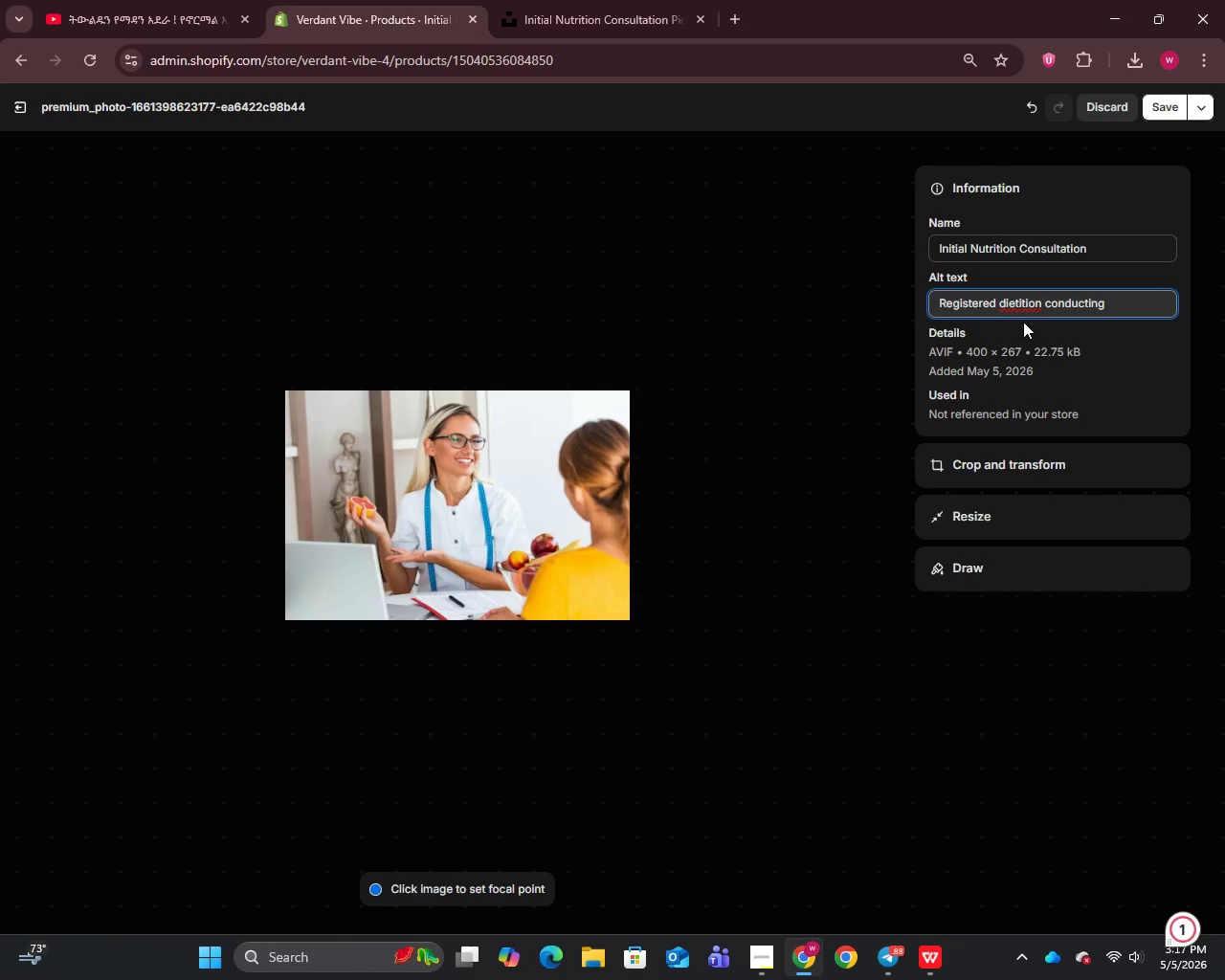 
left_click([1033, 305])
 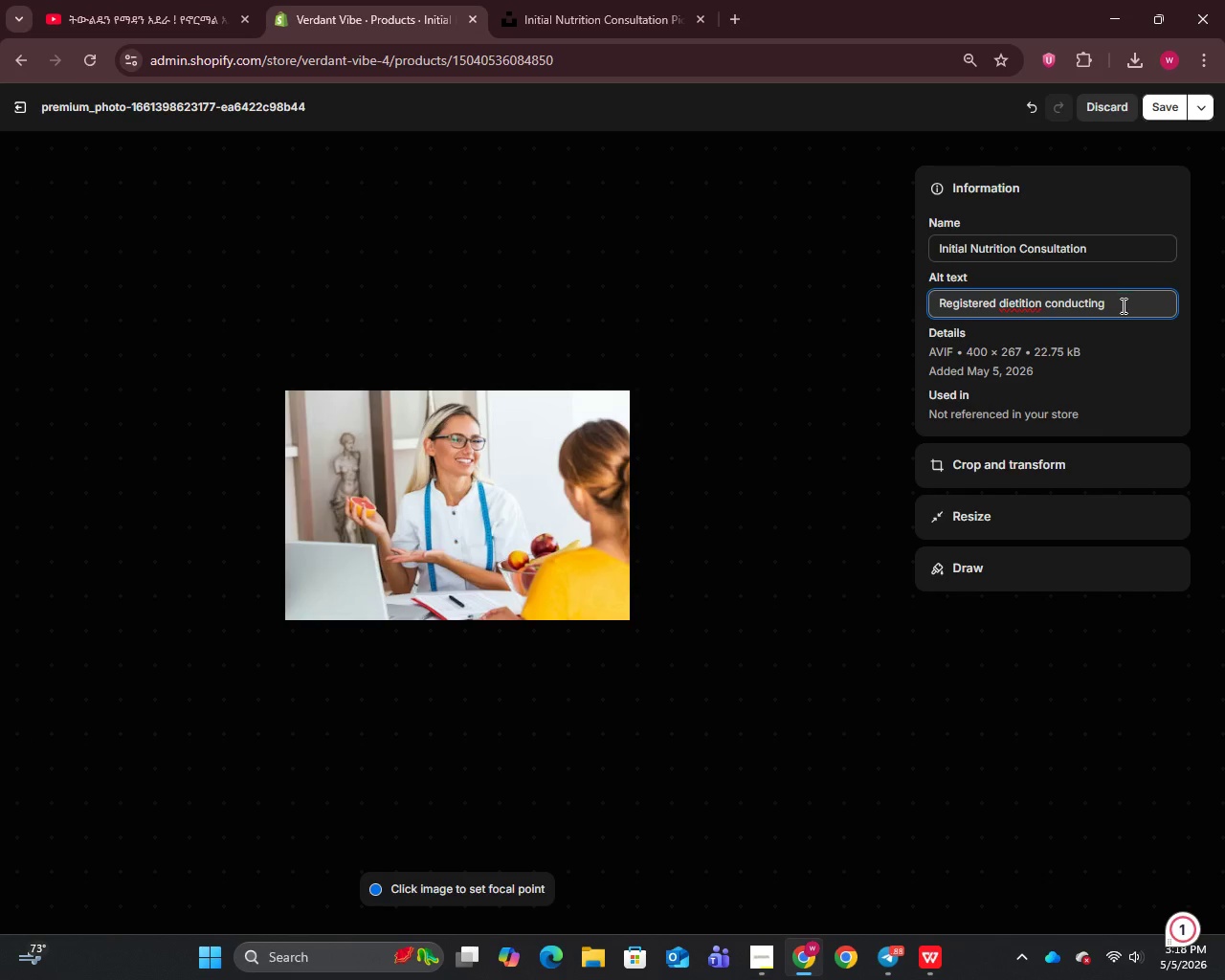 
left_click([1121, 308])
 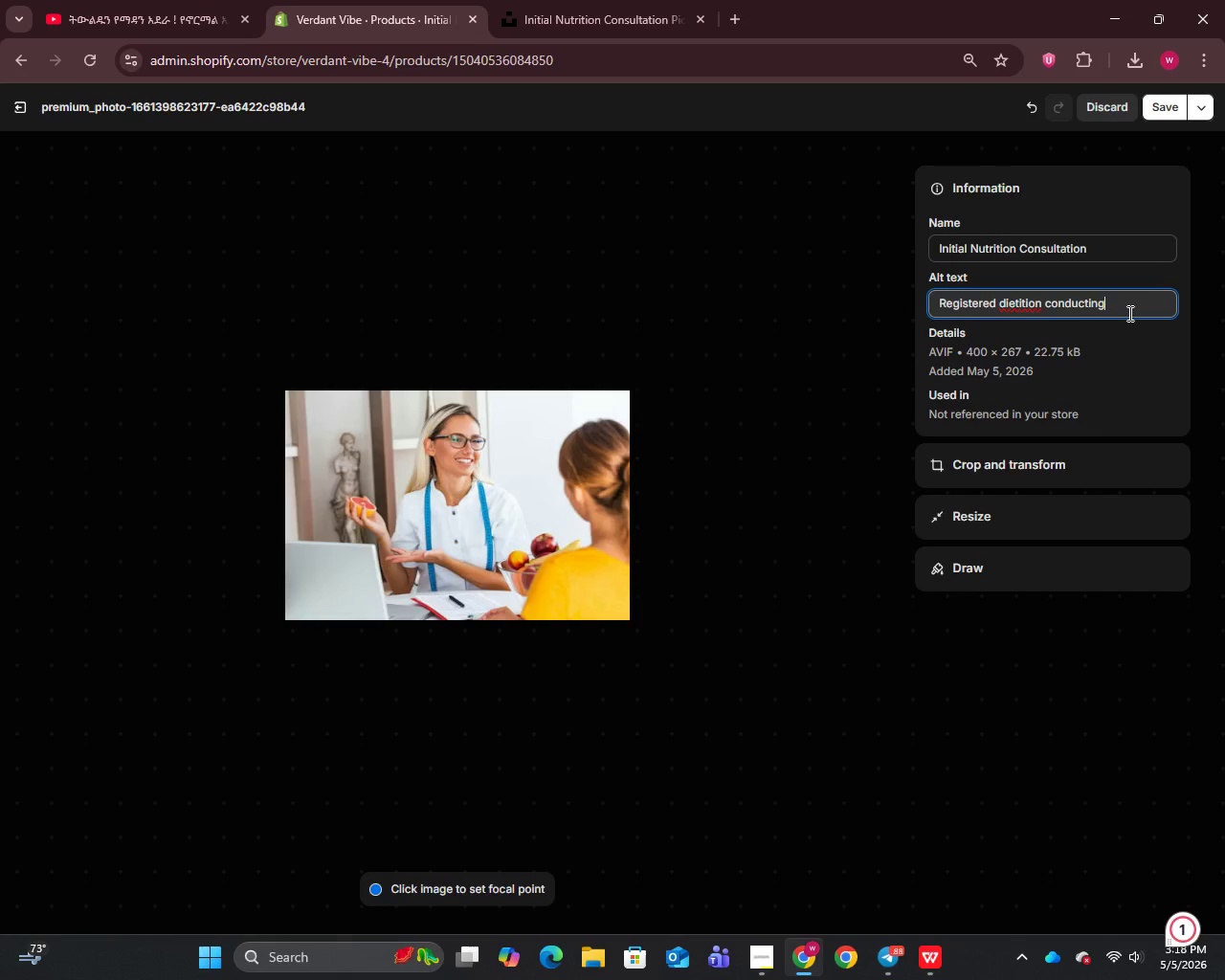 
key(Space)
 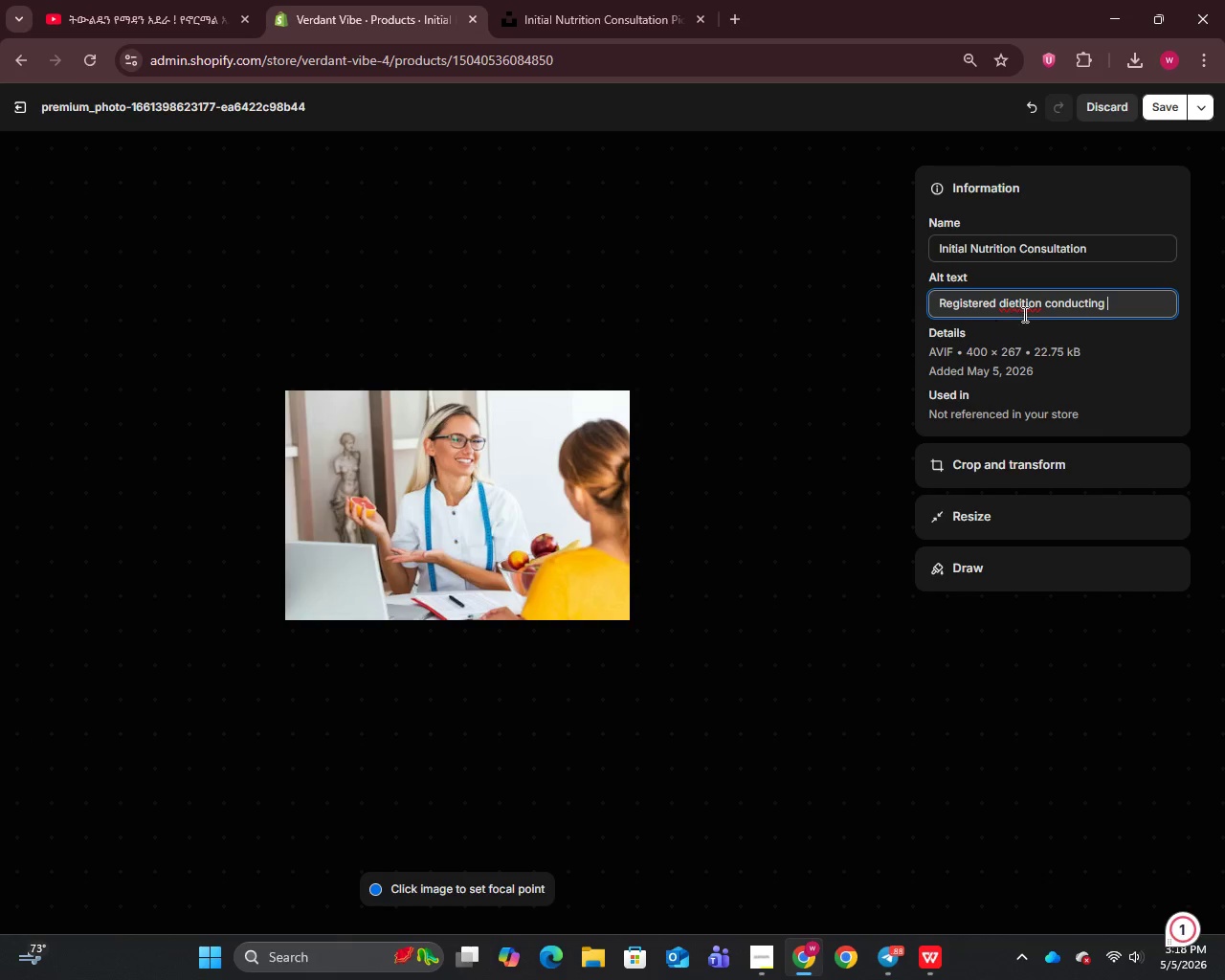 
left_click_drag(start_coordinate=[1044, 302], to_coordinate=[1002, 308])
 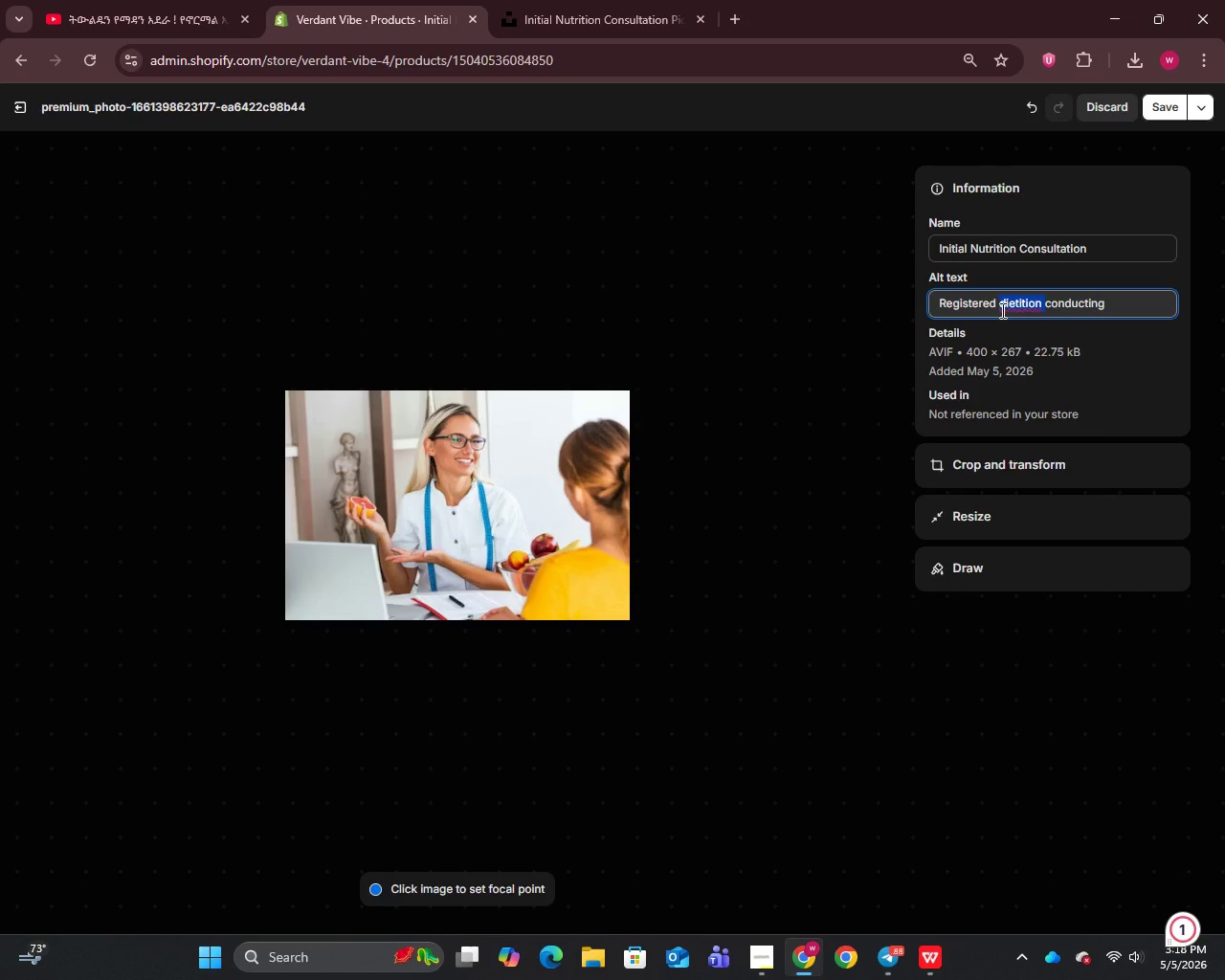 
type(dietitian)
 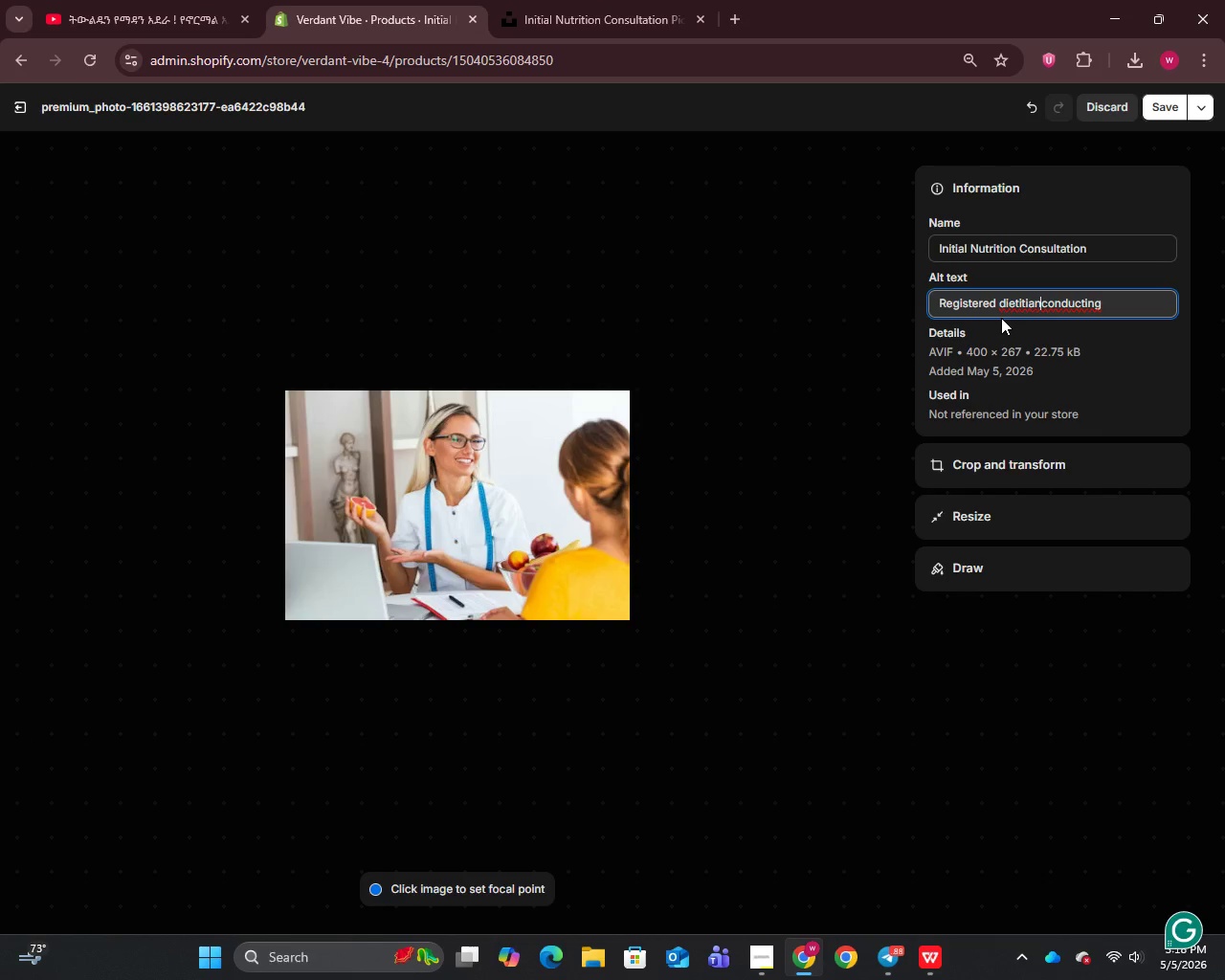 
key(Space)
 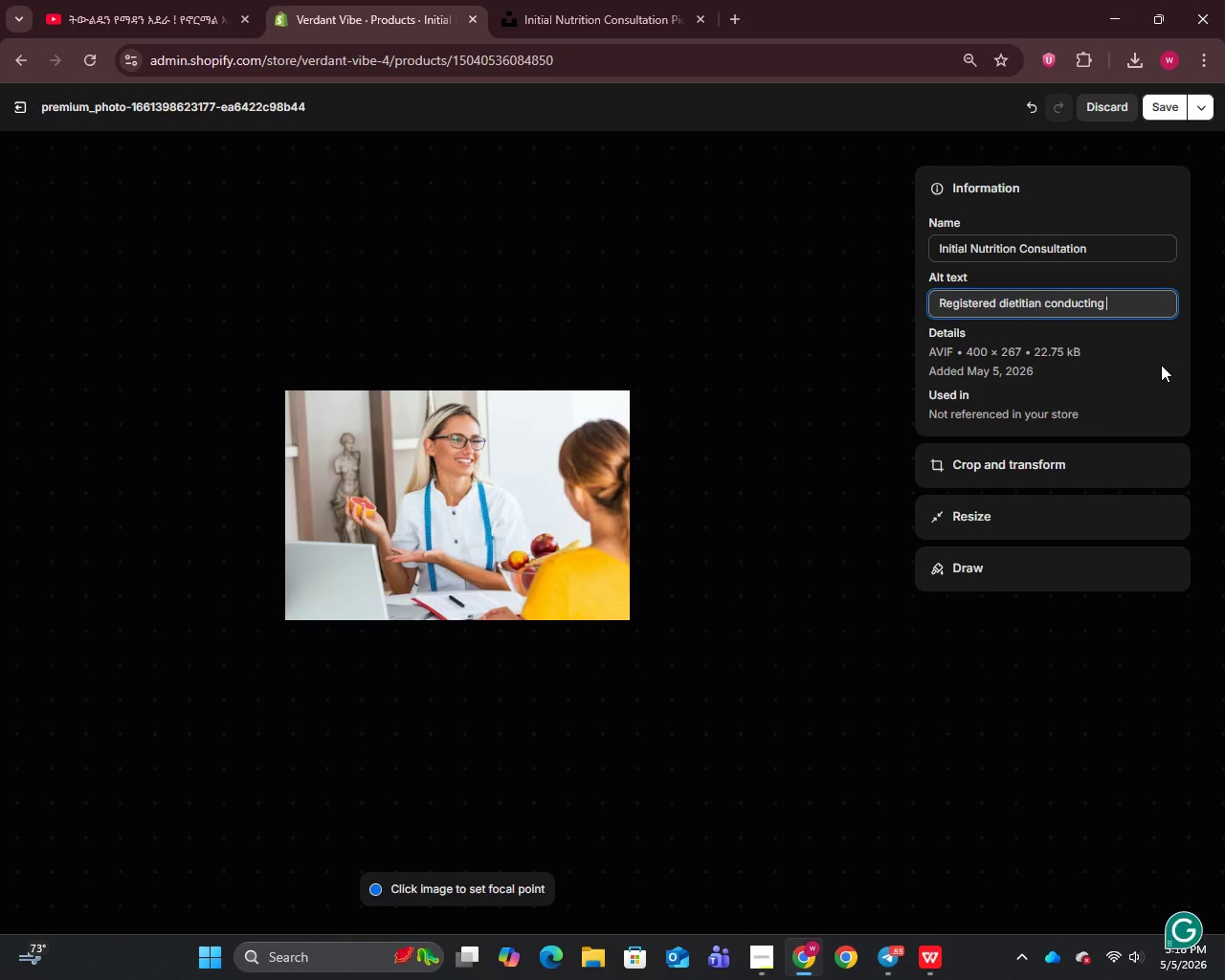 
type(a remot)
 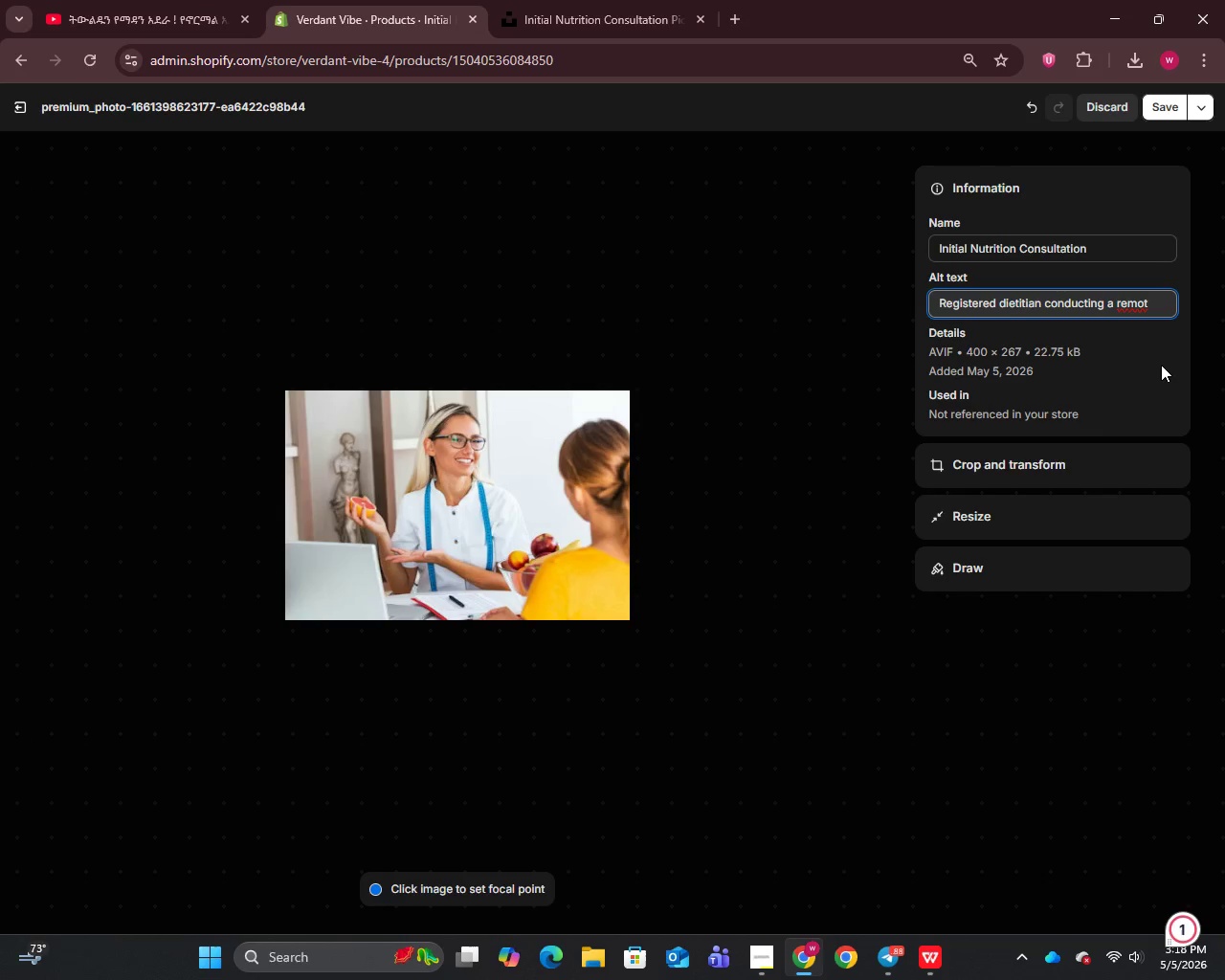 
wait(5.02)
 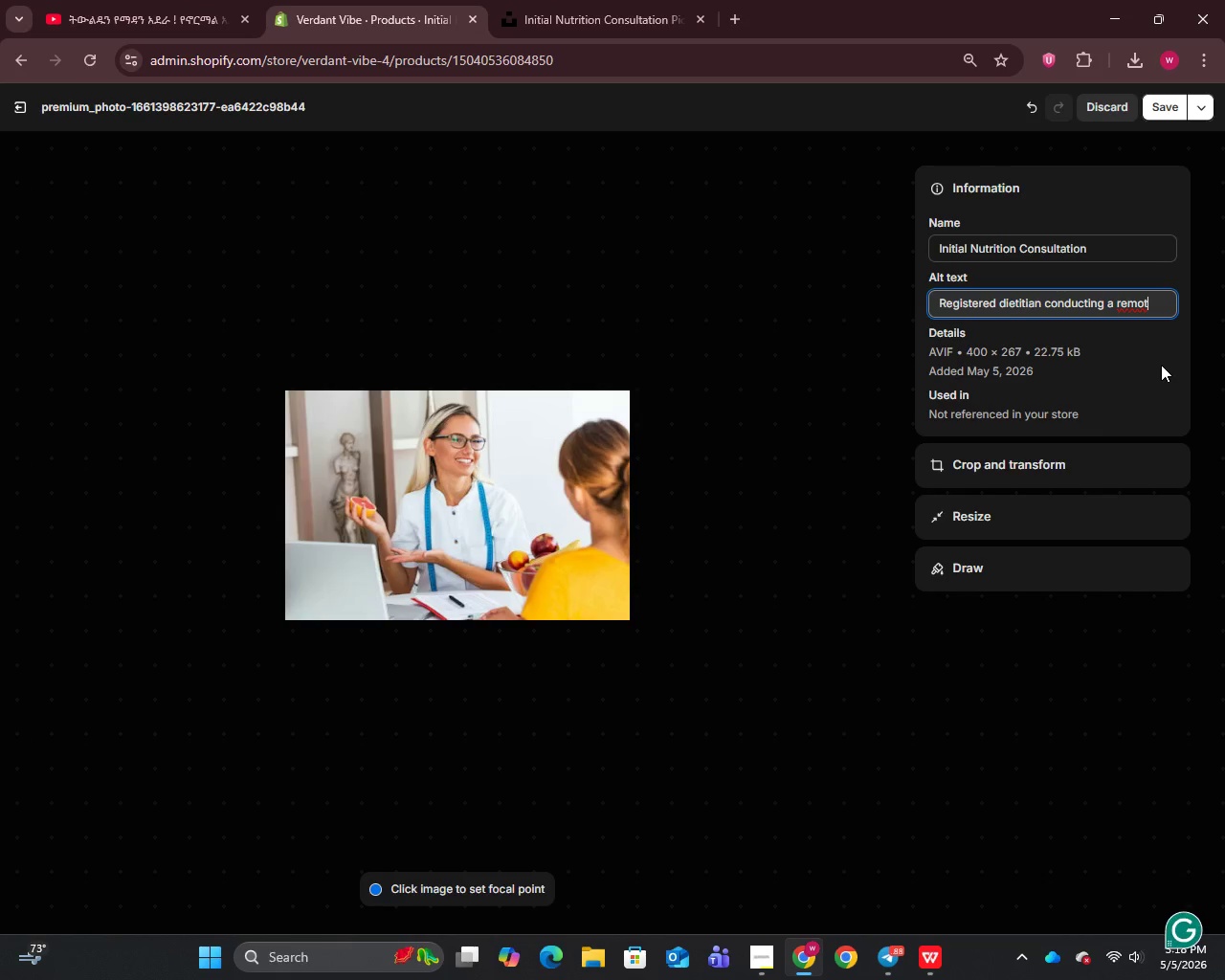 
type(e telehealth nutrition consultation via video call)
 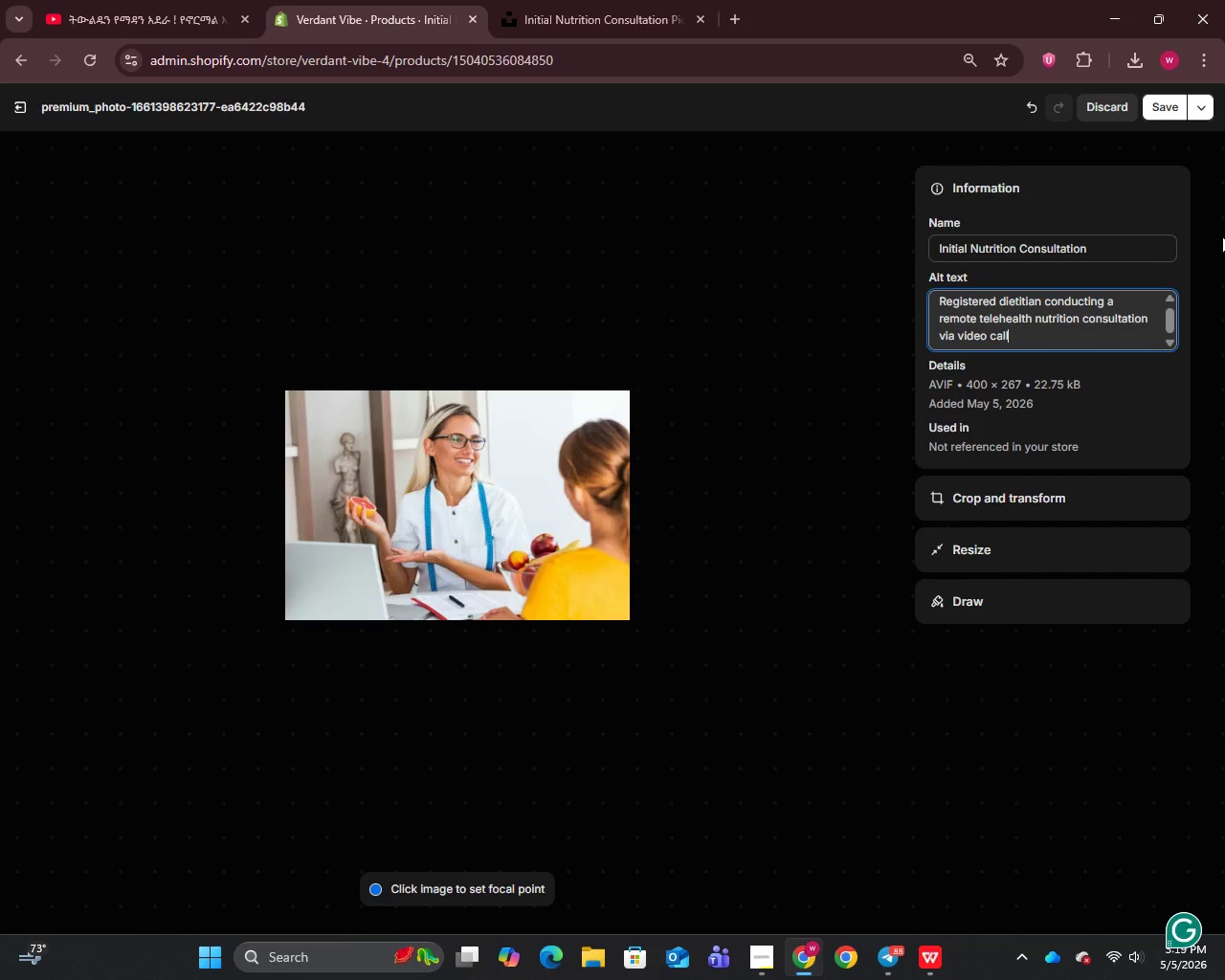 
wait(13.84)
 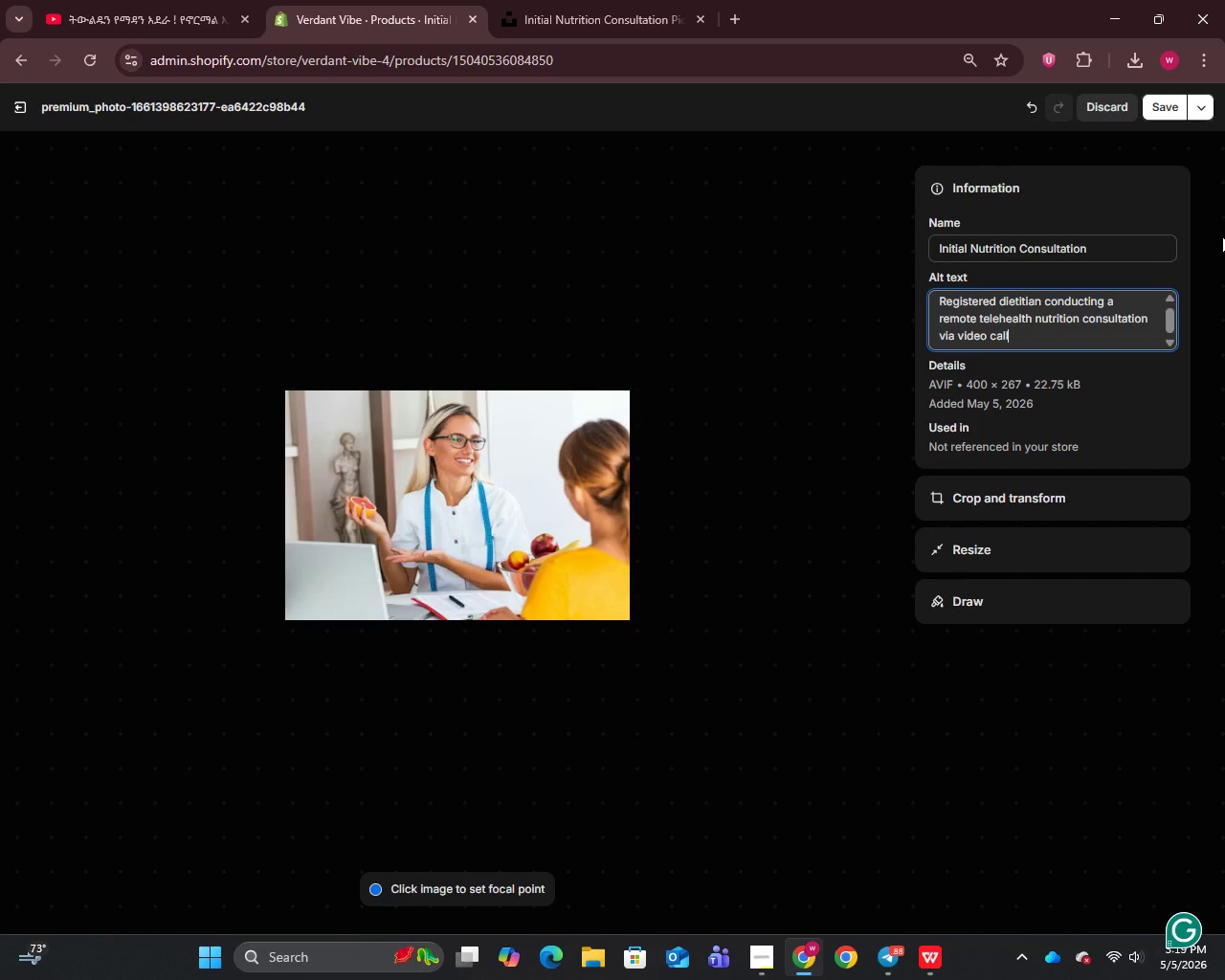 
left_click([1161, 109])
 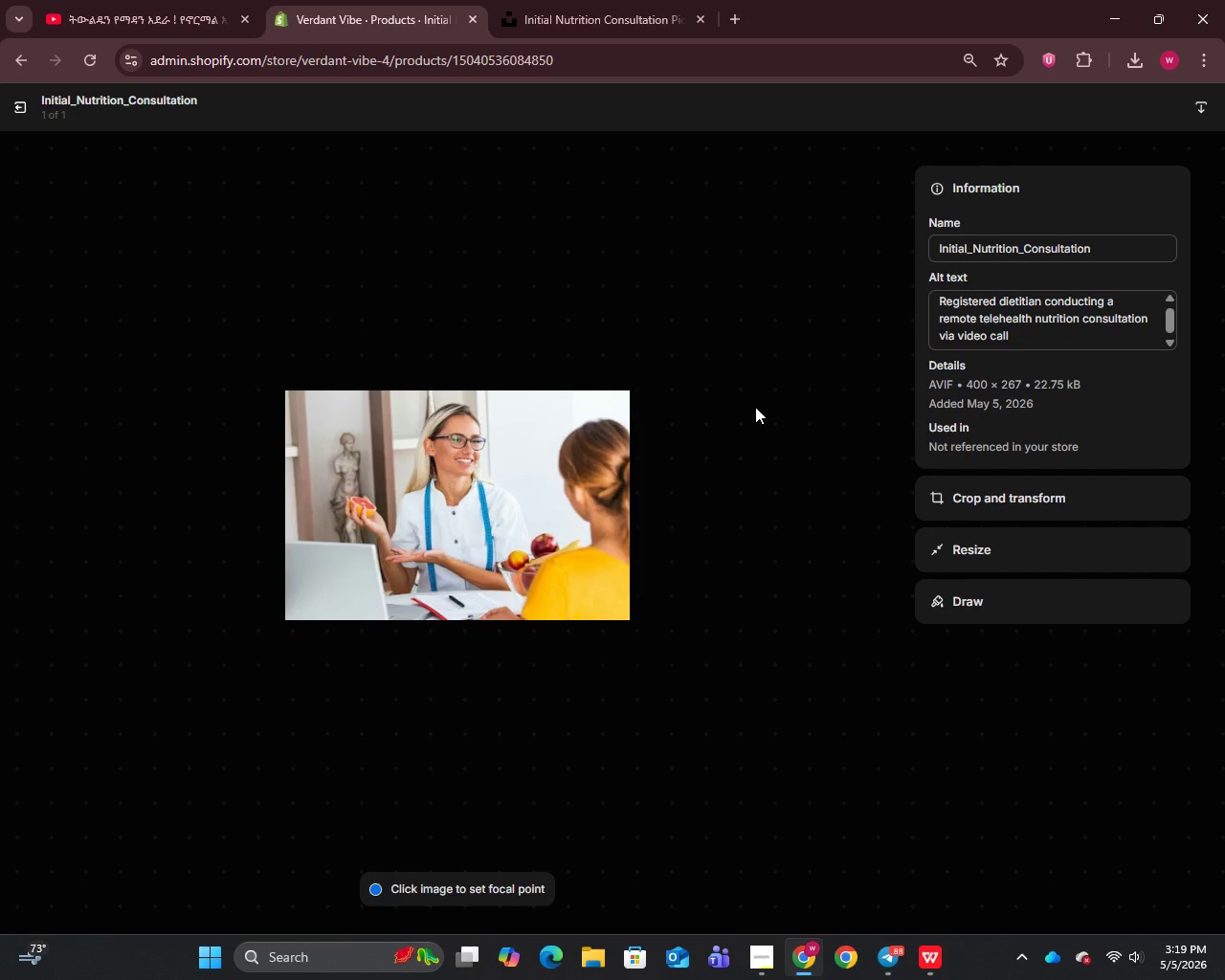 
left_click([15, 107])
 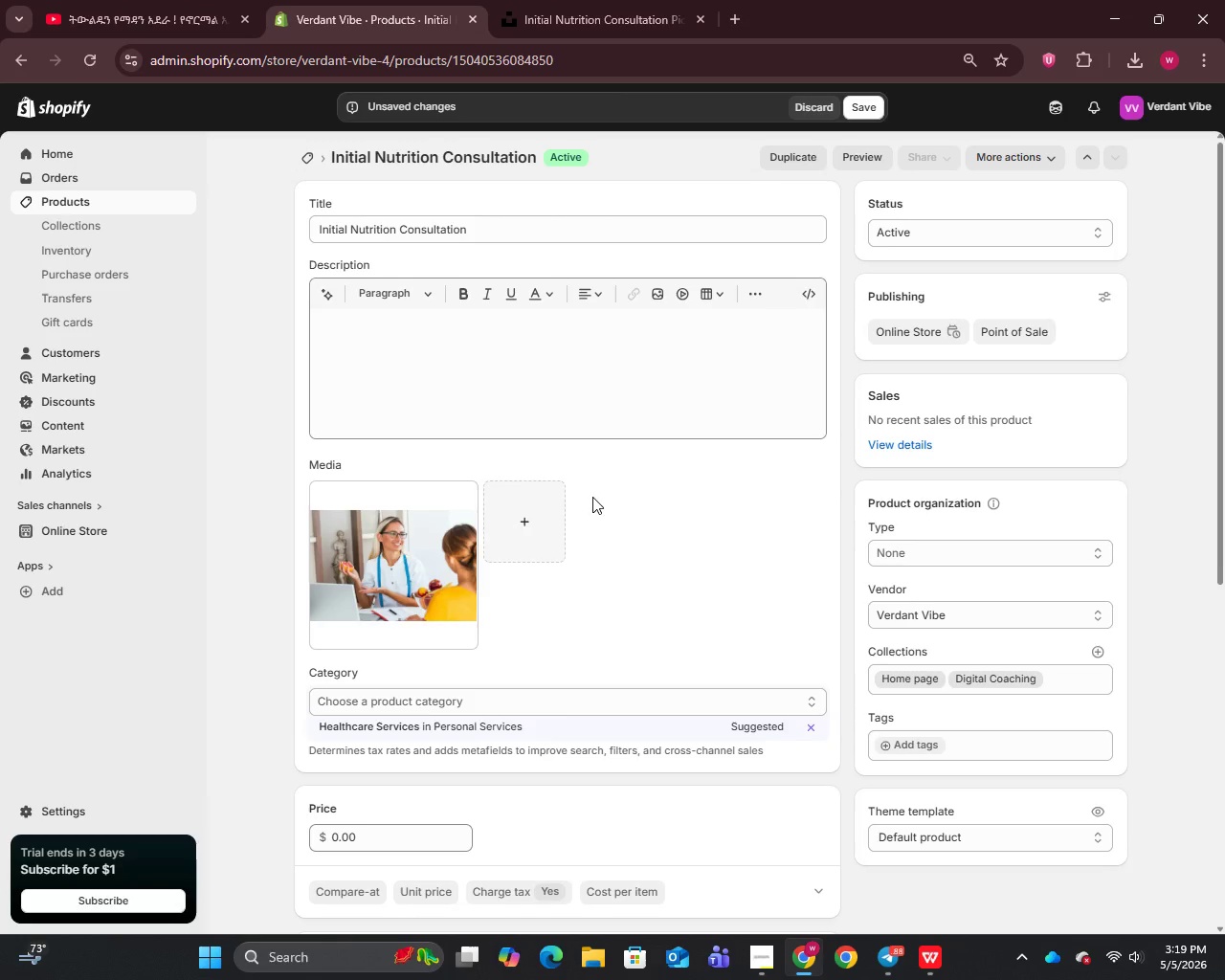 
scroll: coordinate [814, 740], scroll_direction: down, amount: 19.0
 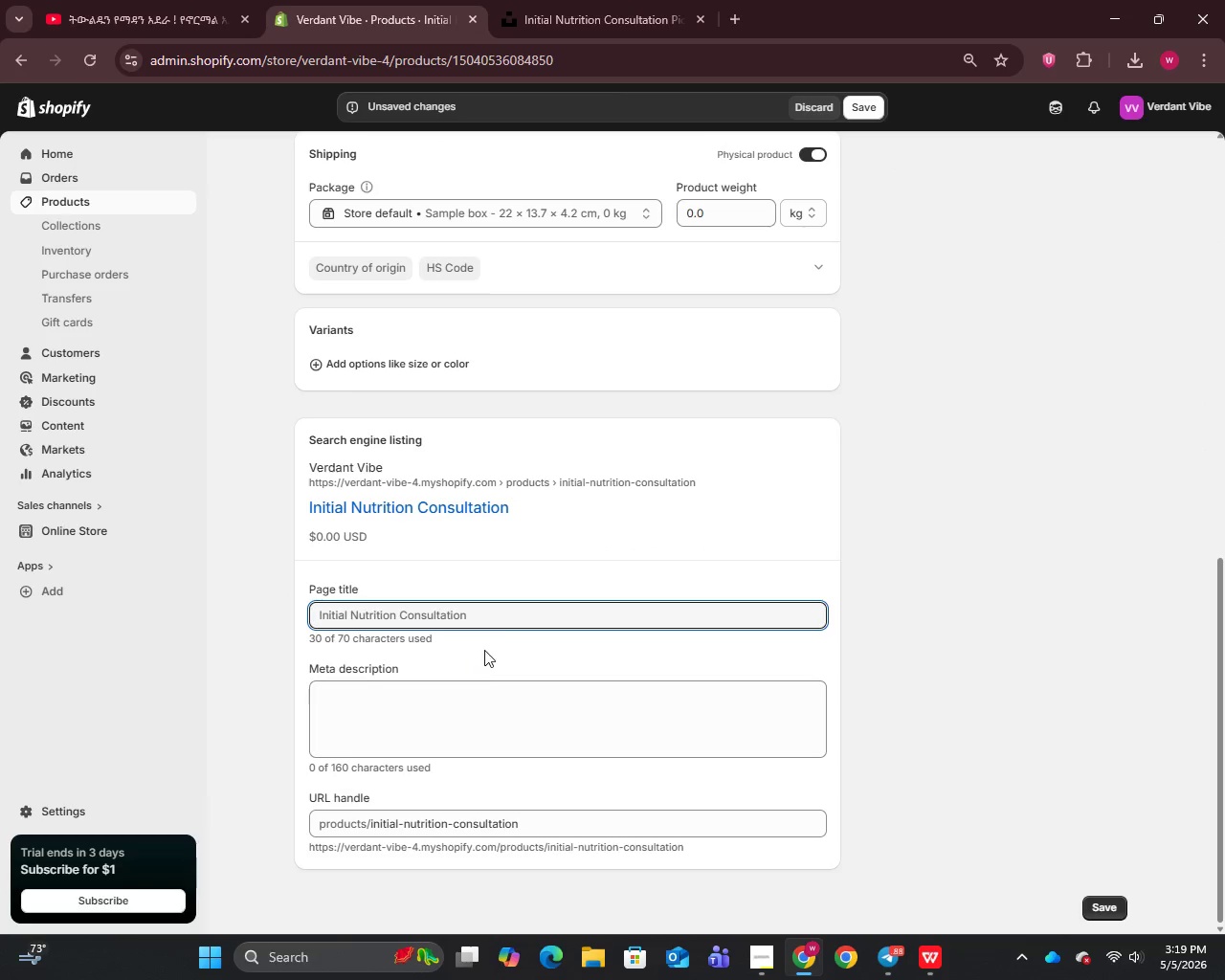 
left_click([818, 746])
 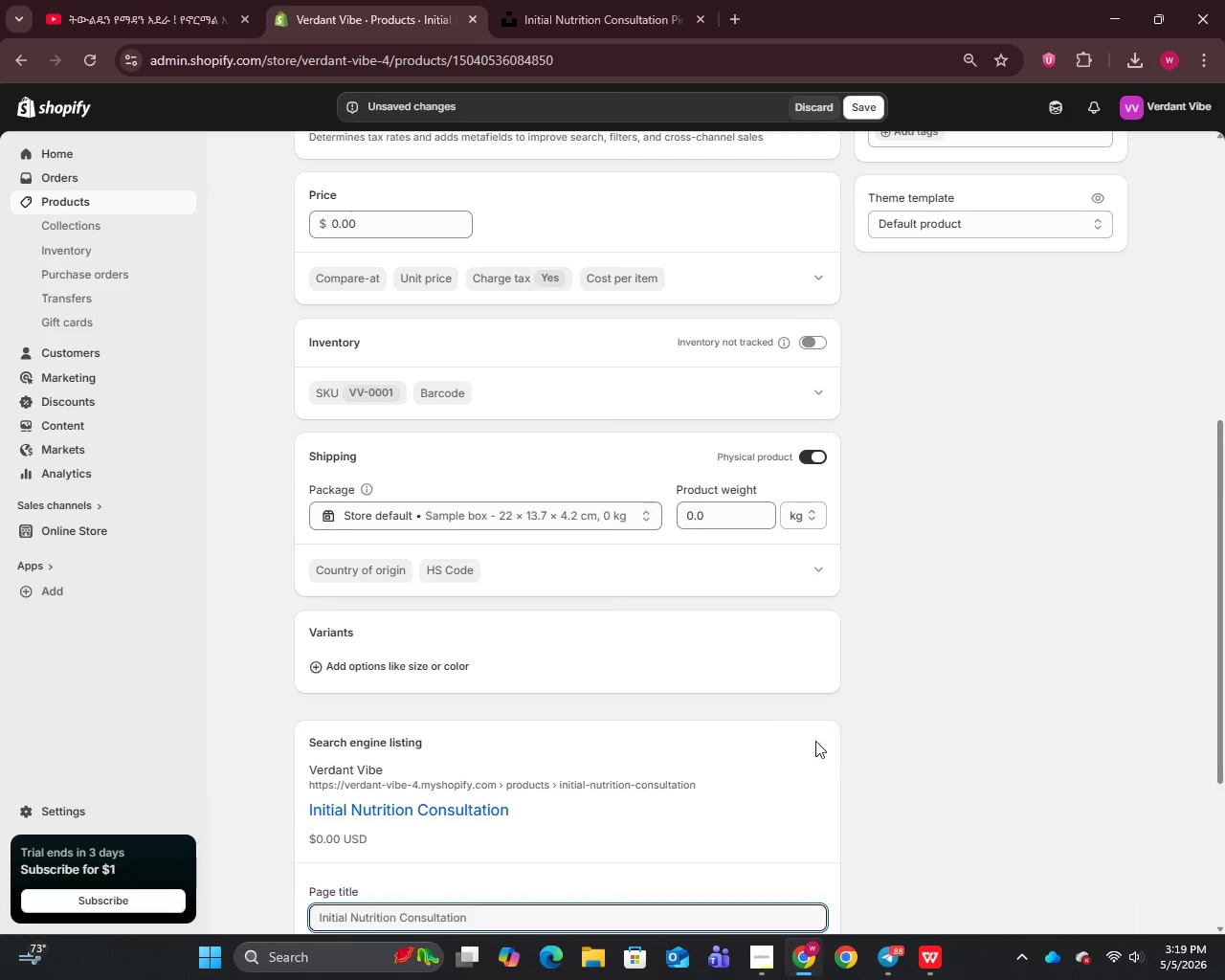 
left_click([506, 617])
 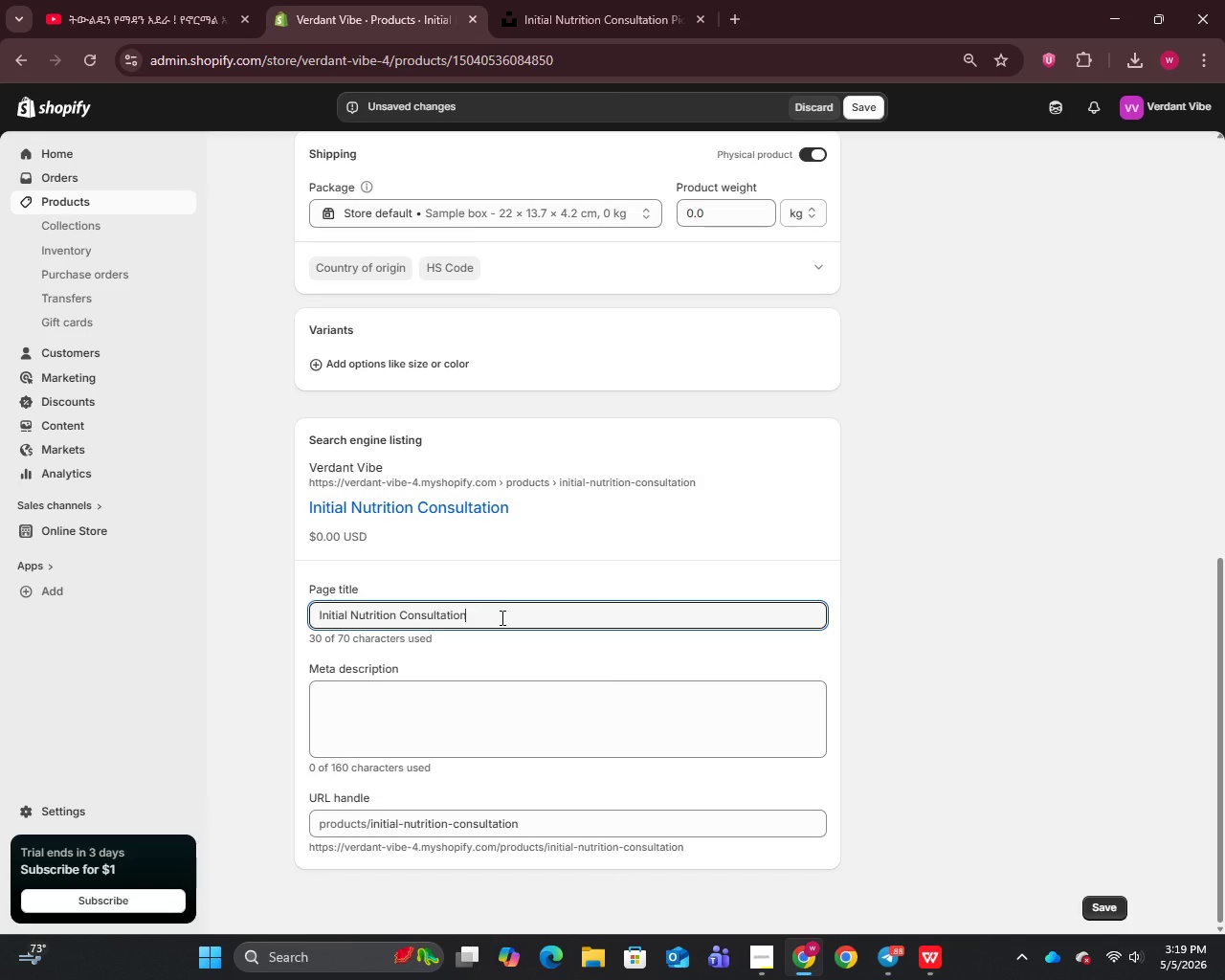 
key(Control+A)
 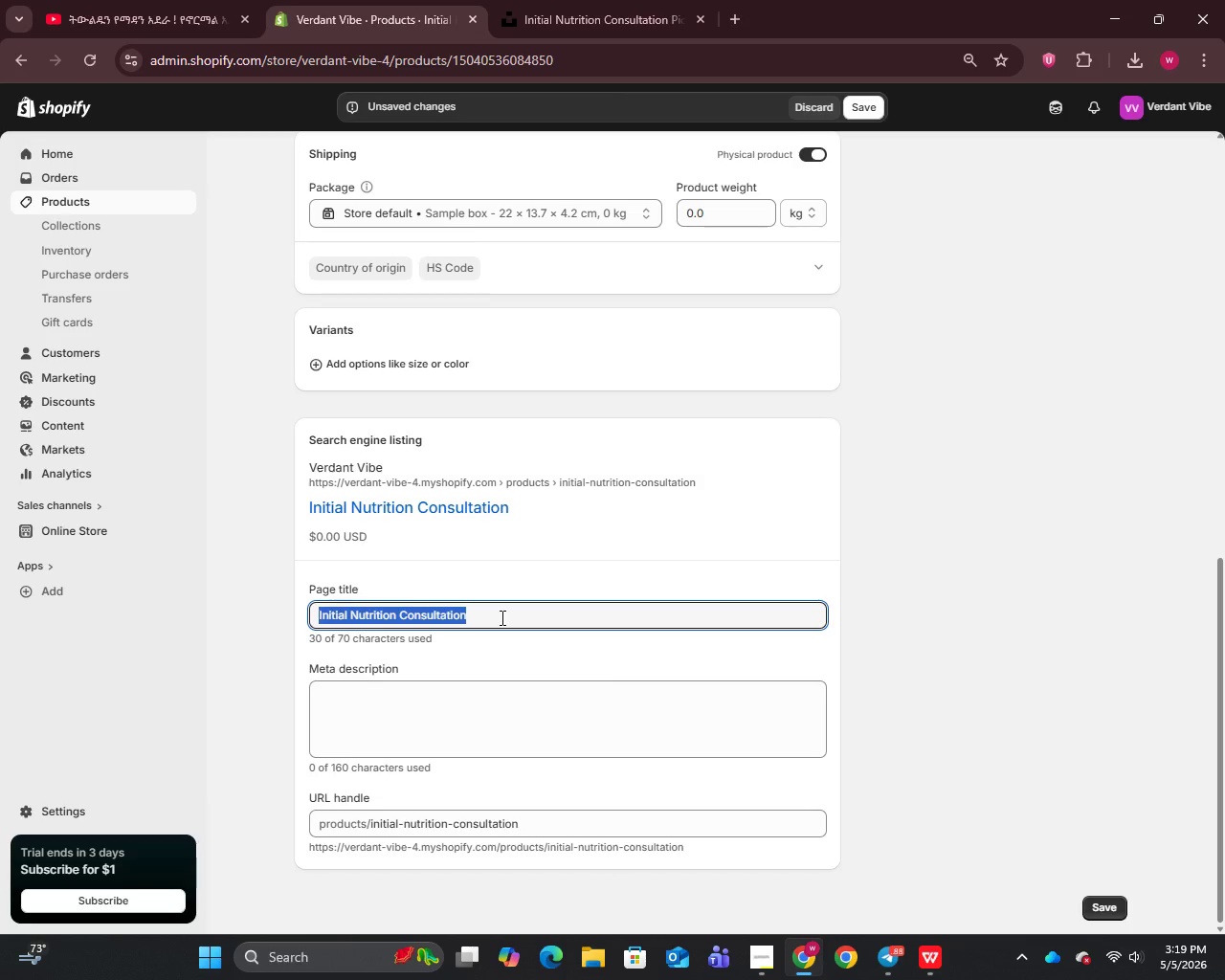 
wait(5.8)
 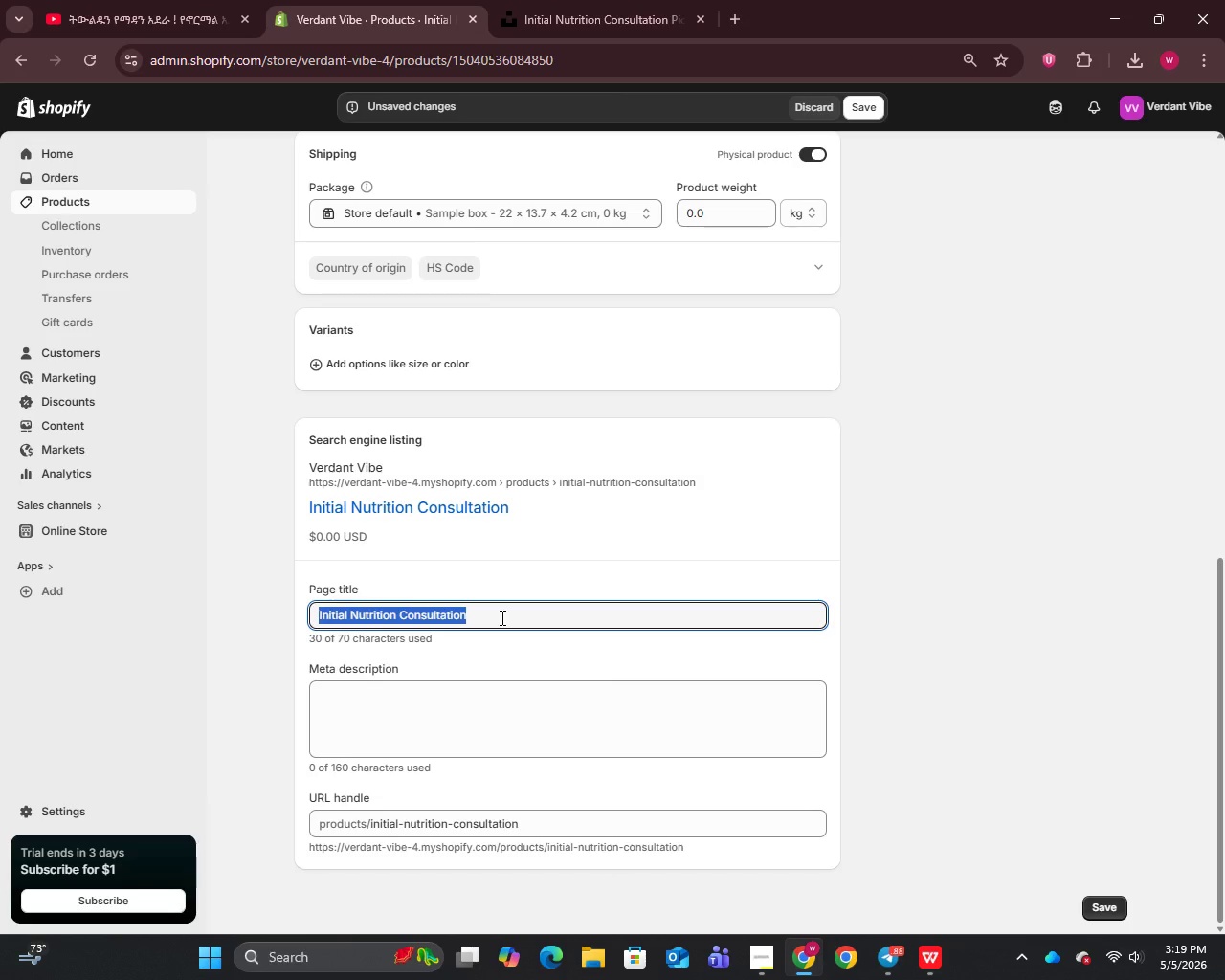 
left_click([499, 616])
 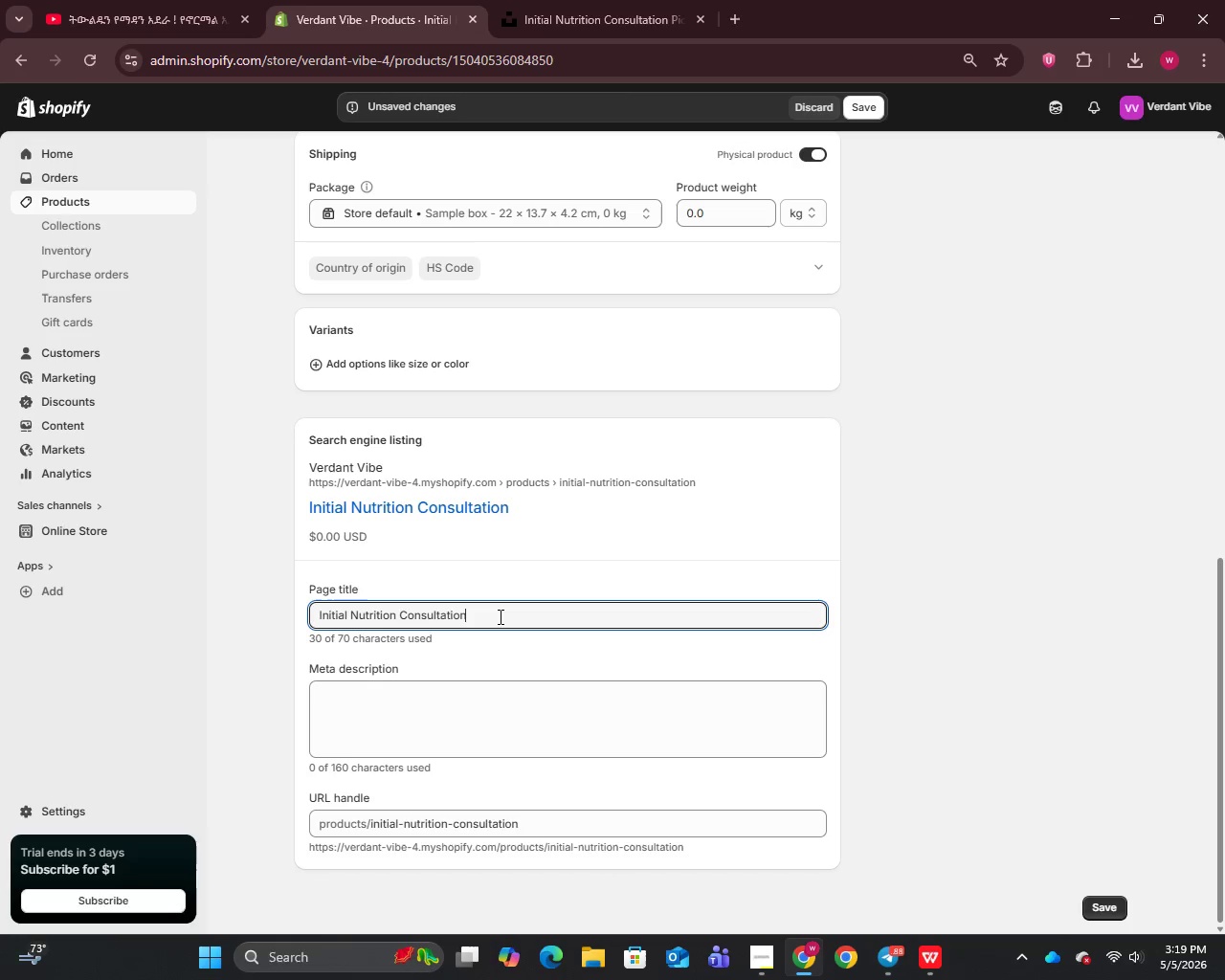 
type( | Verdan Vibe T)
 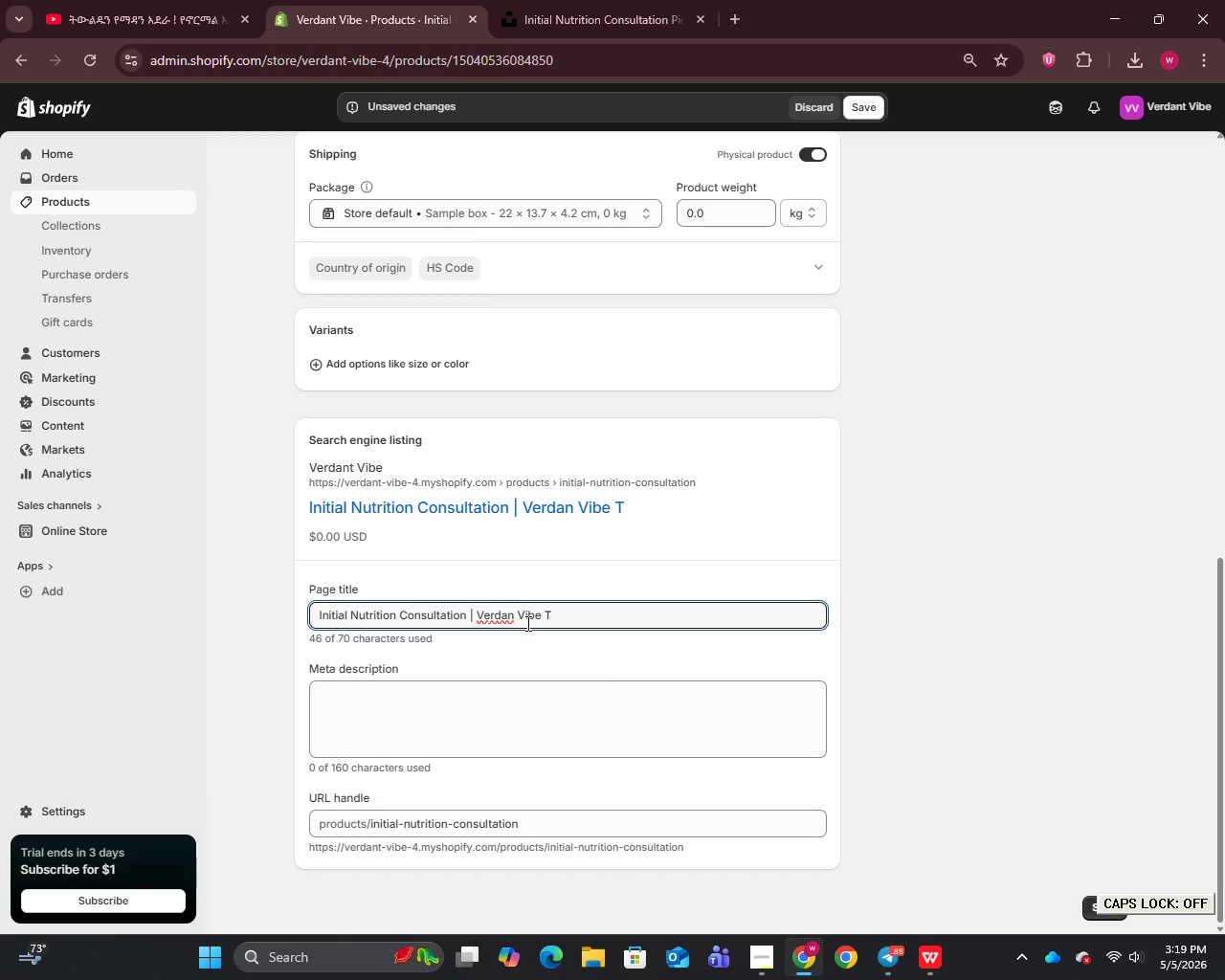 
wait(5.73)
 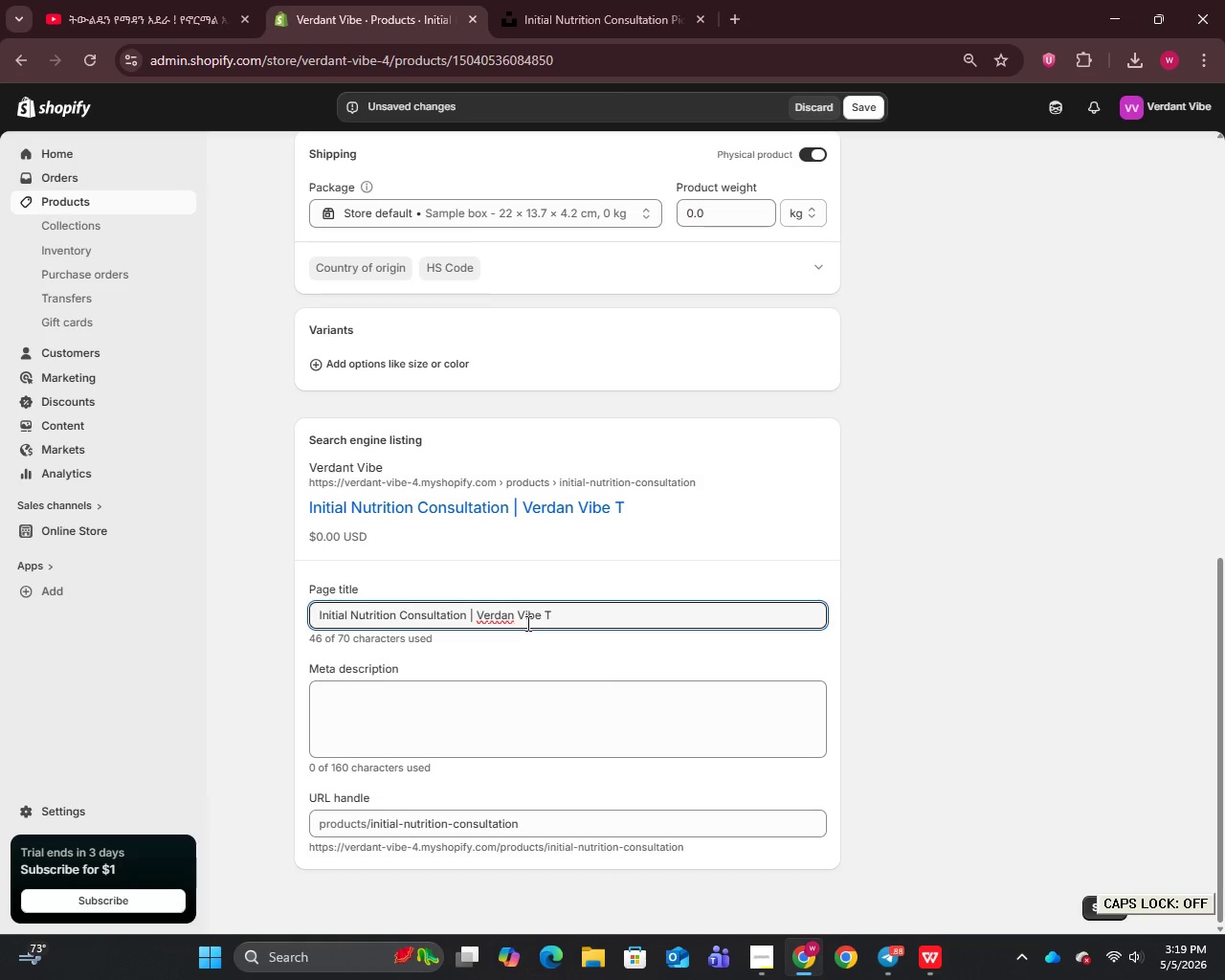 
left_click([514, 620])
 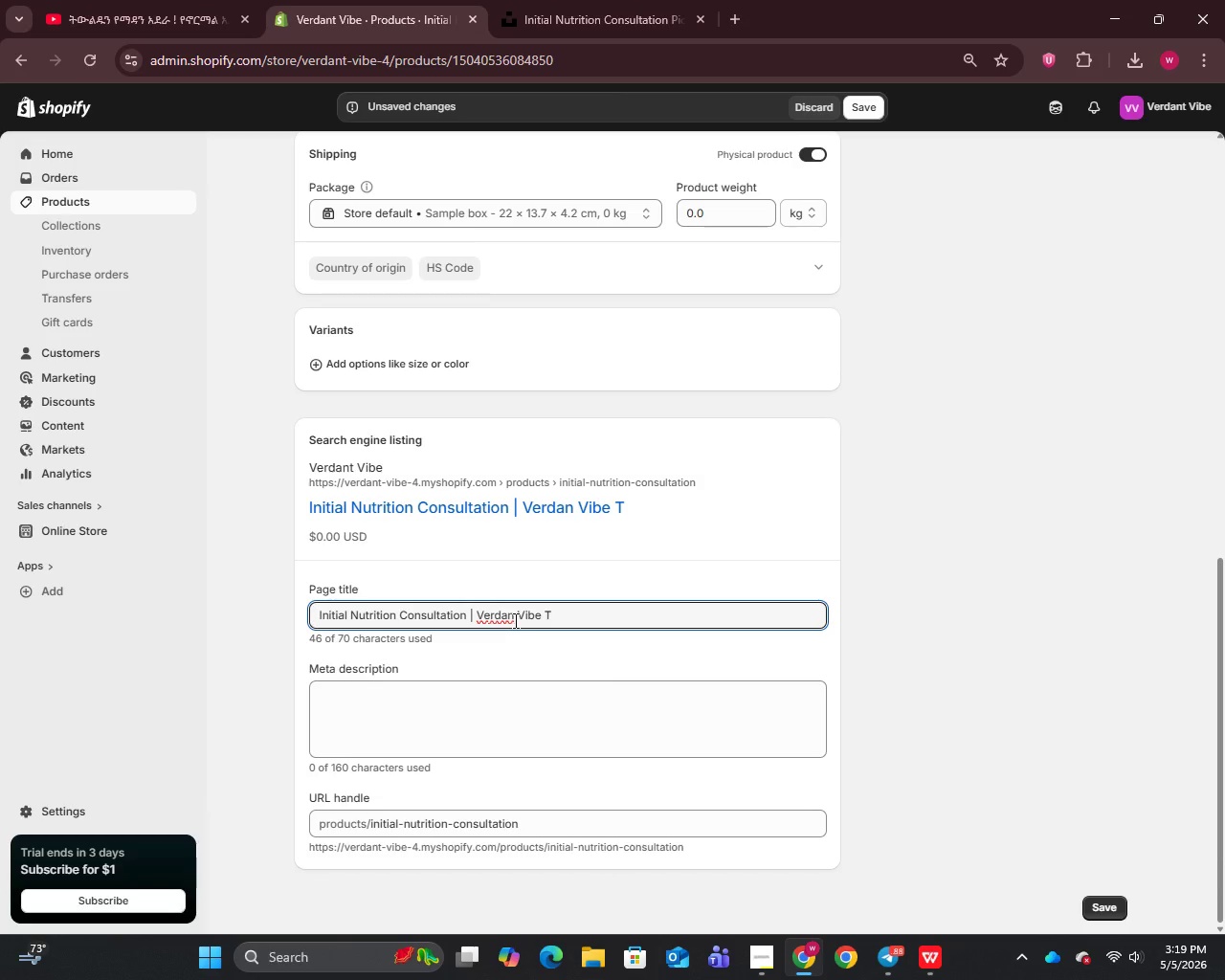 
key(T)
 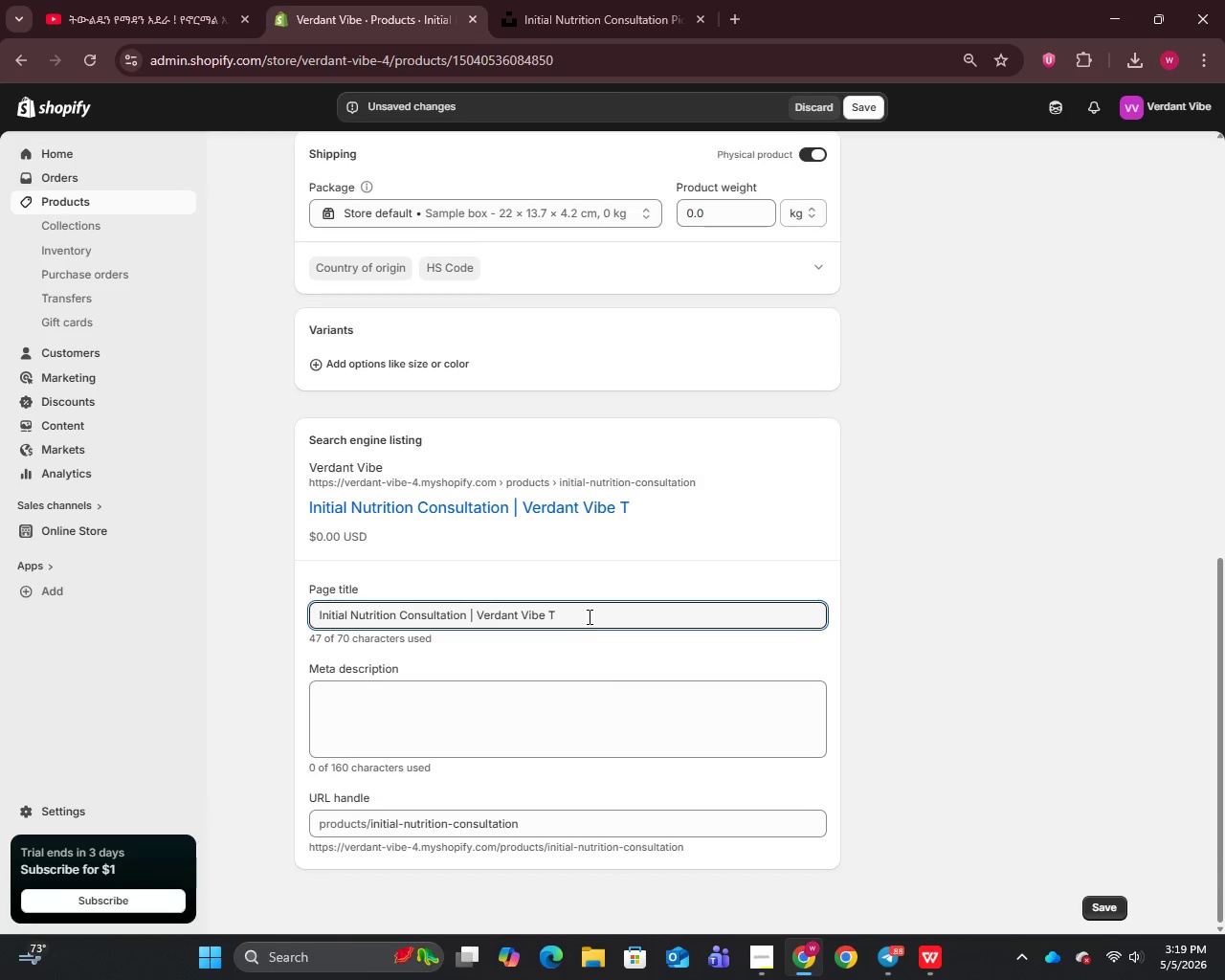 
left_click([588, 616])
 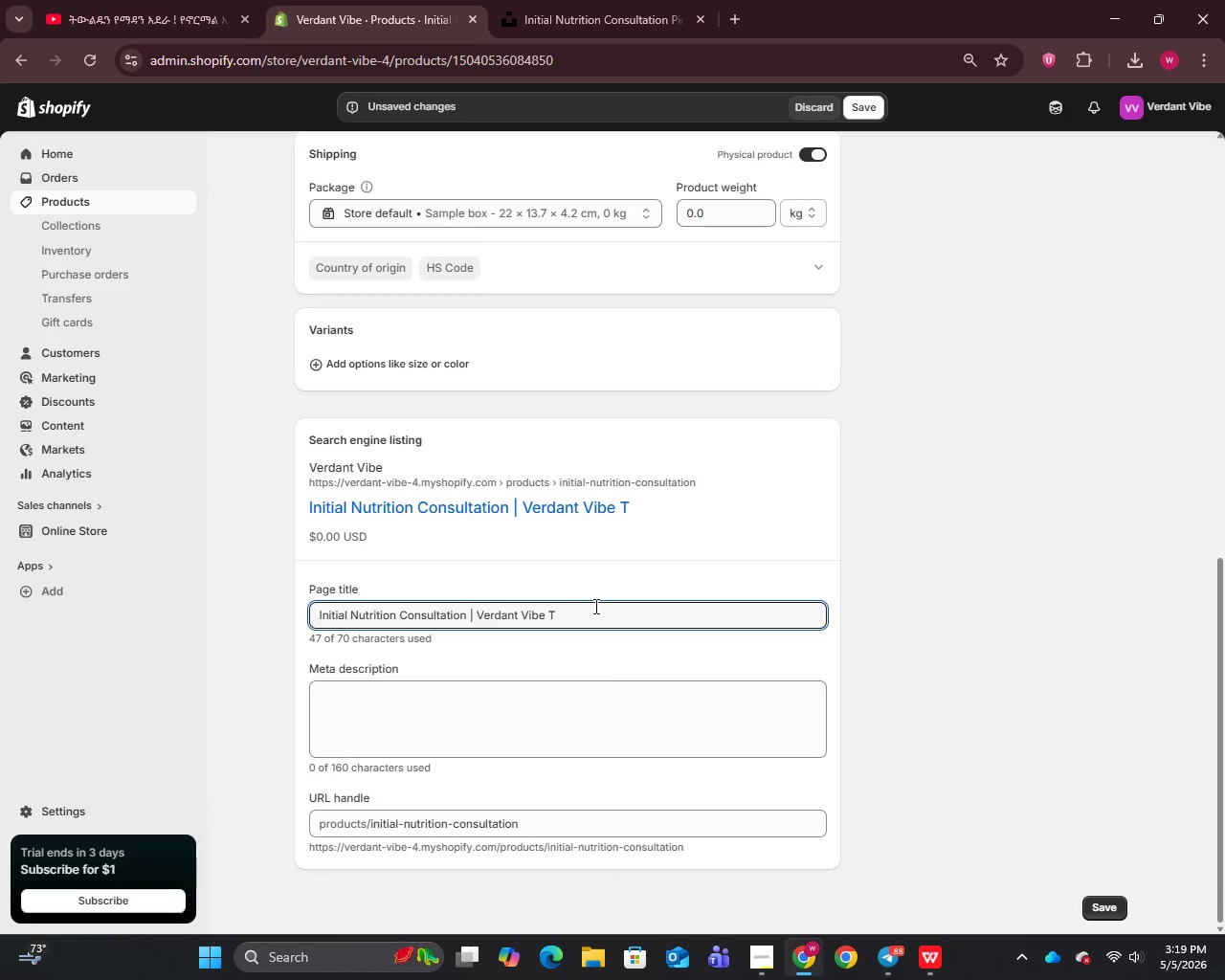 
type(elehealth)
 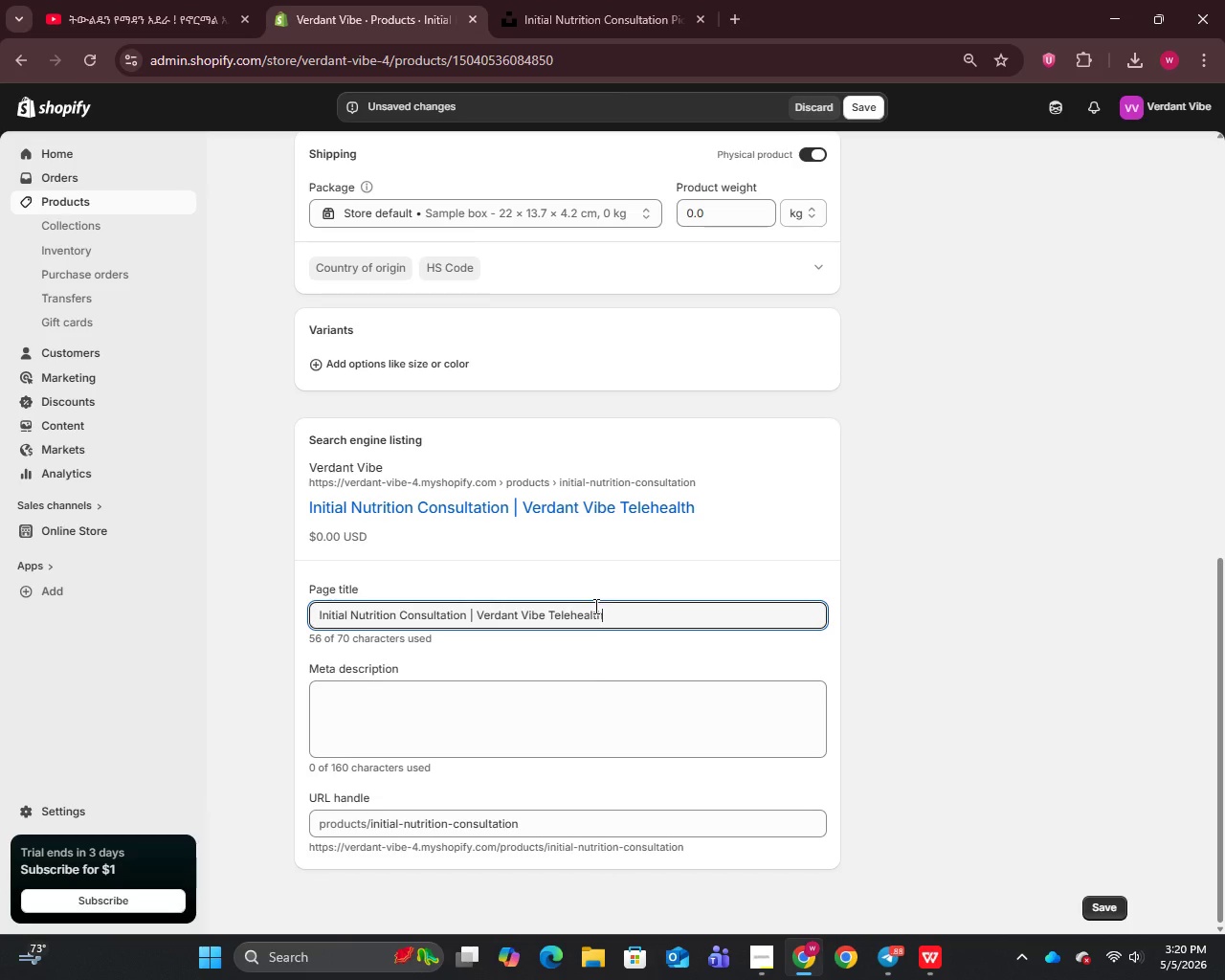 
left_click([596, 694])
 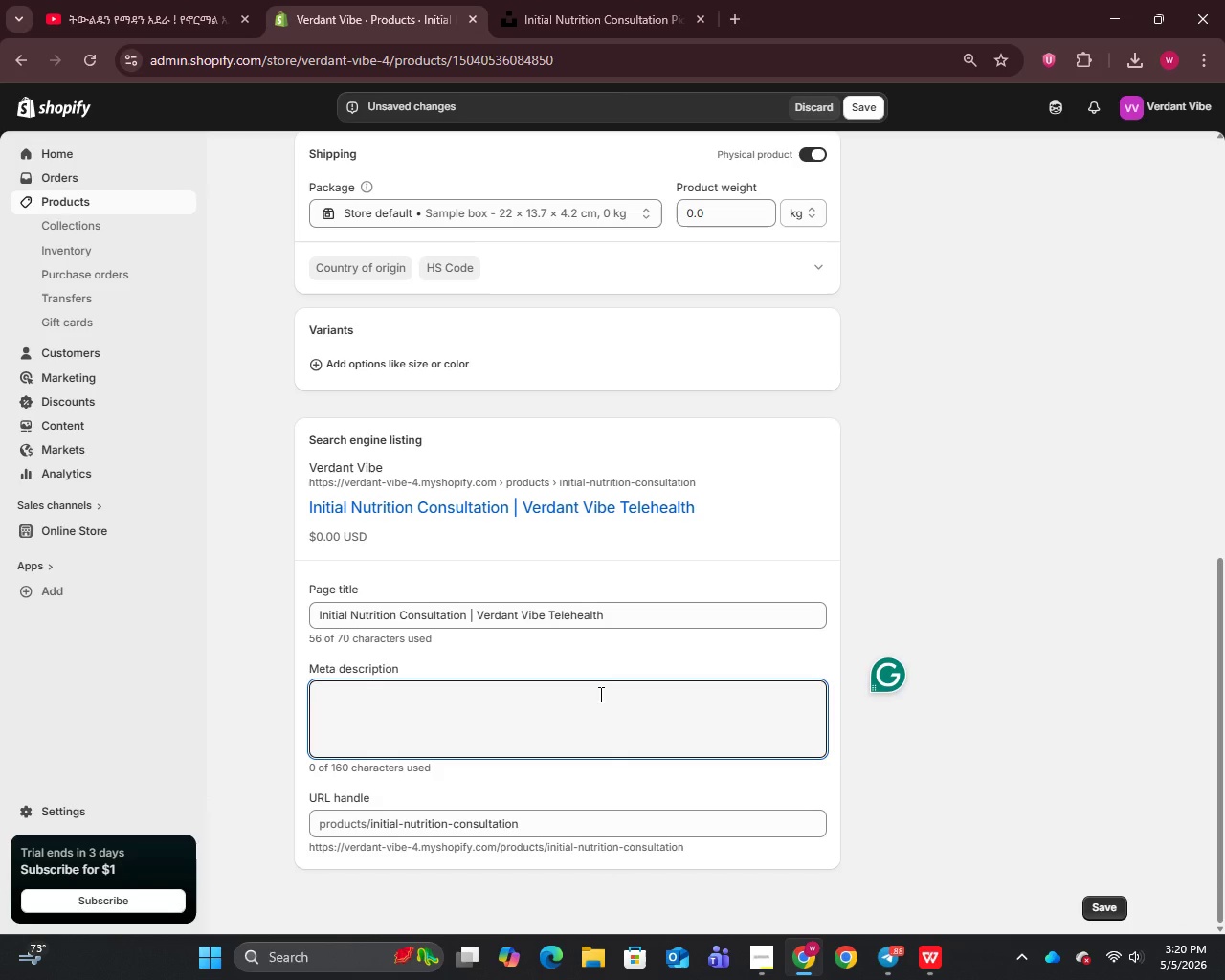 
type(Book a telehealth nutrition cons)
 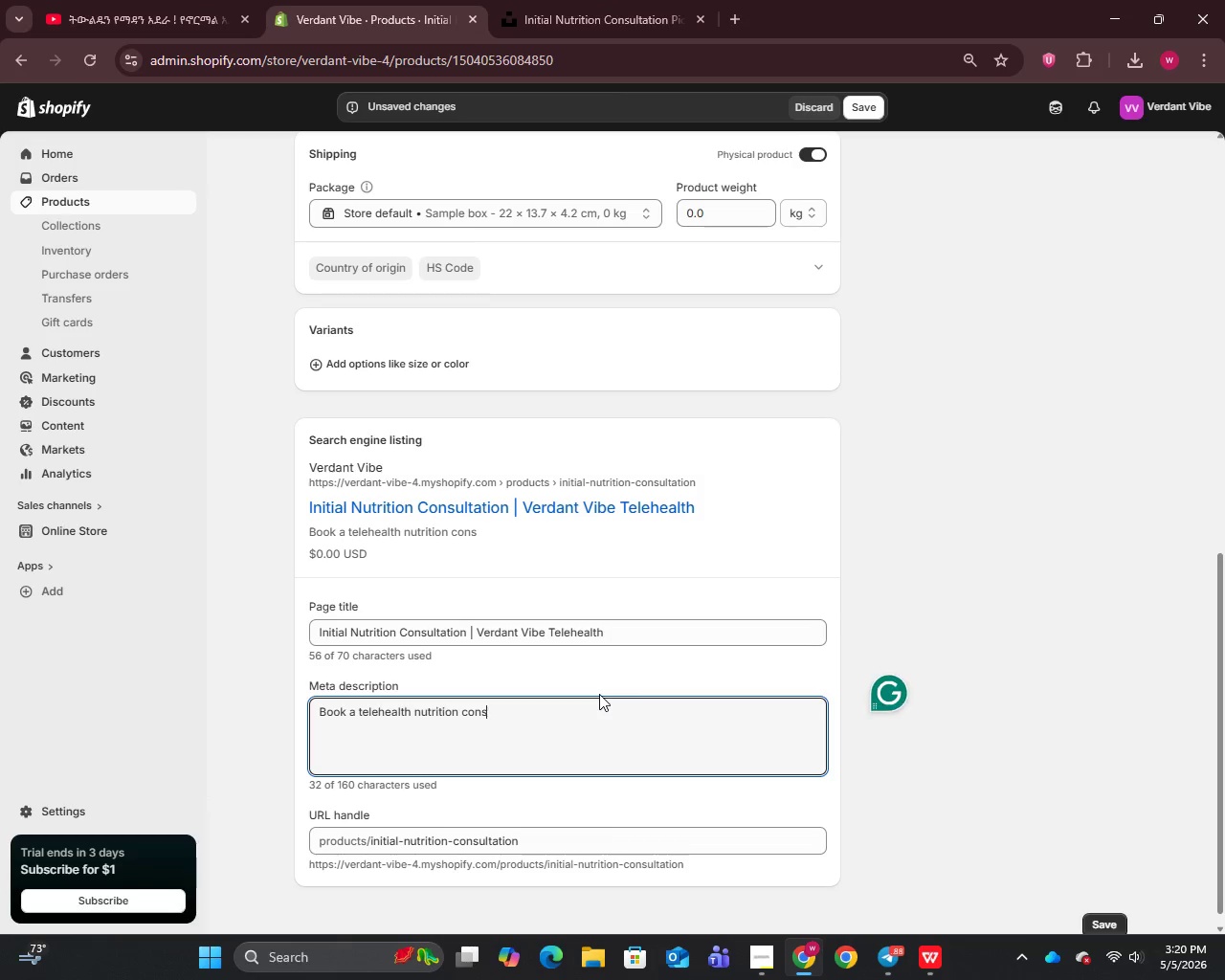 
type(ultation with a registered dietitian at Verdant Vibe. Get a person)
 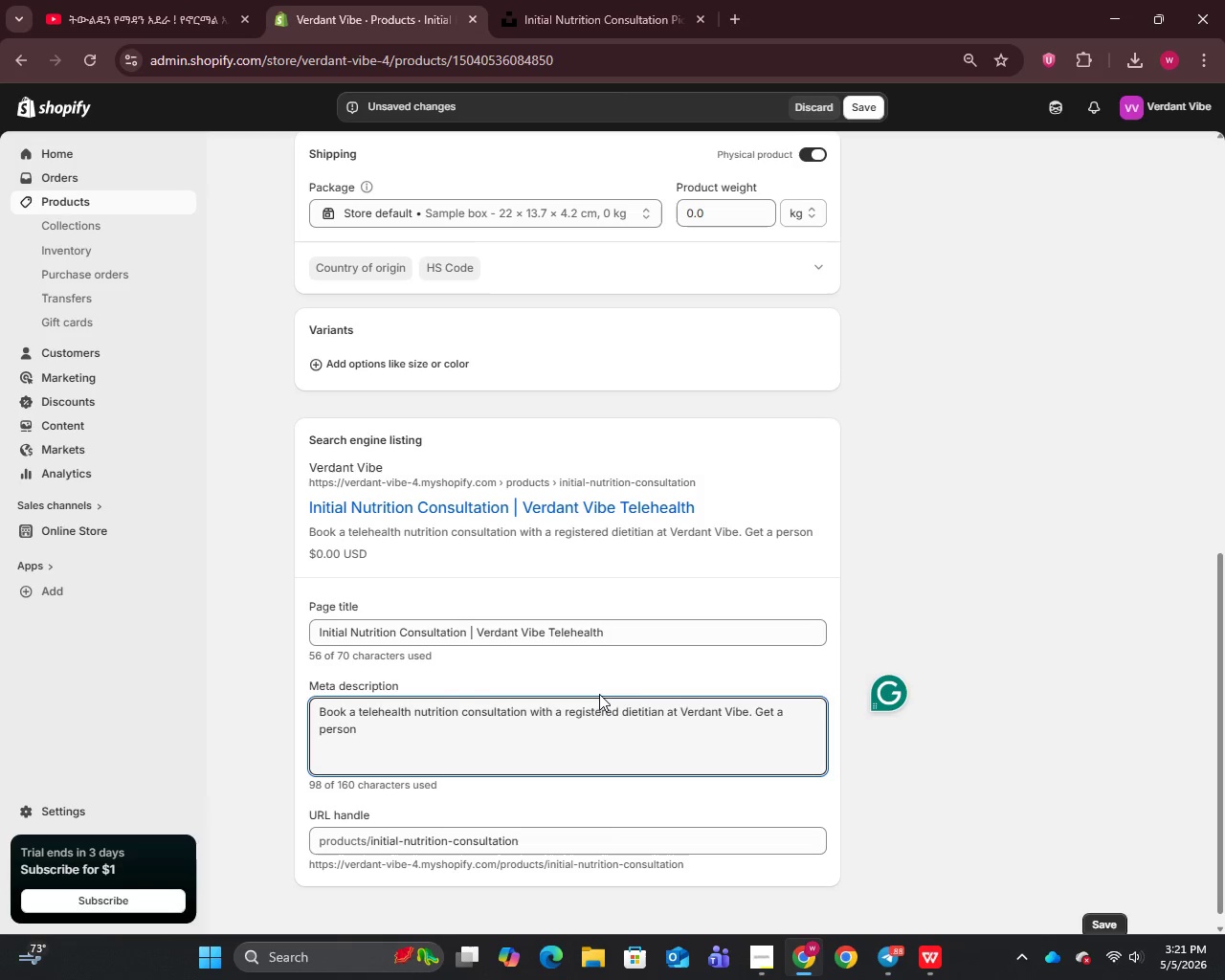 
type(alized wellness plan delivered in 48 hours.)
 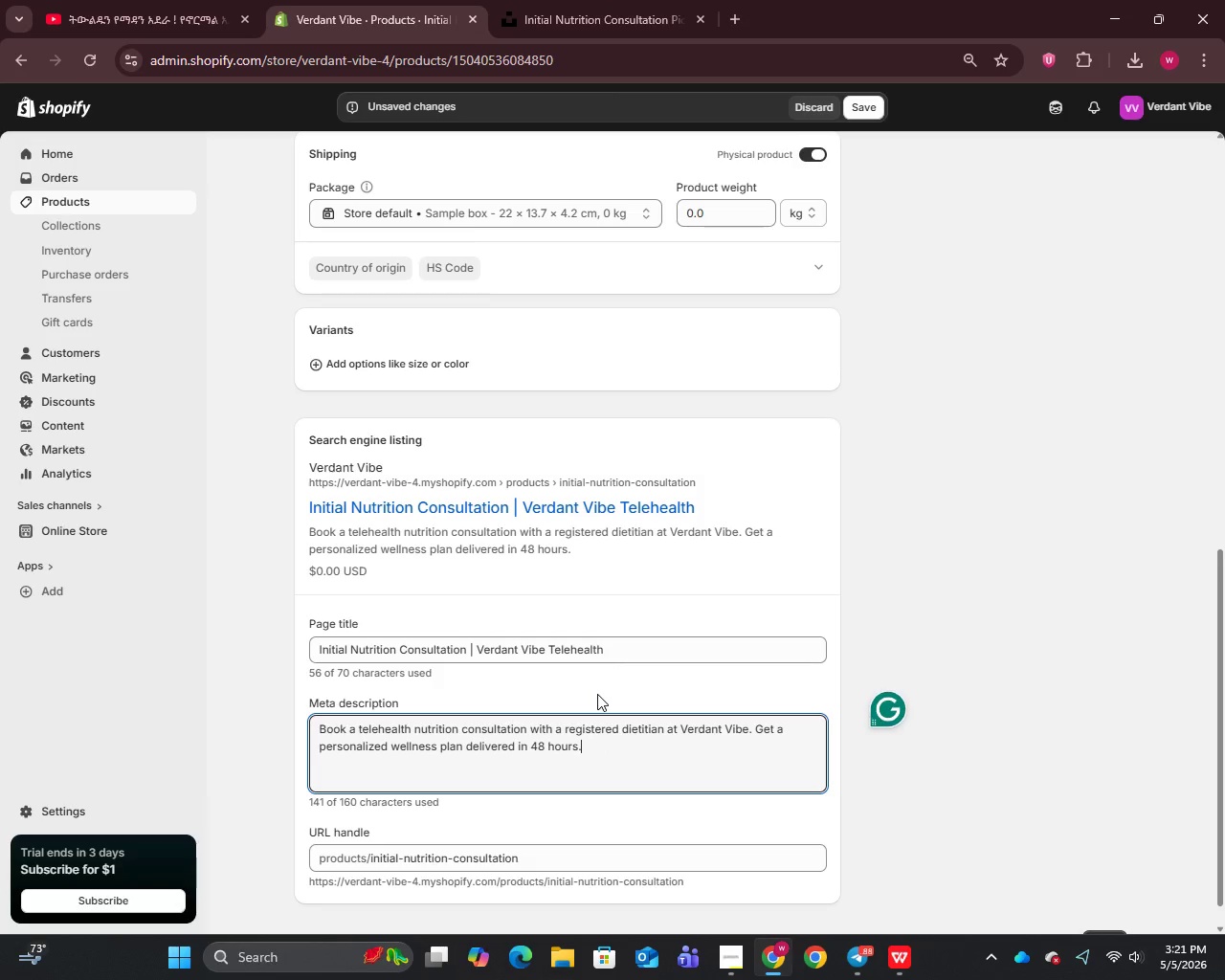 
scroll: coordinate [597, 694], scroll_direction: up, amount: 12.0
 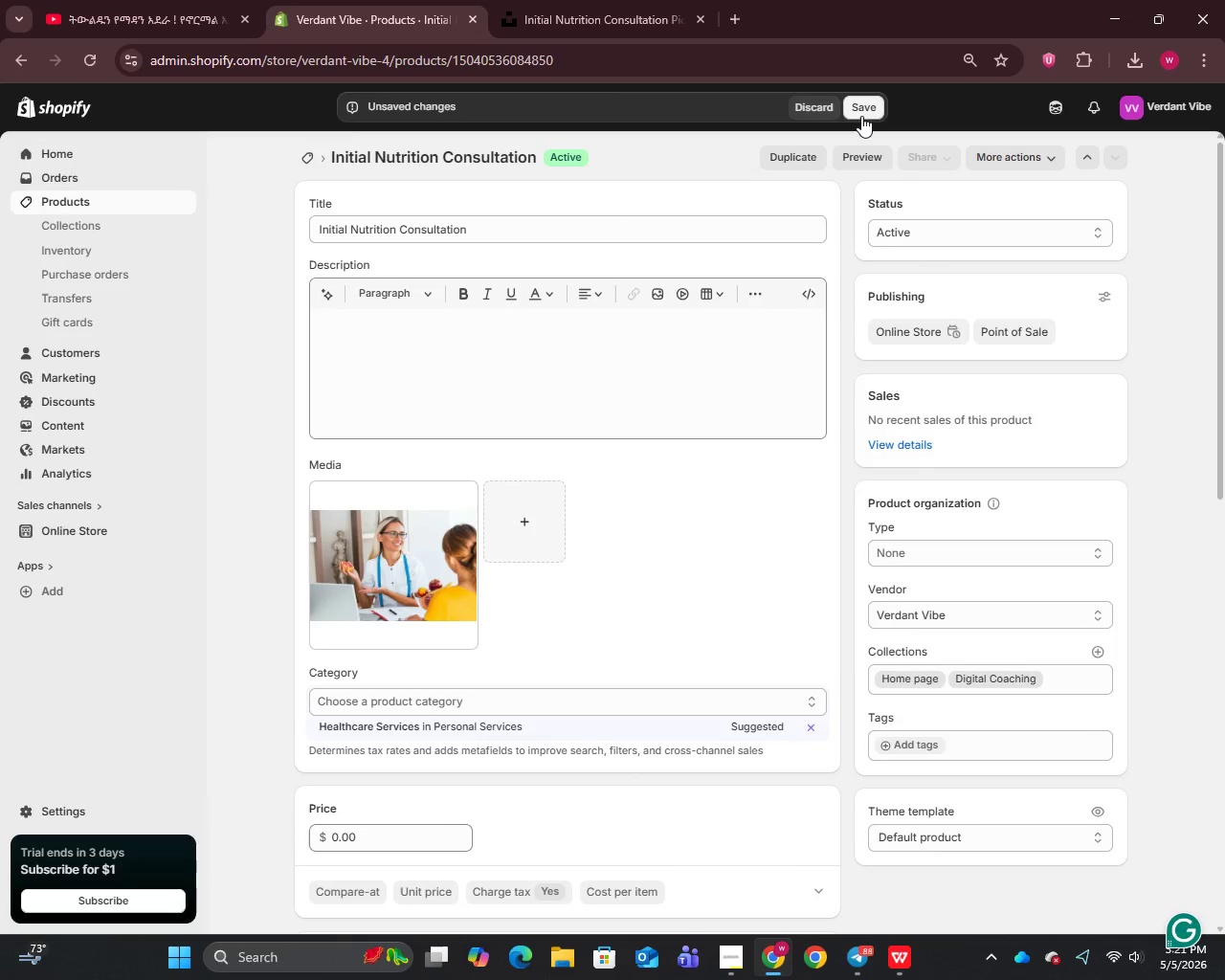 
left_click([862, 113])
 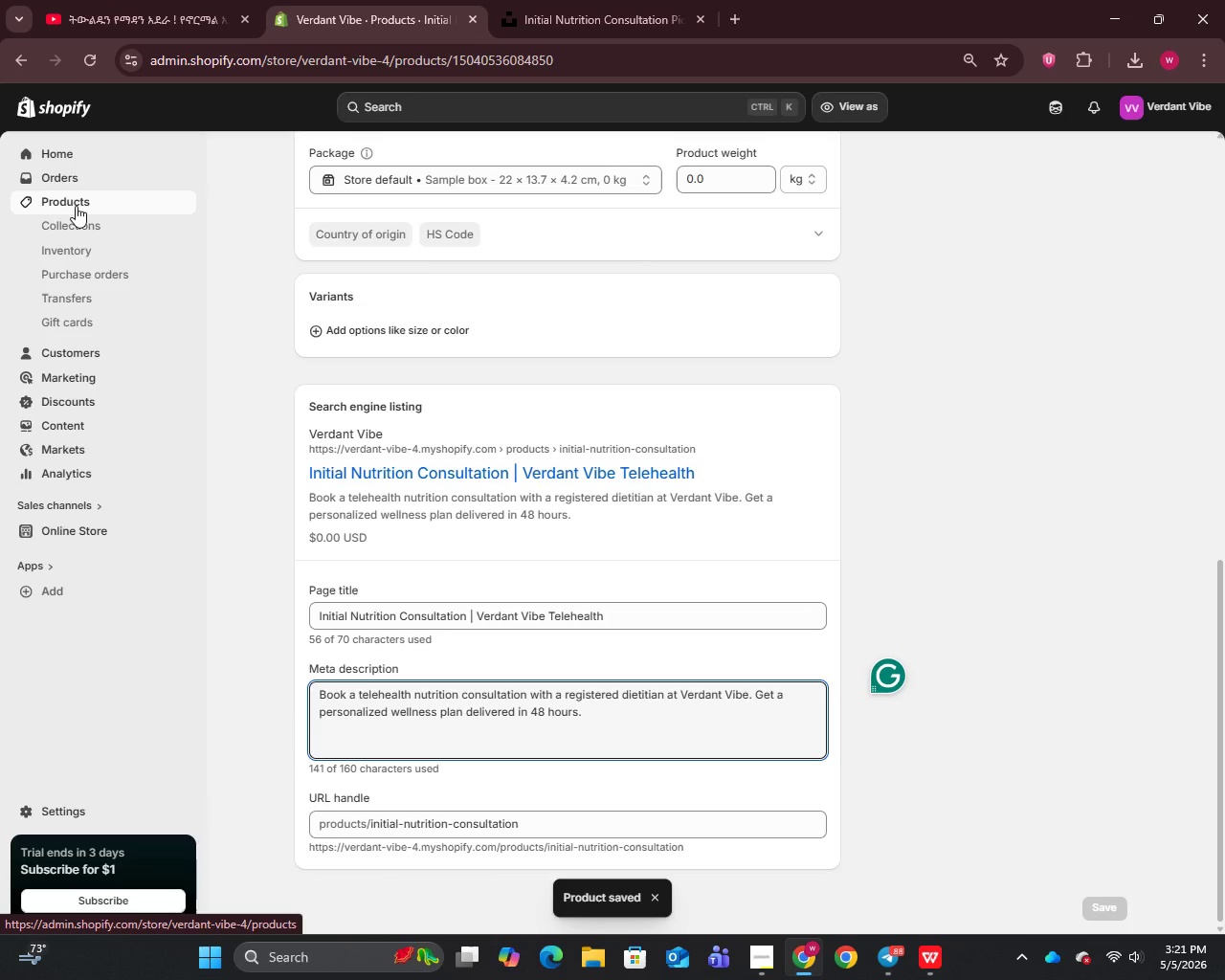 
wait(11.52)
 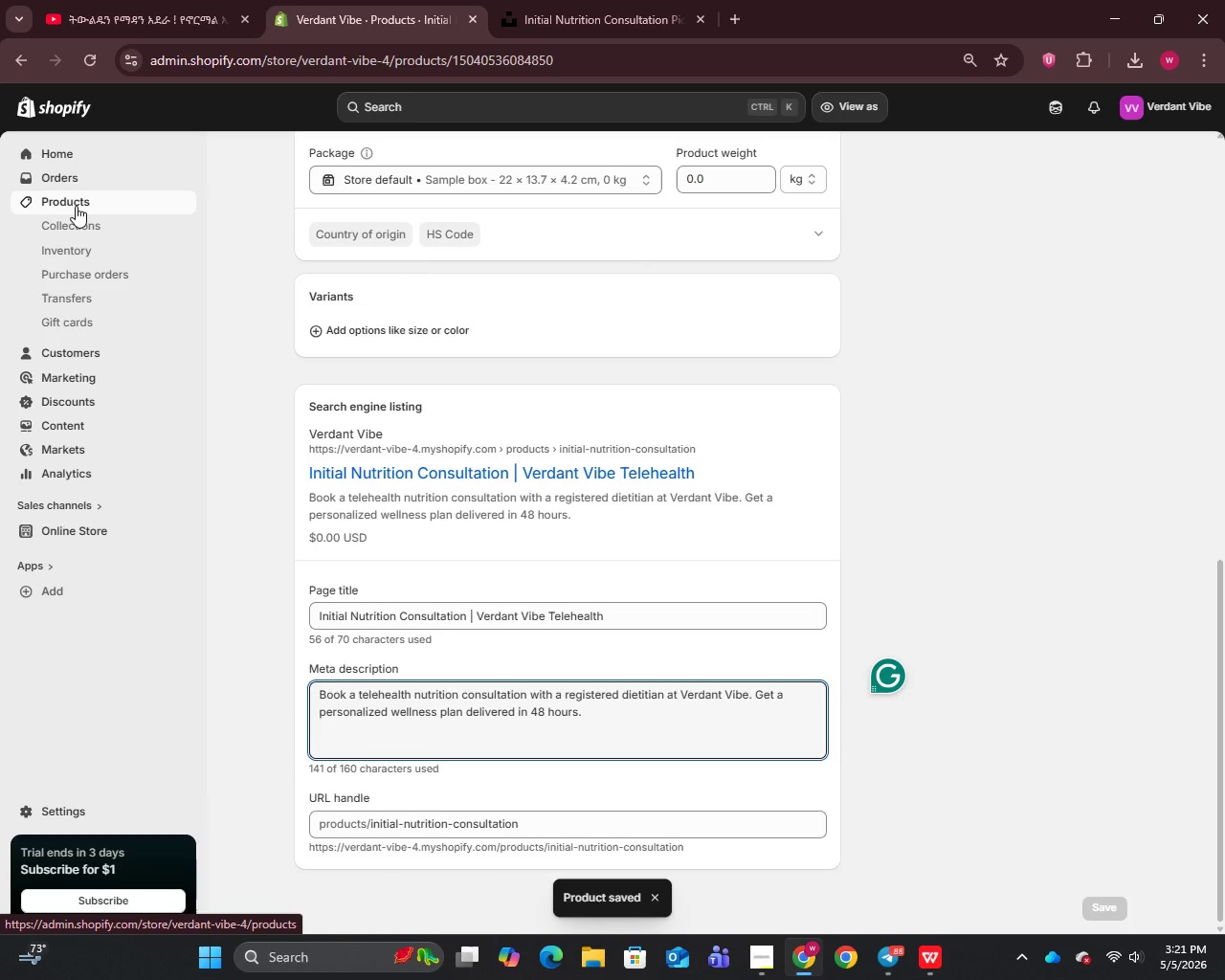 
left_click([65, 193])
 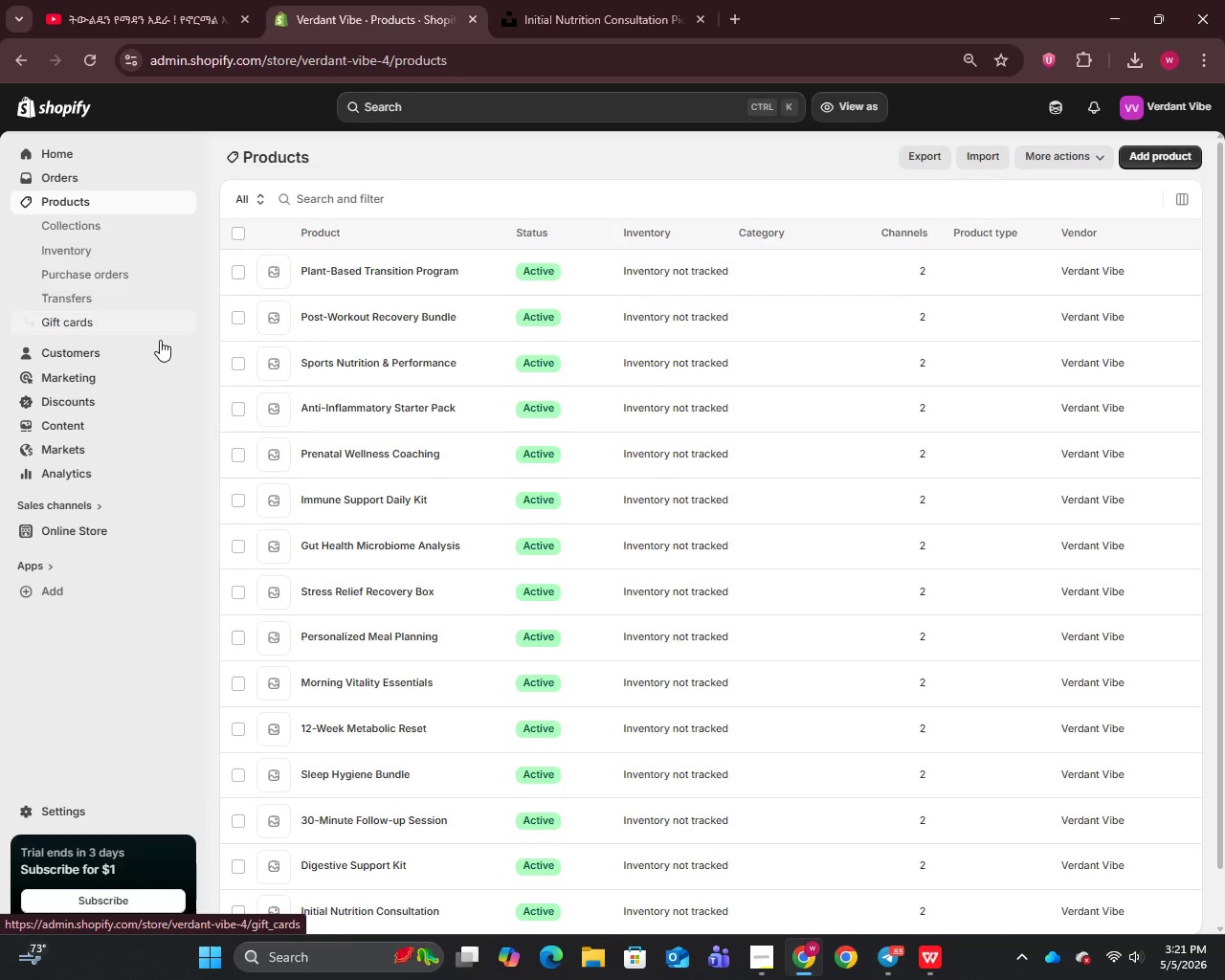 
scroll: coordinate [361, 633], scroll_direction: down, amount: 14.0
 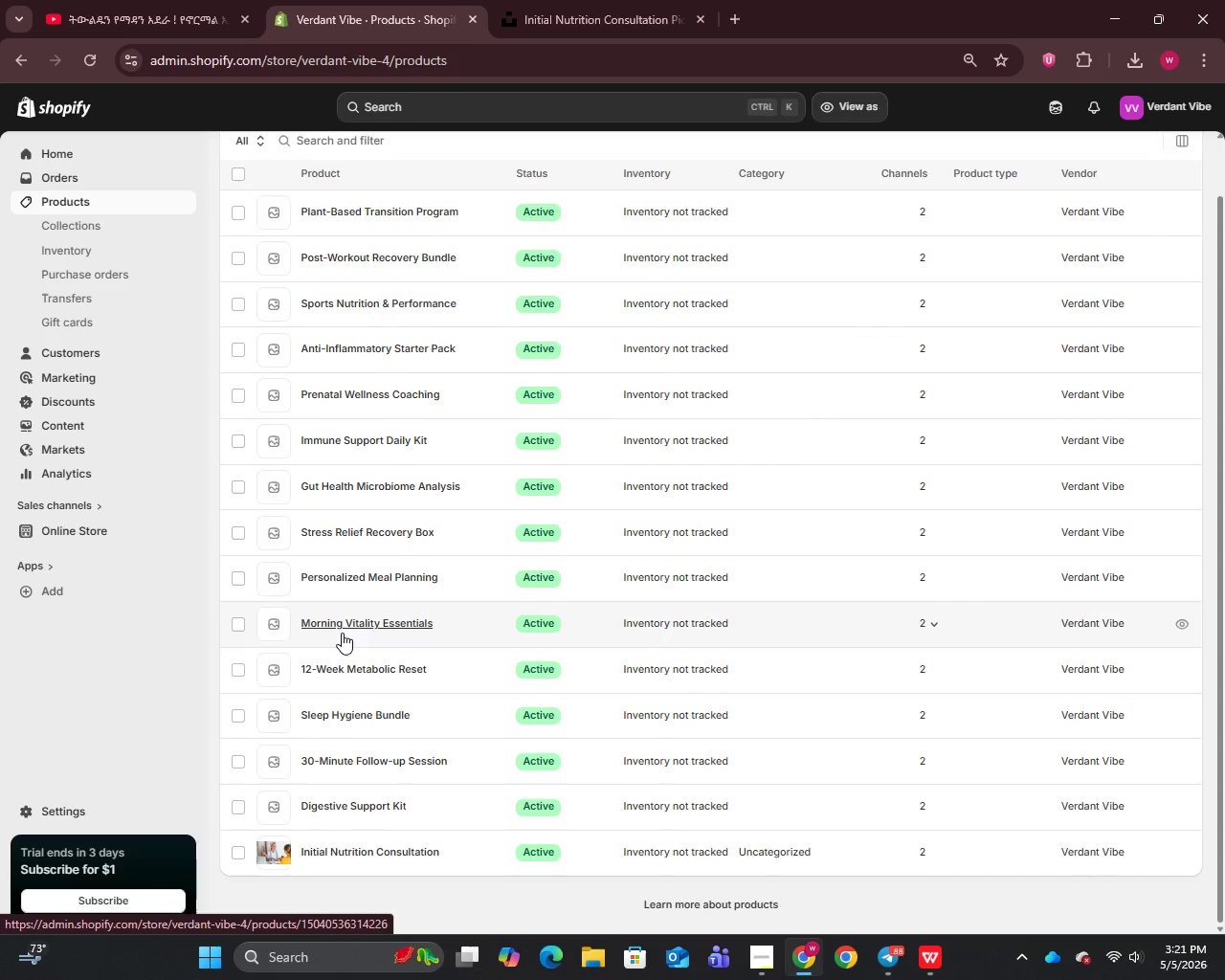 
left_click([350, 751])
 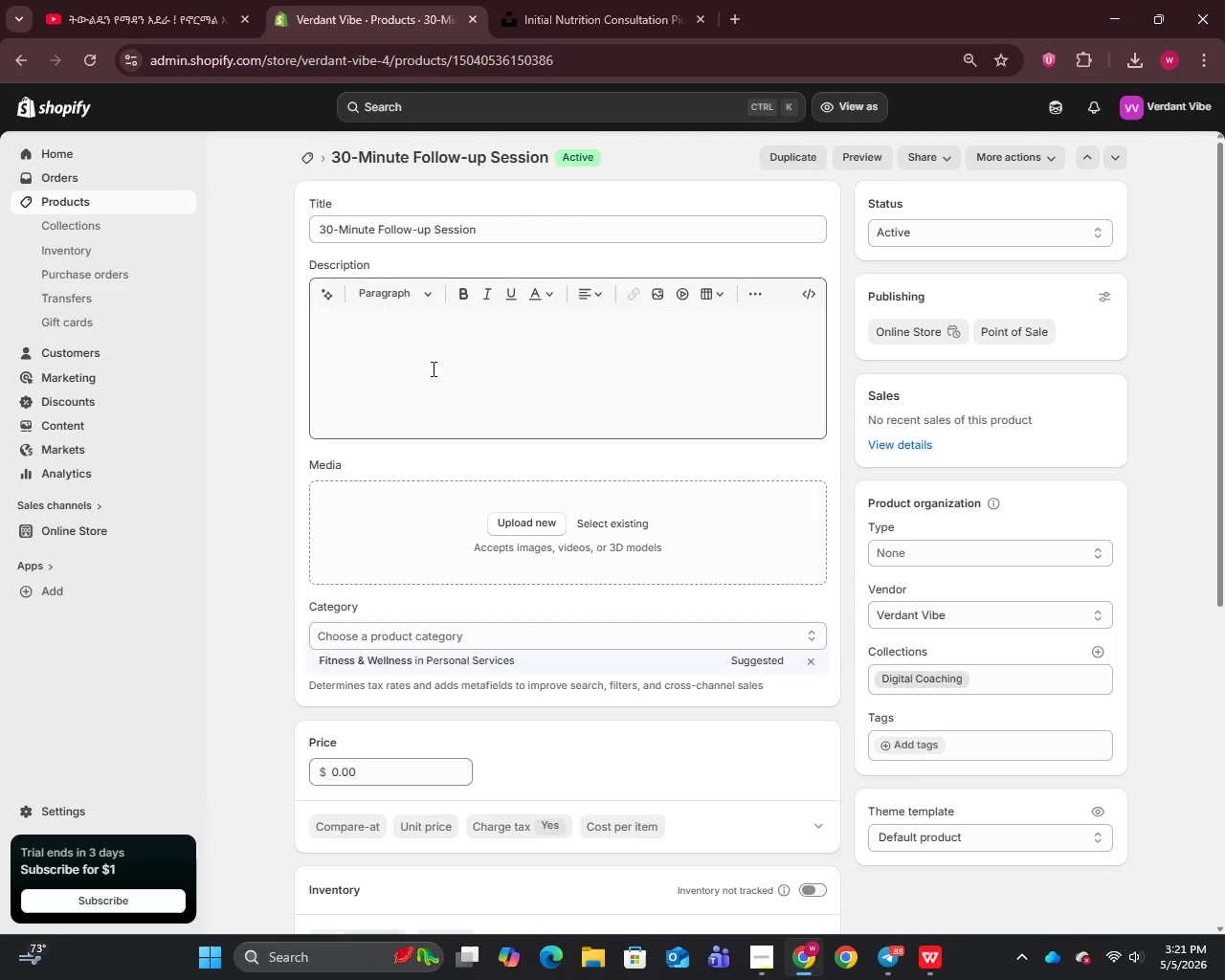 
wait(5.53)
 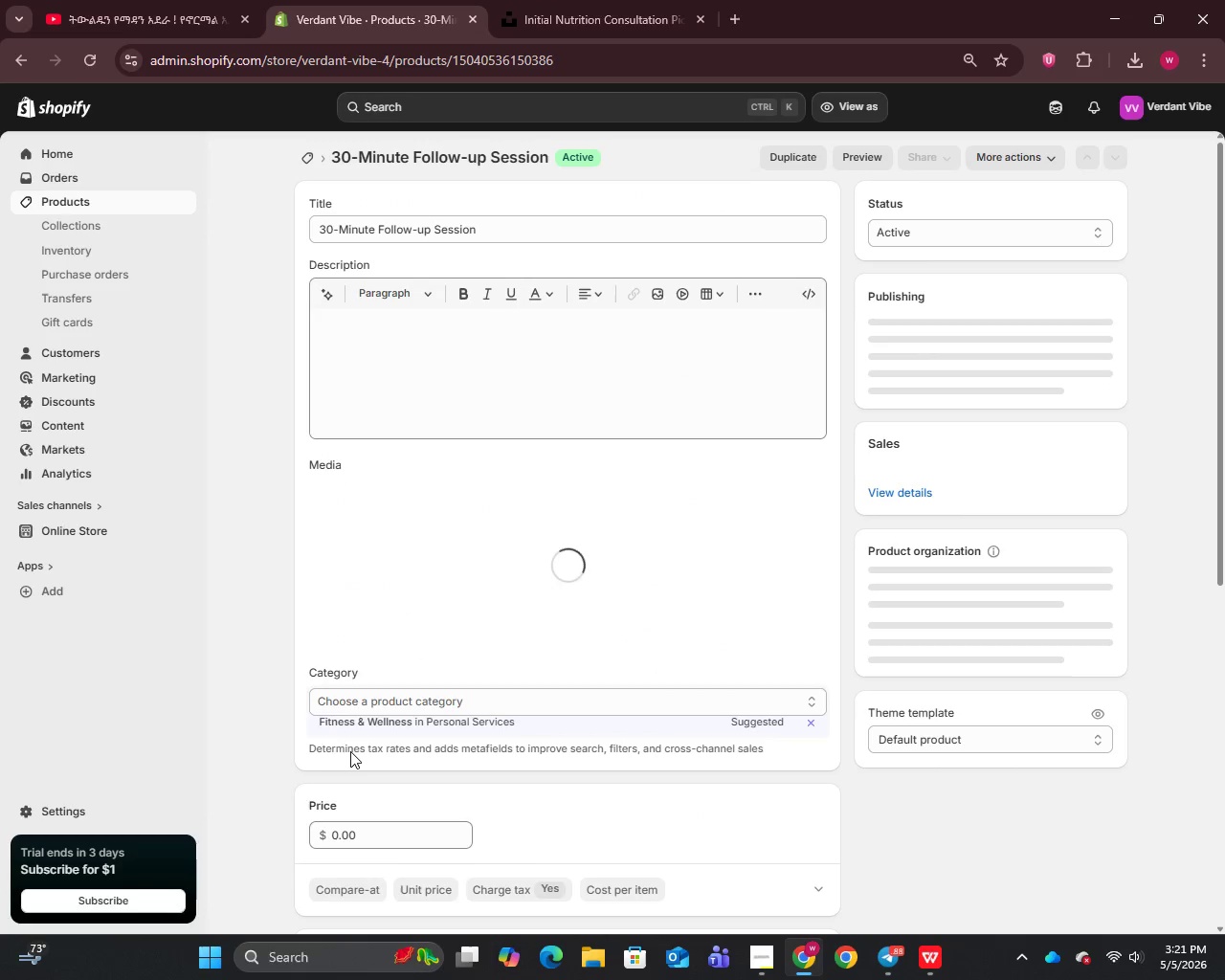 
scroll: coordinate [512, 603], scroll_direction: down, amount: 2.0
 